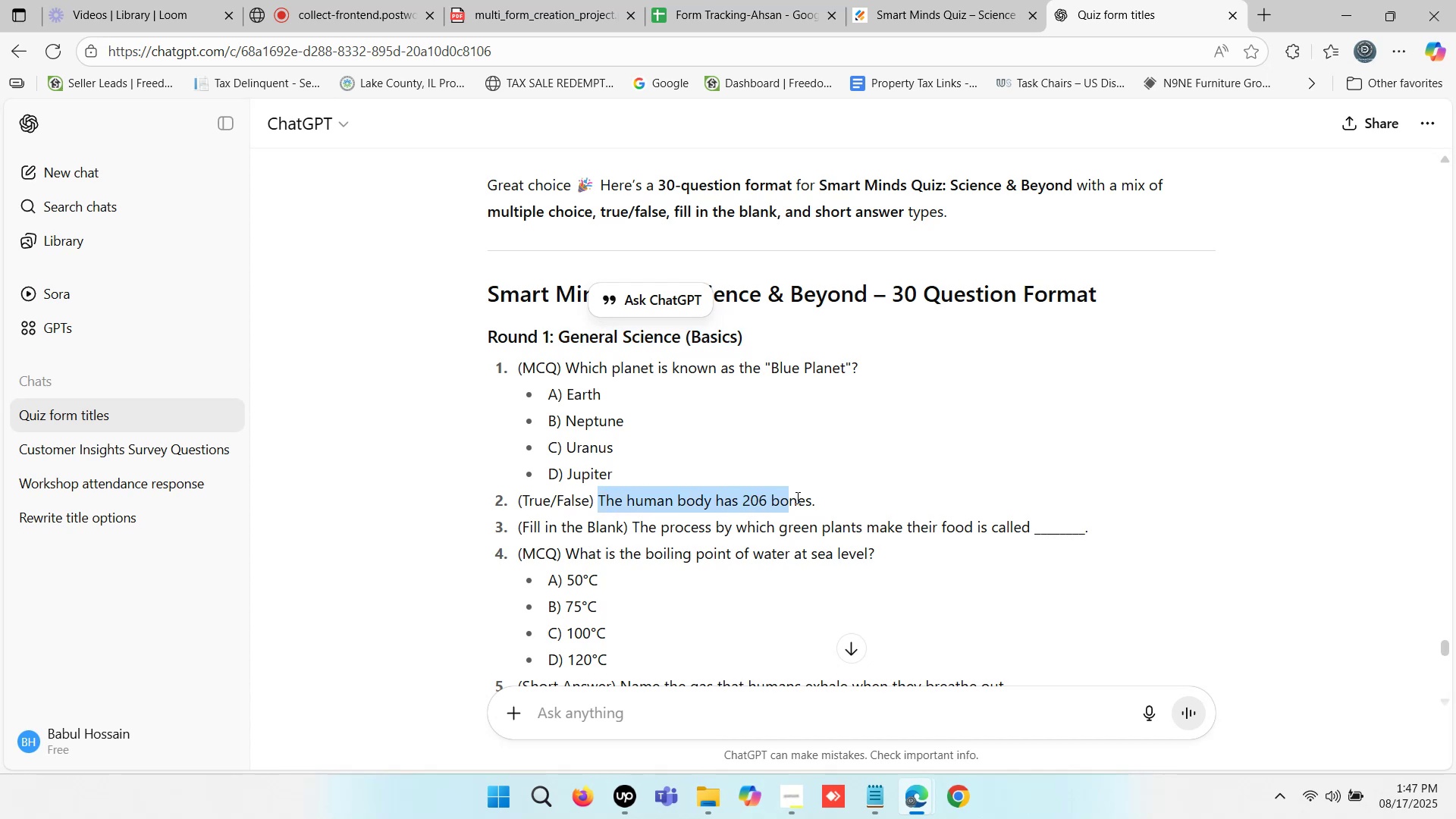 
hold_key(key=ControlLeft, duration=1.53)
 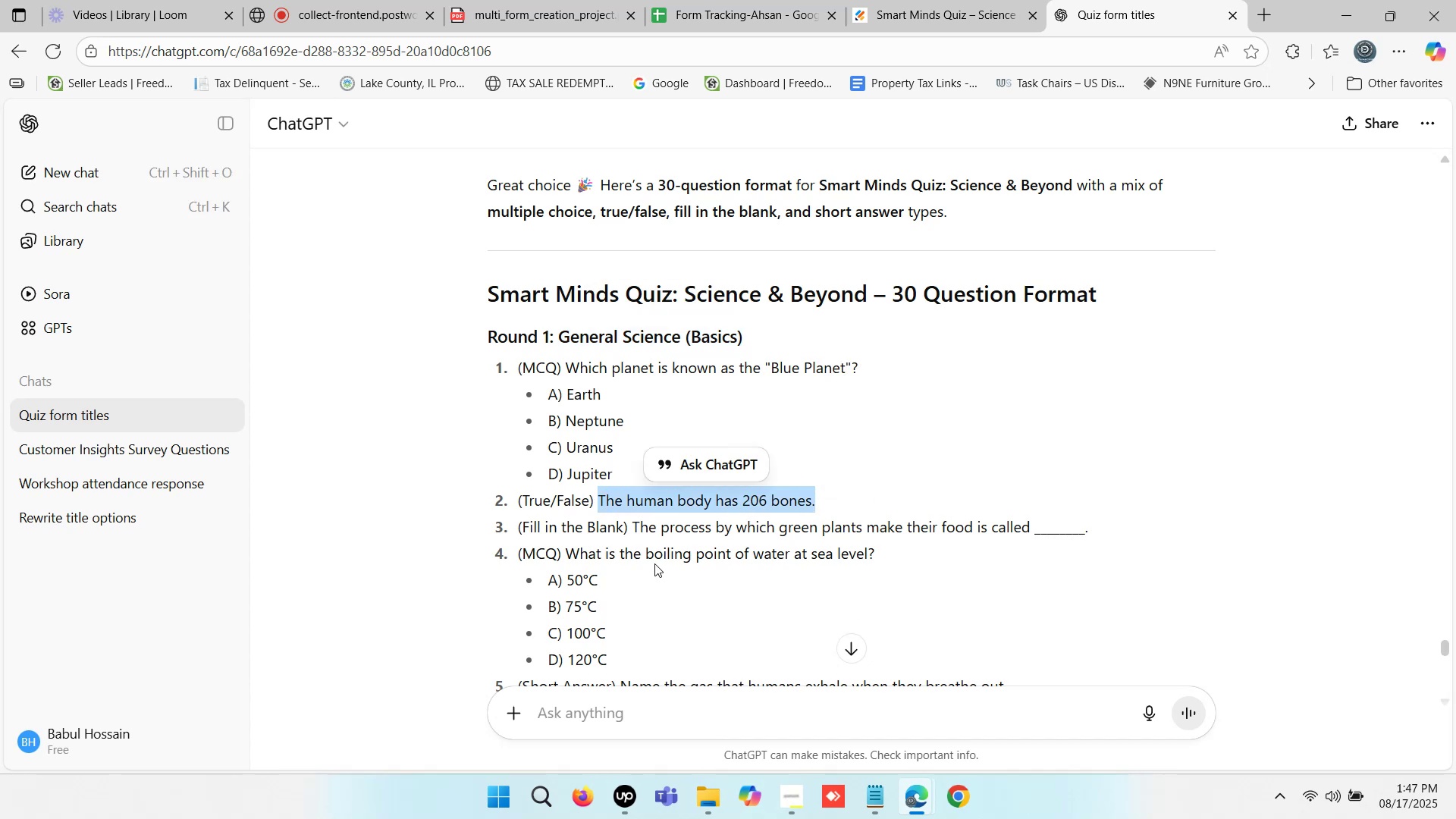 
hold_key(key=ControlLeft, duration=1.52)
 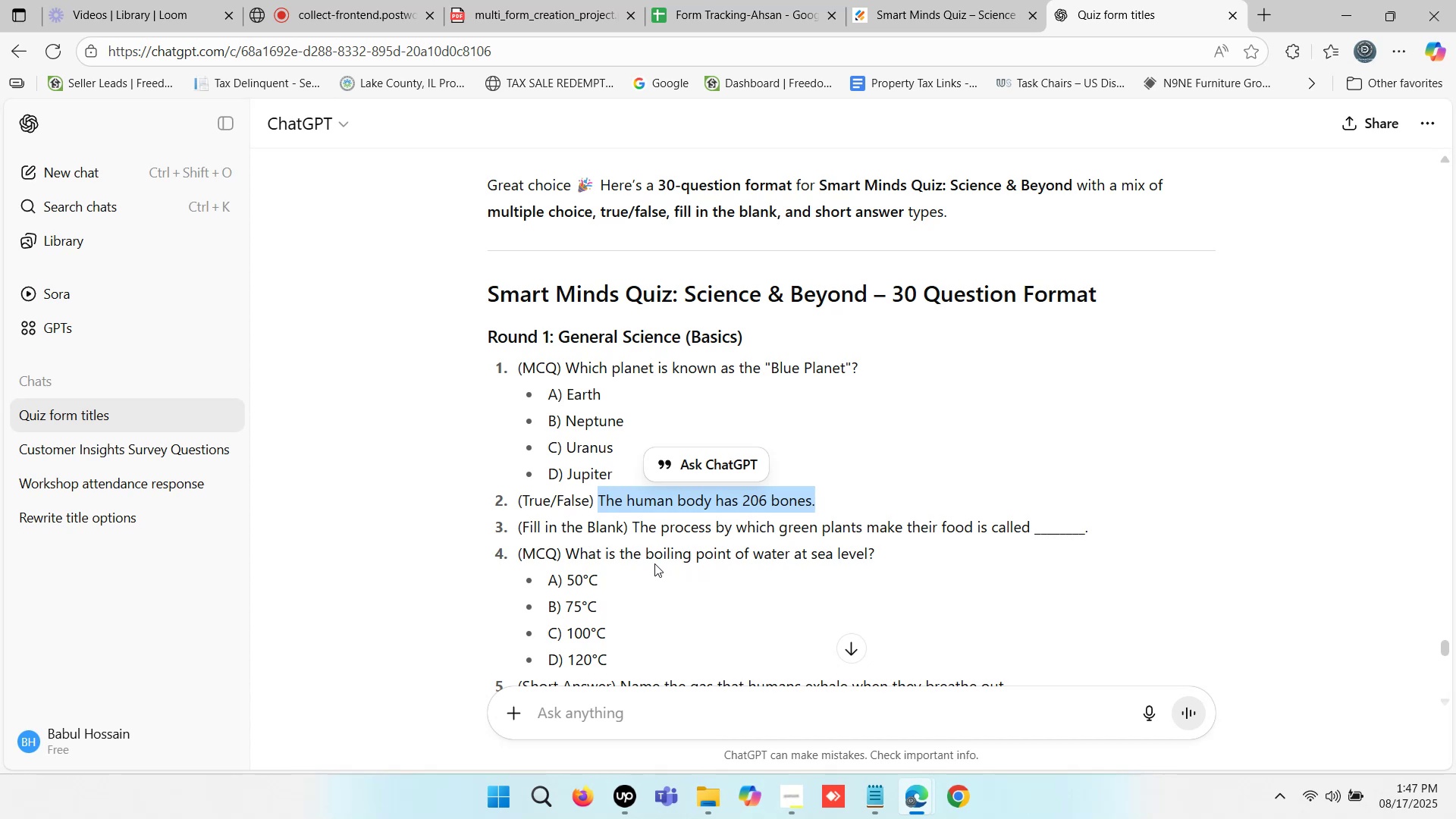 
hold_key(key=ControlLeft, duration=1.52)
 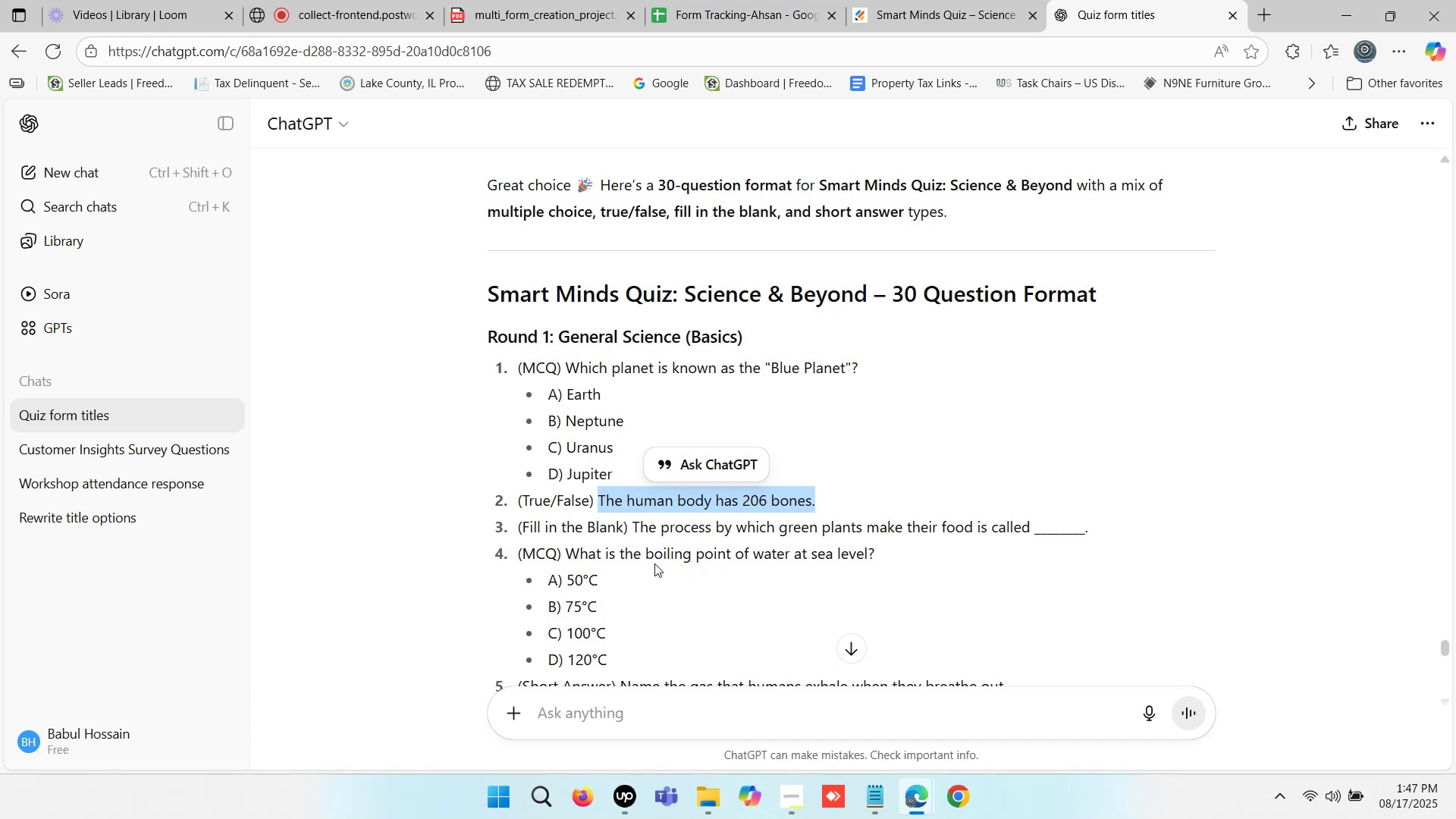 
hold_key(key=ControlLeft, duration=1.52)
 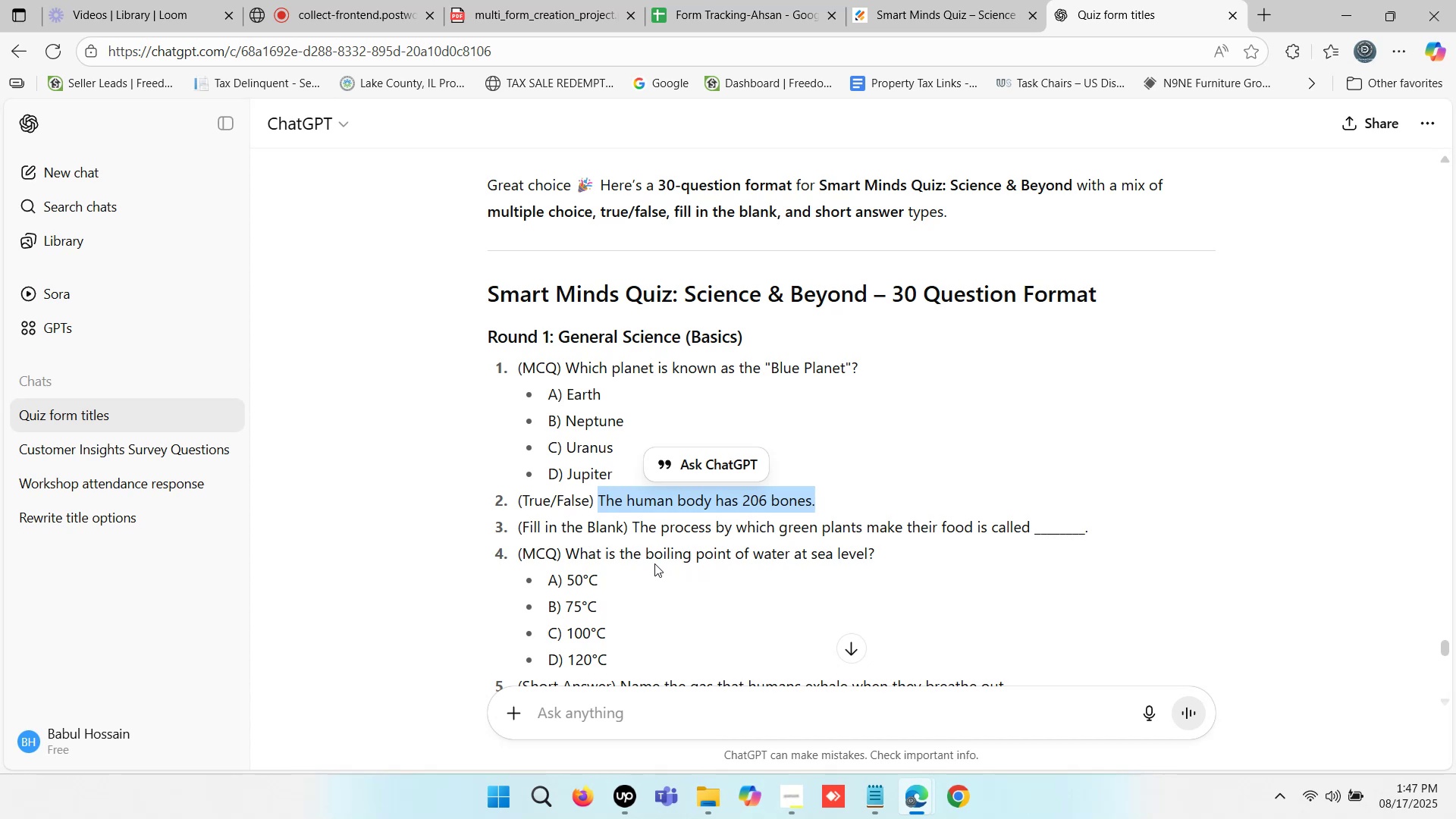 
key(Control+C)
 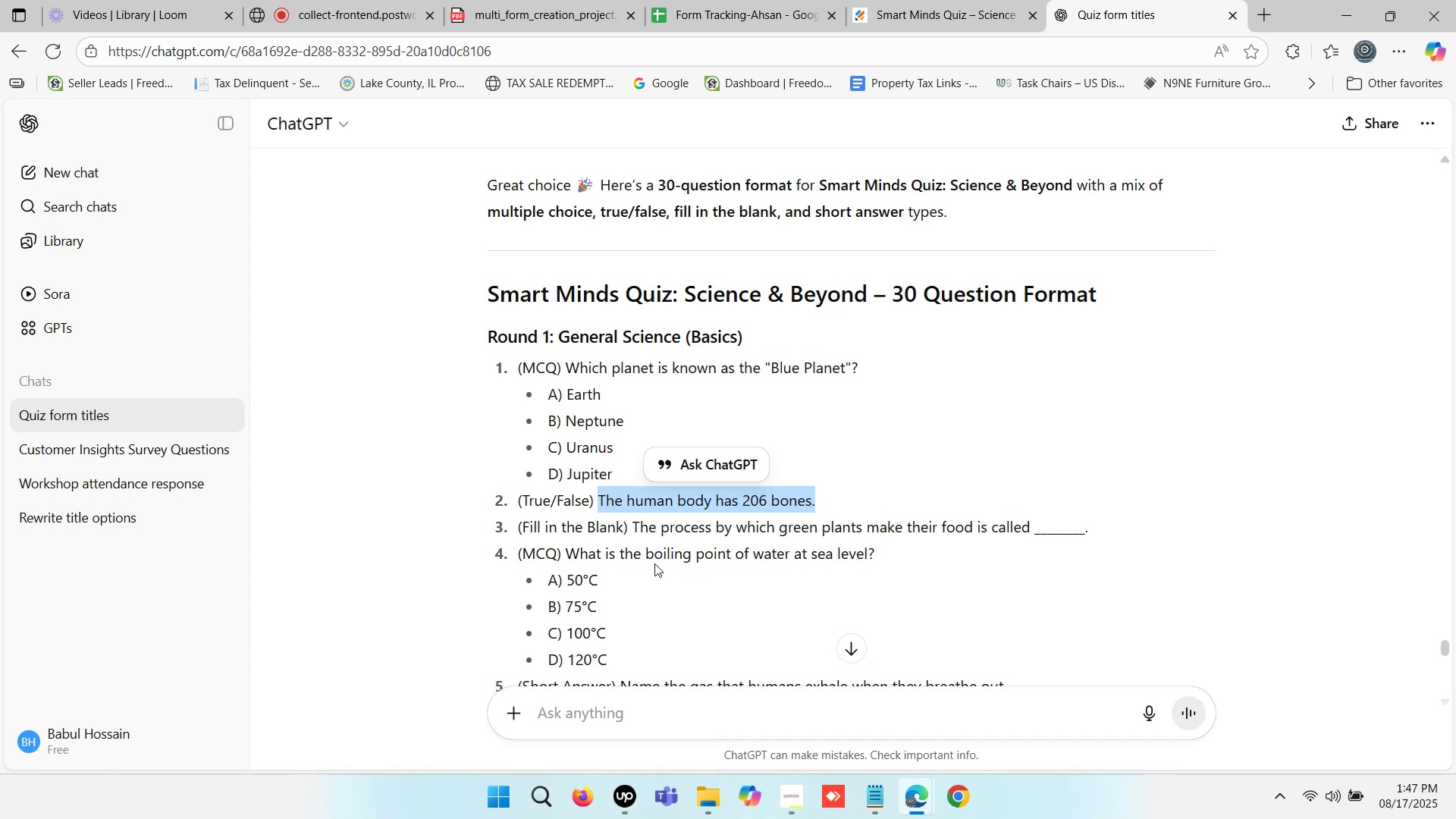 
key(Control+C)
 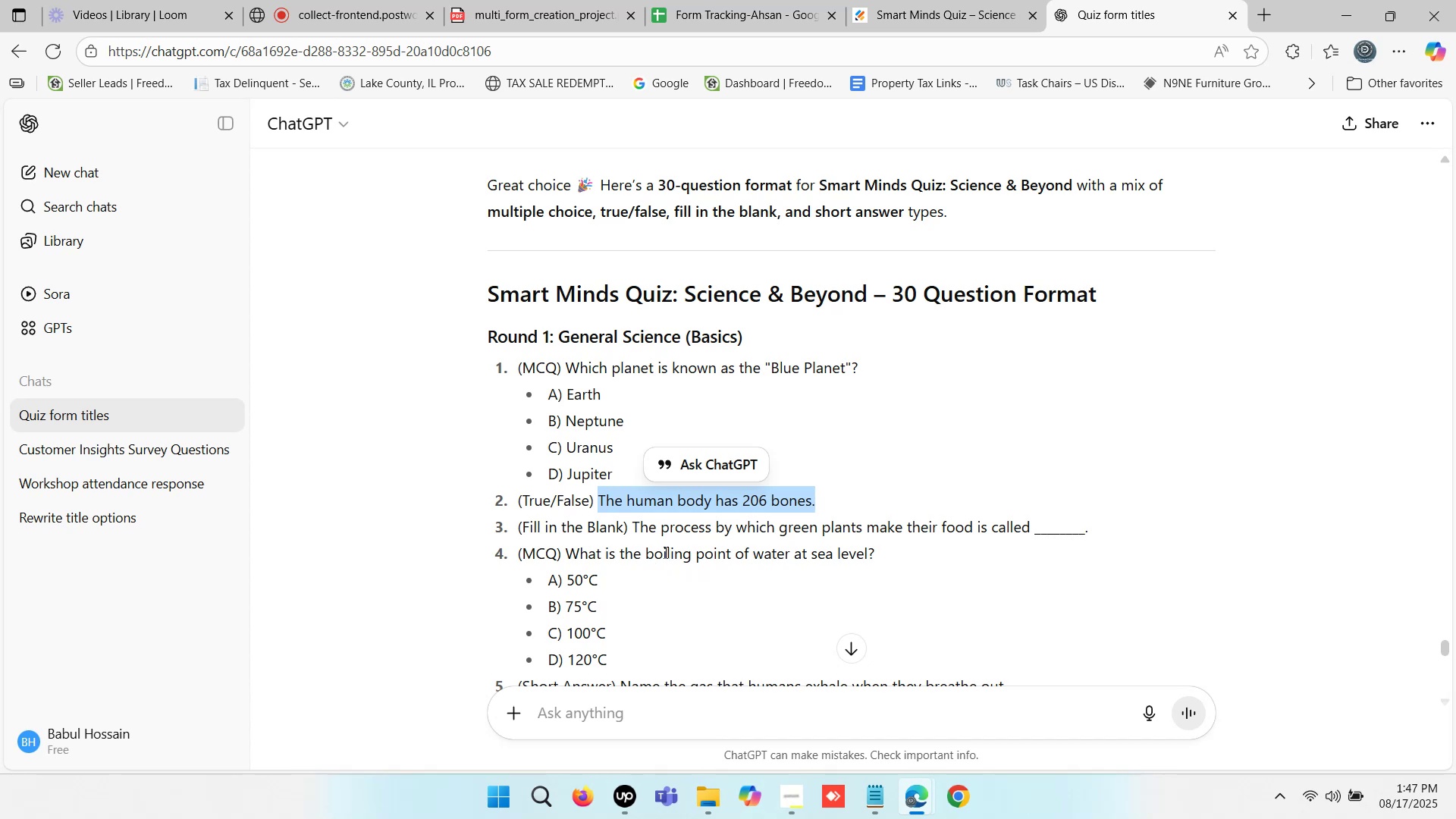 
key(Control+C)
 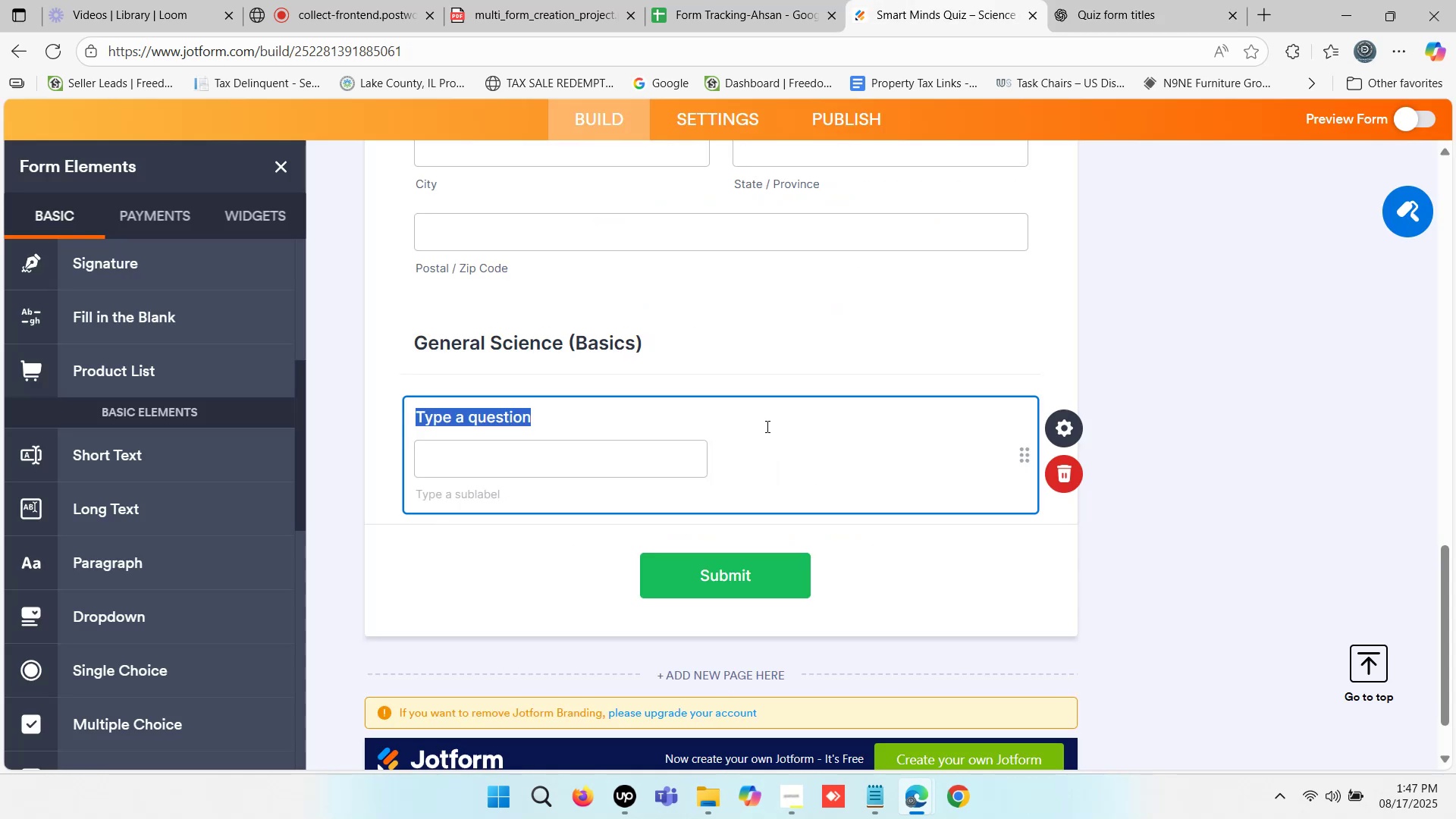 
key(Control+V)
 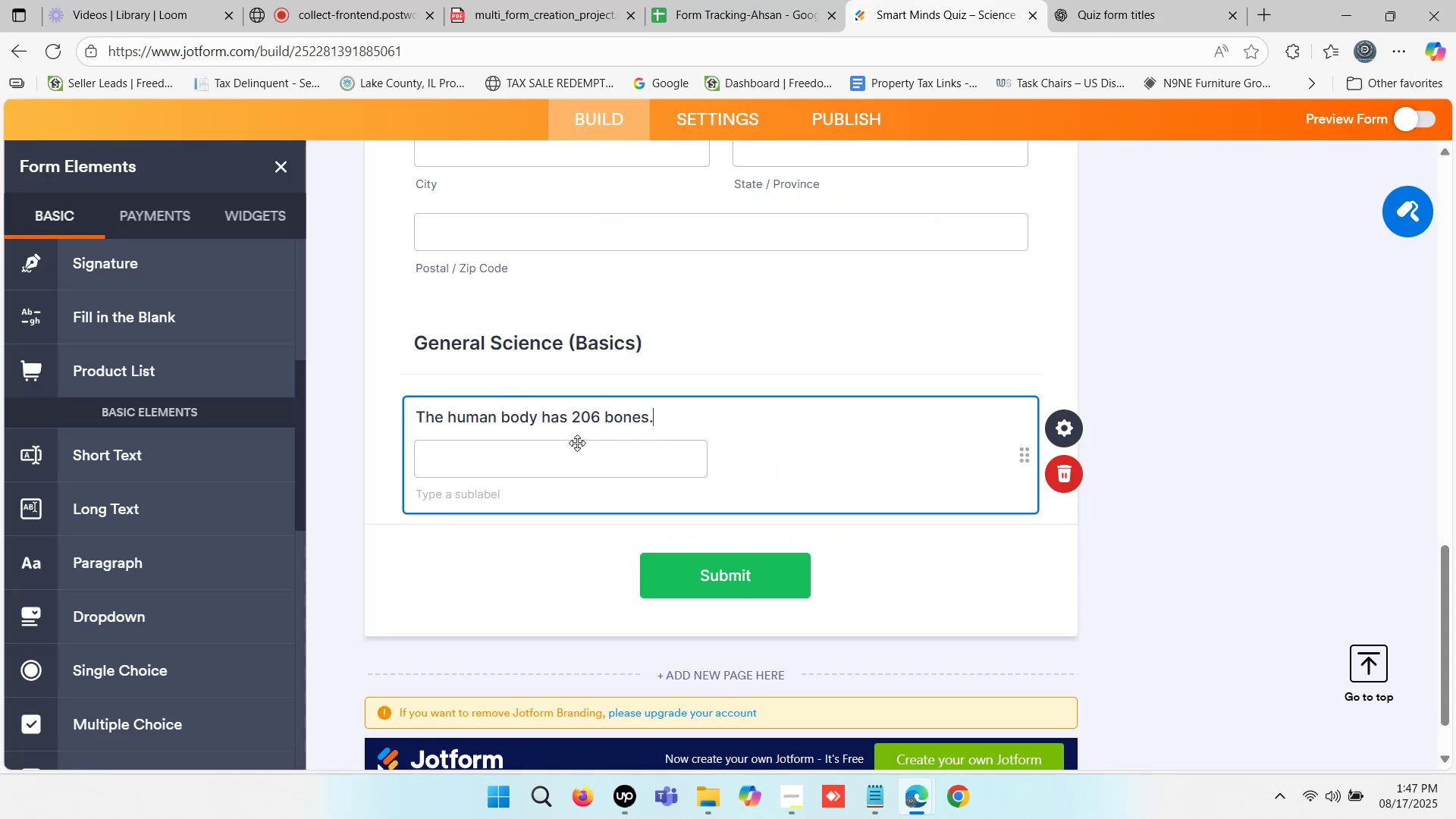 
key(Backspace)
 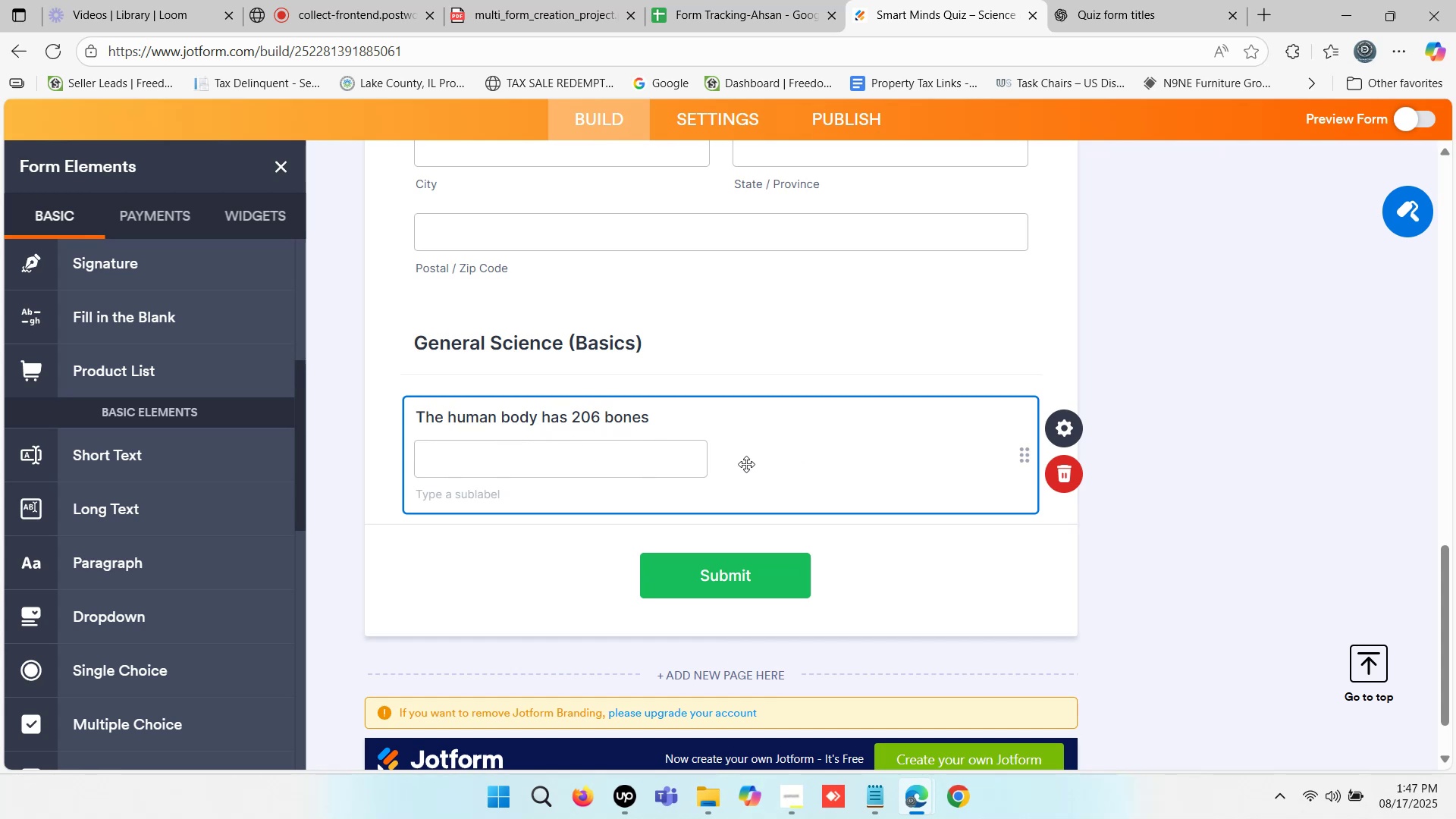 
wait(7.38)
 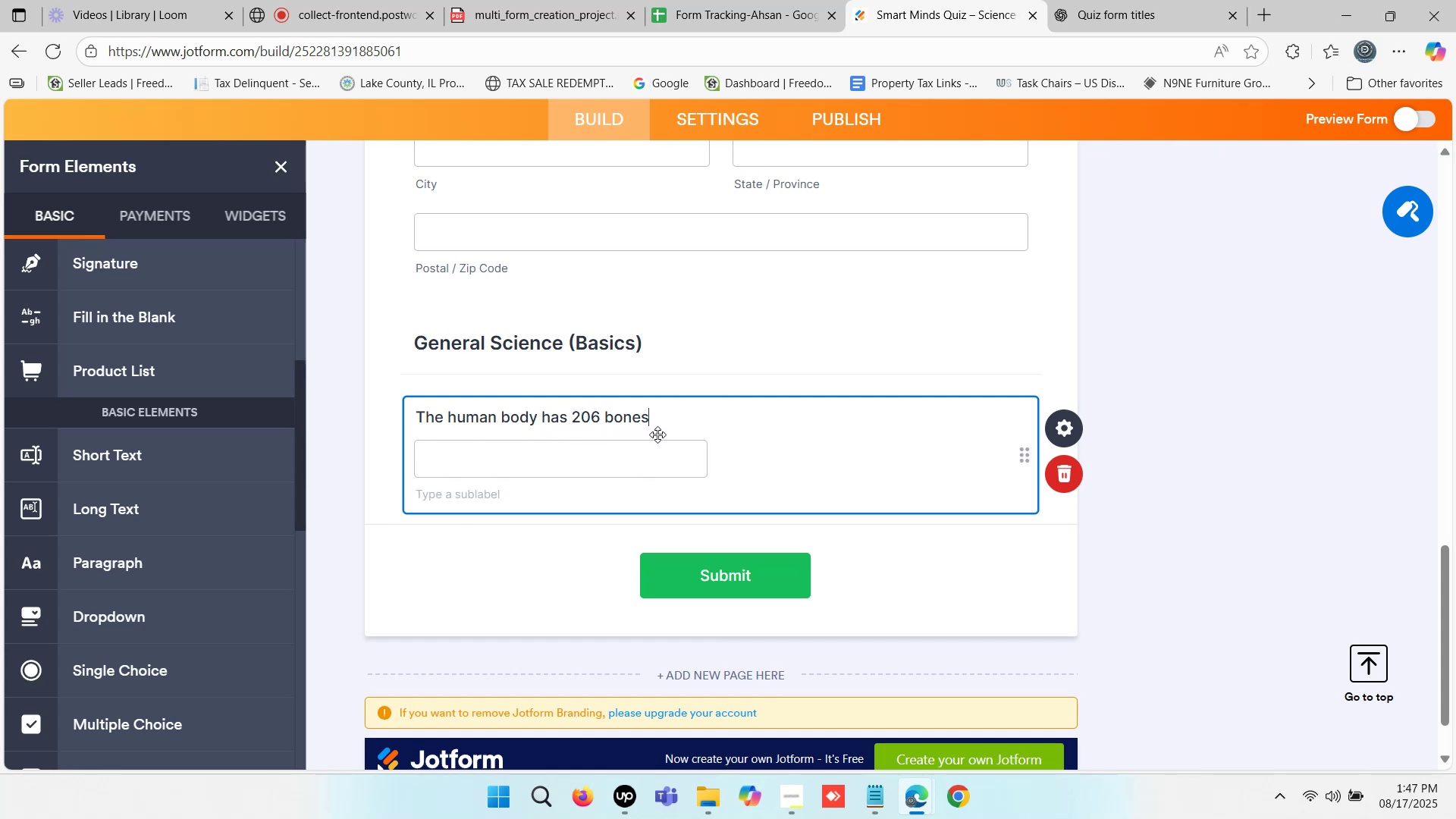 
key(Control+Z)
 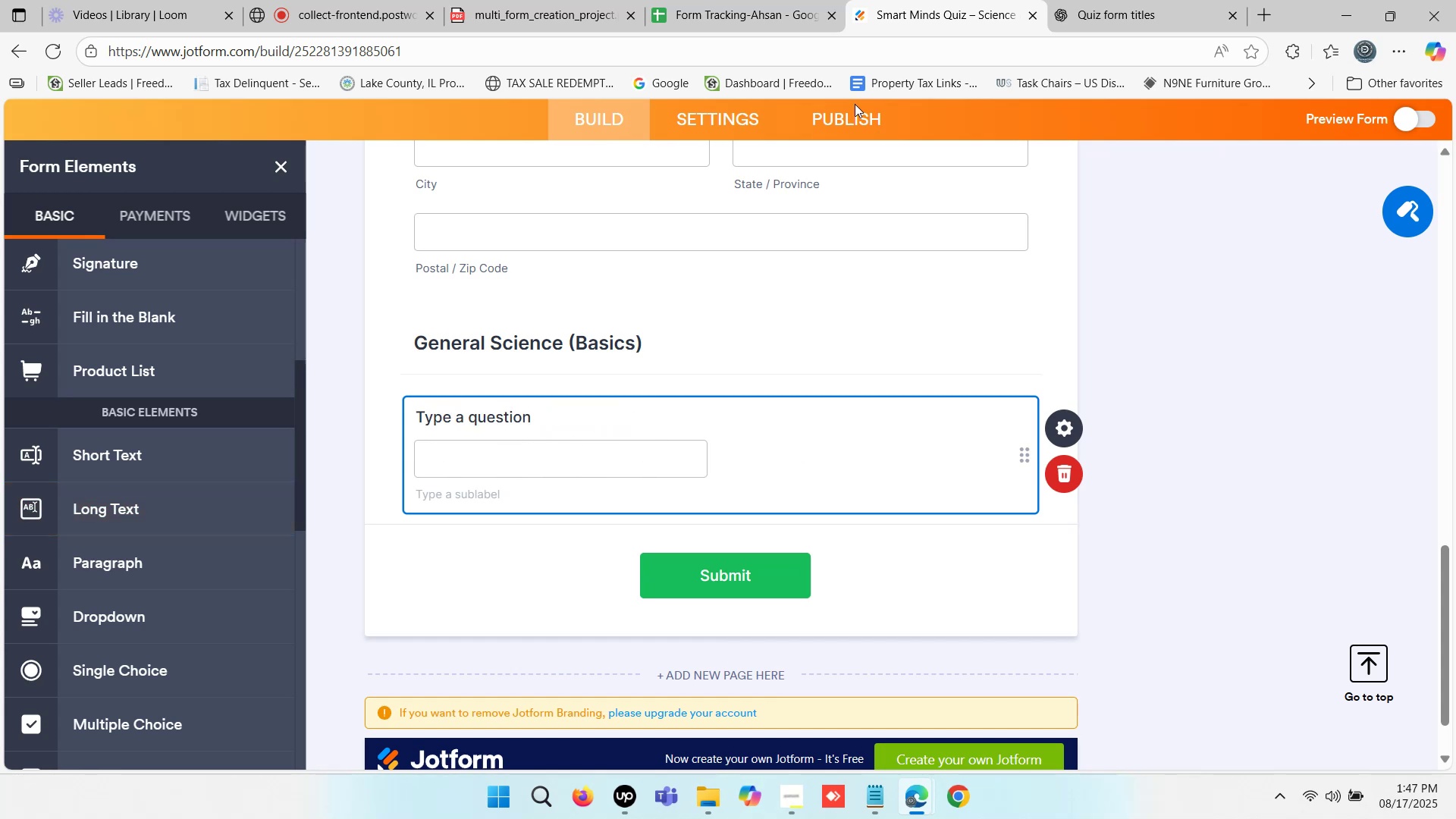 
left_click([1105, 0])
 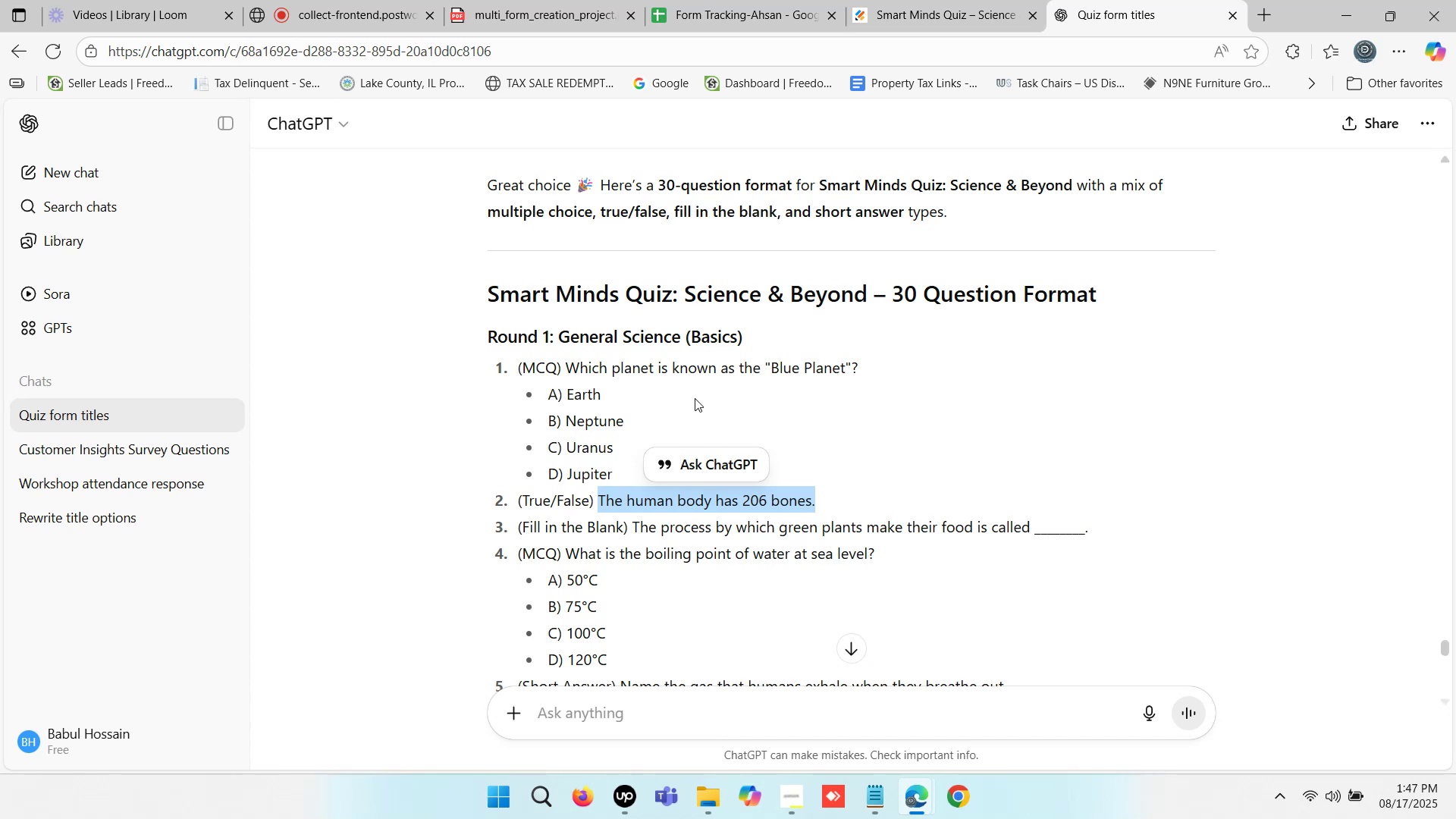 
scroll: coordinate [734, 400], scroll_direction: down, amount: 1.0
 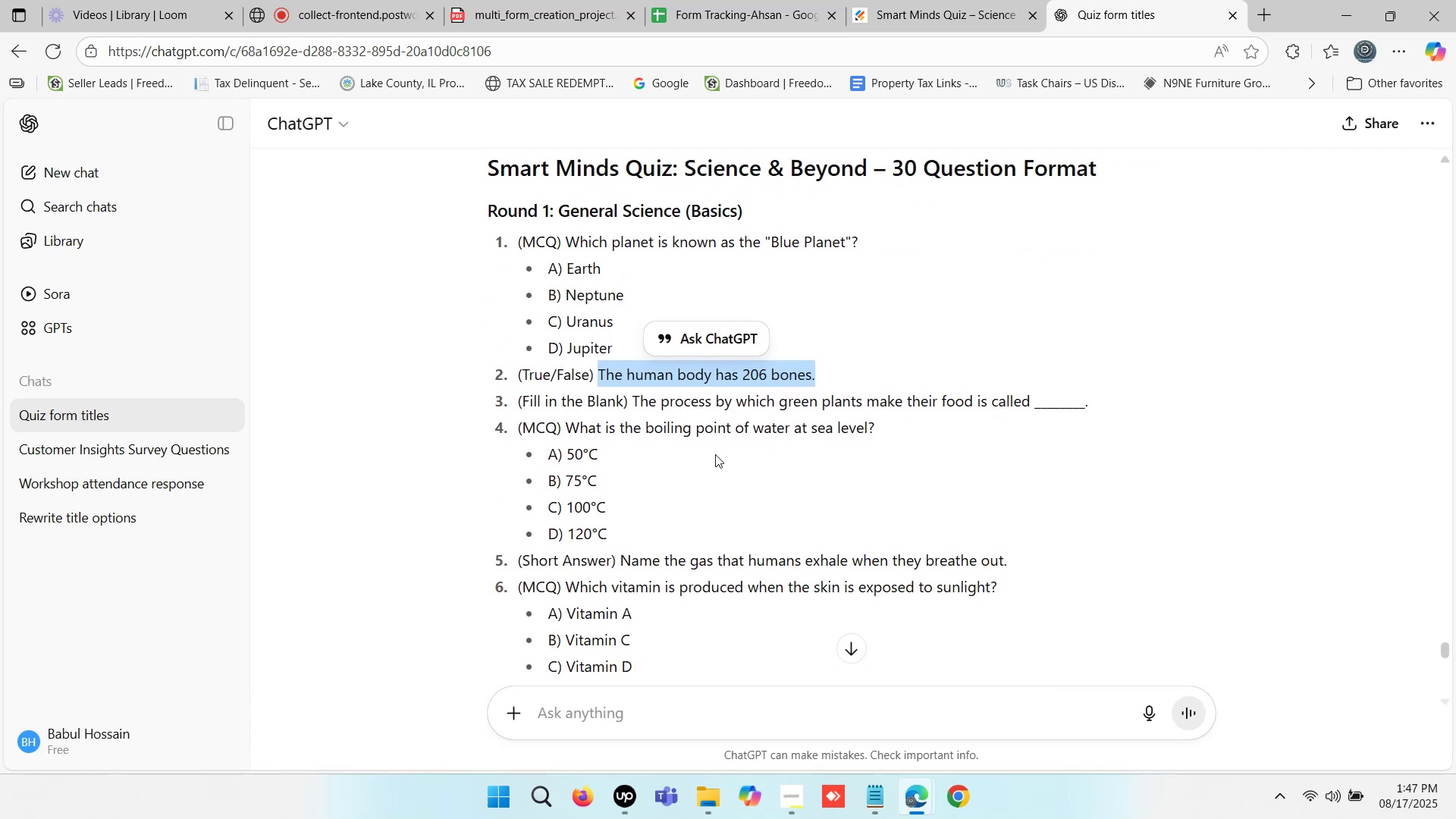 
scroll: coordinate [713, 422], scroll_direction: up, amount: 2.0
 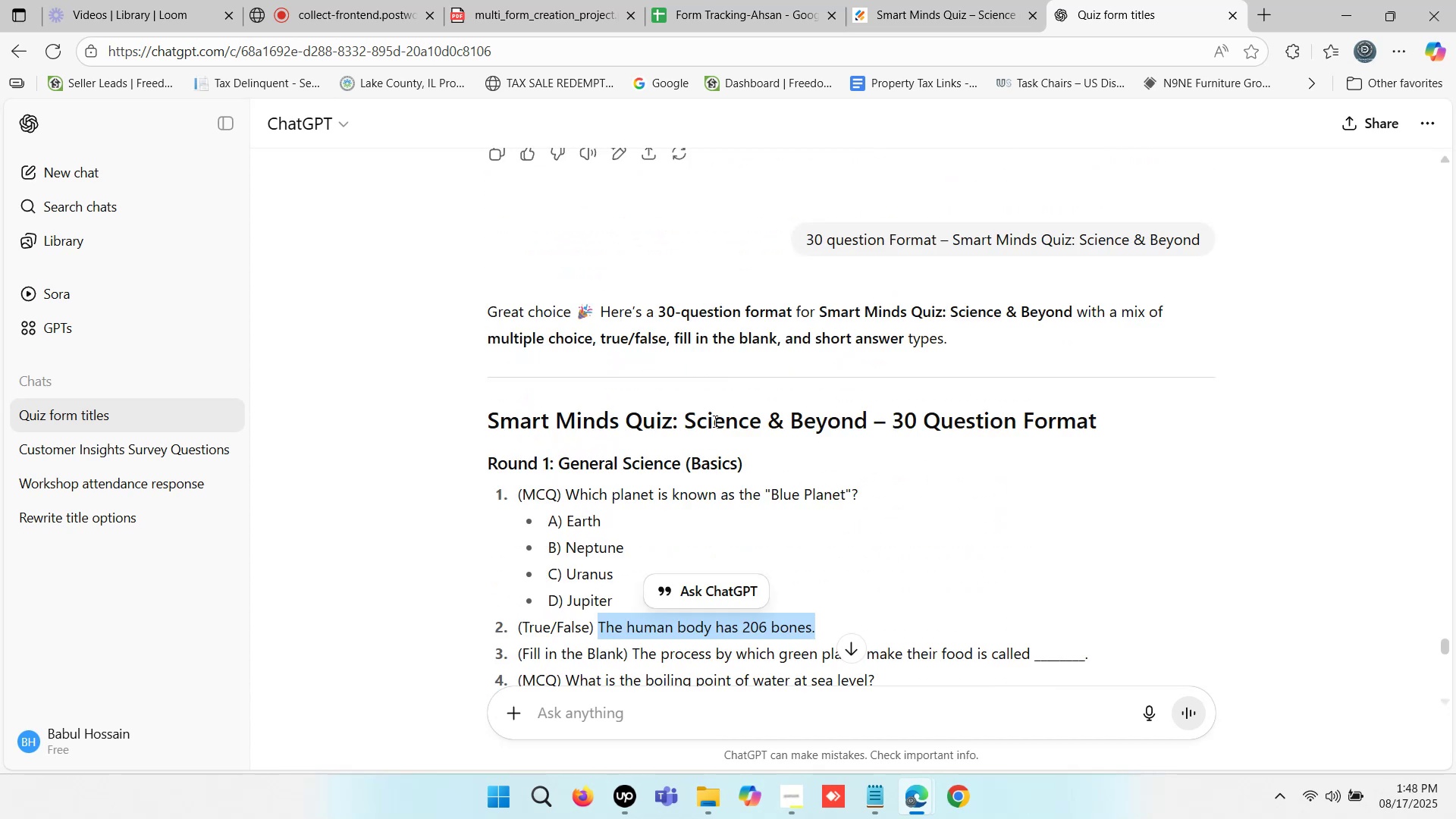 
scroll: coordinate [714, 419], scroll_direction: down, amount: 1.0
 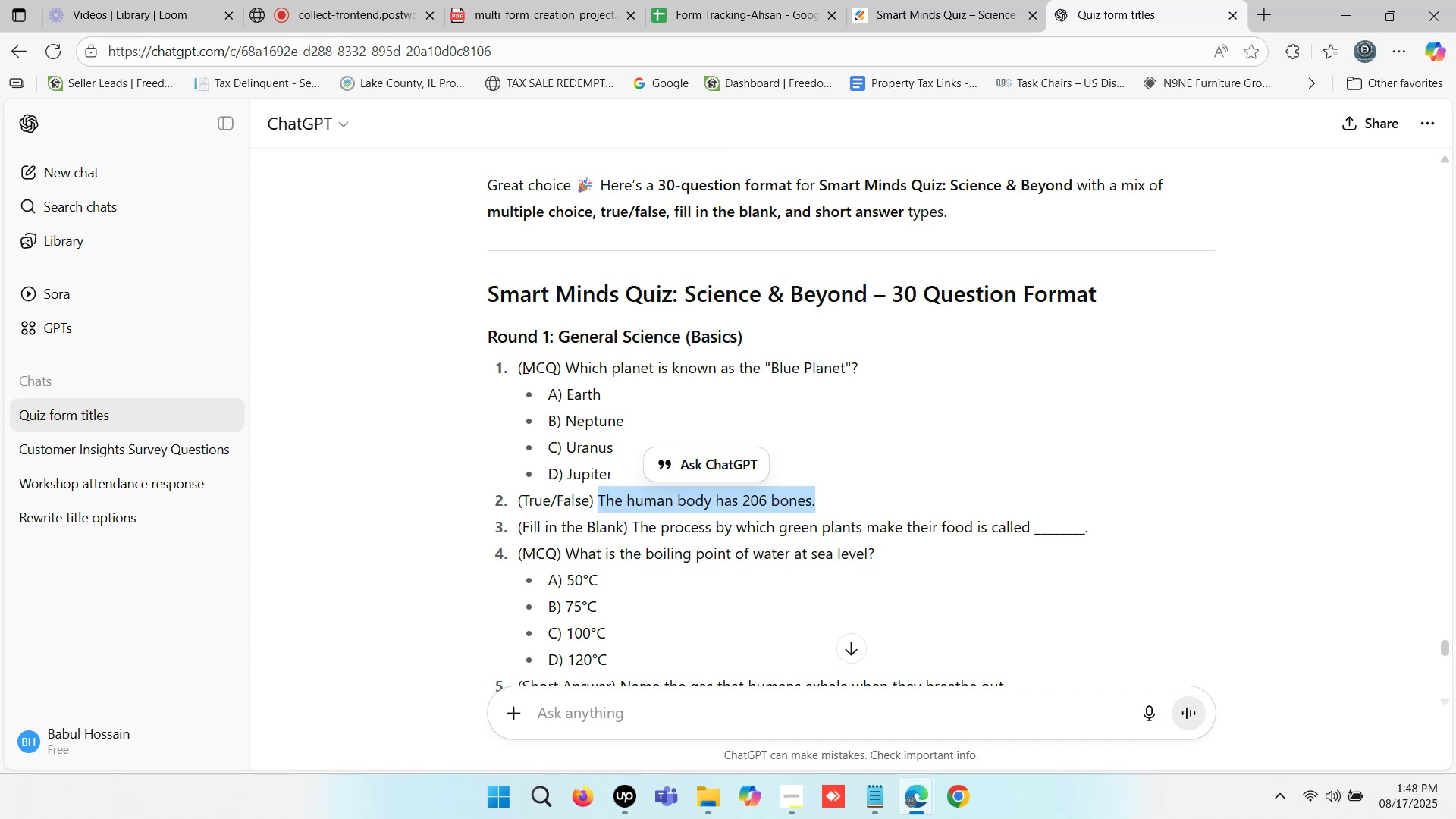 
wait(6.13)
 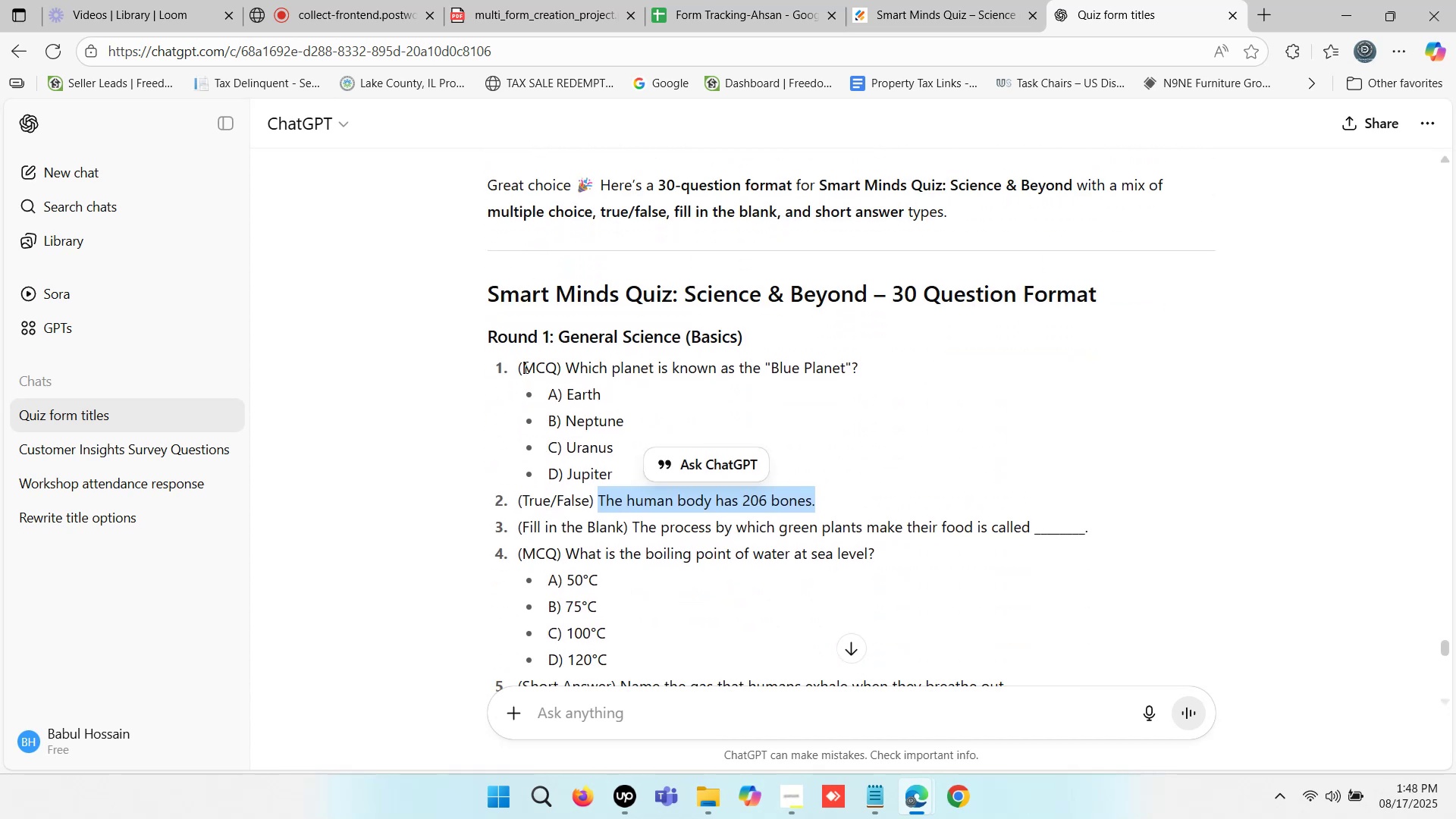 
scroll: coordinate [590, 442], scroll_direction: down, amount: 2.0
 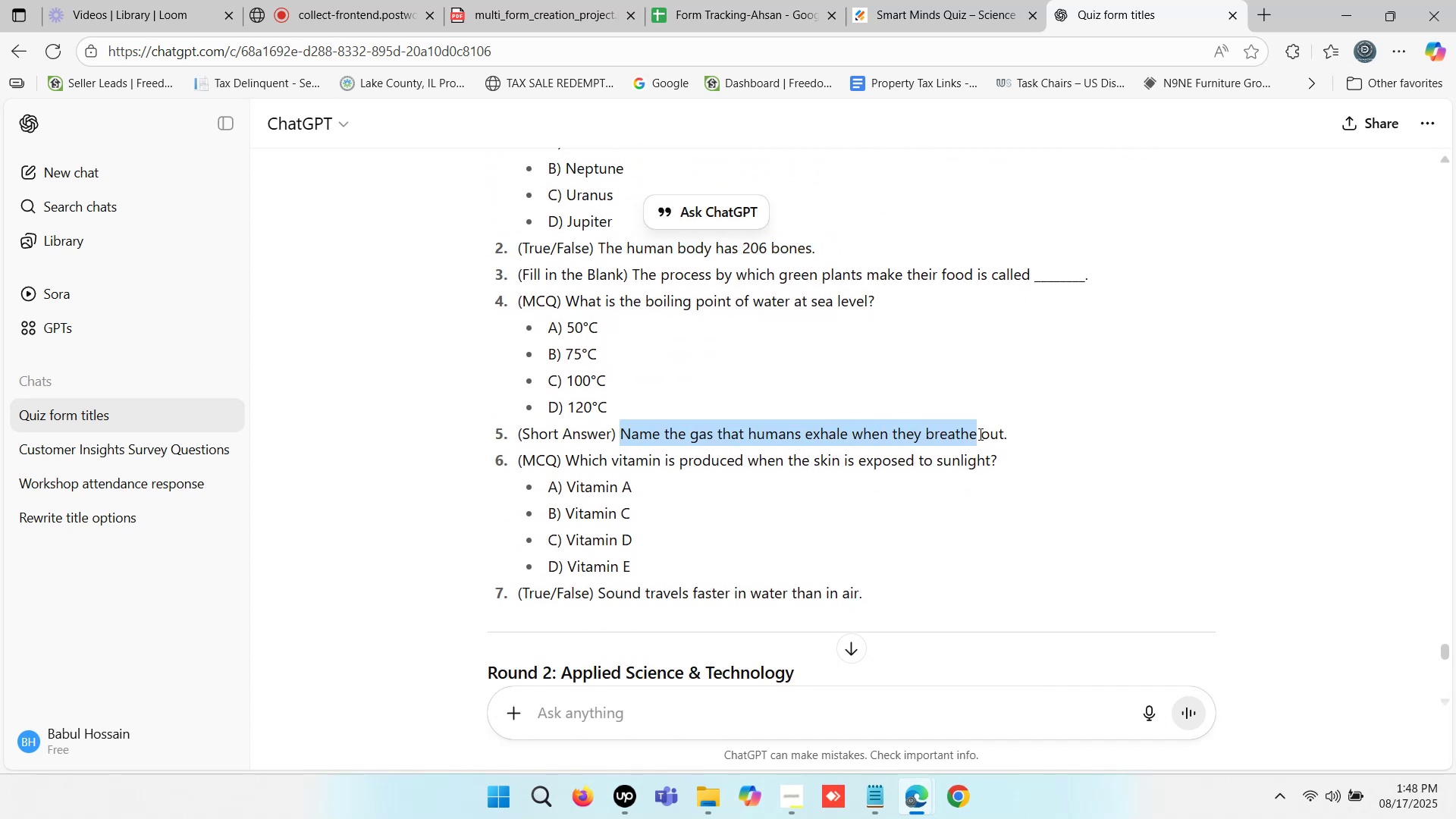 
key(Control+C)
 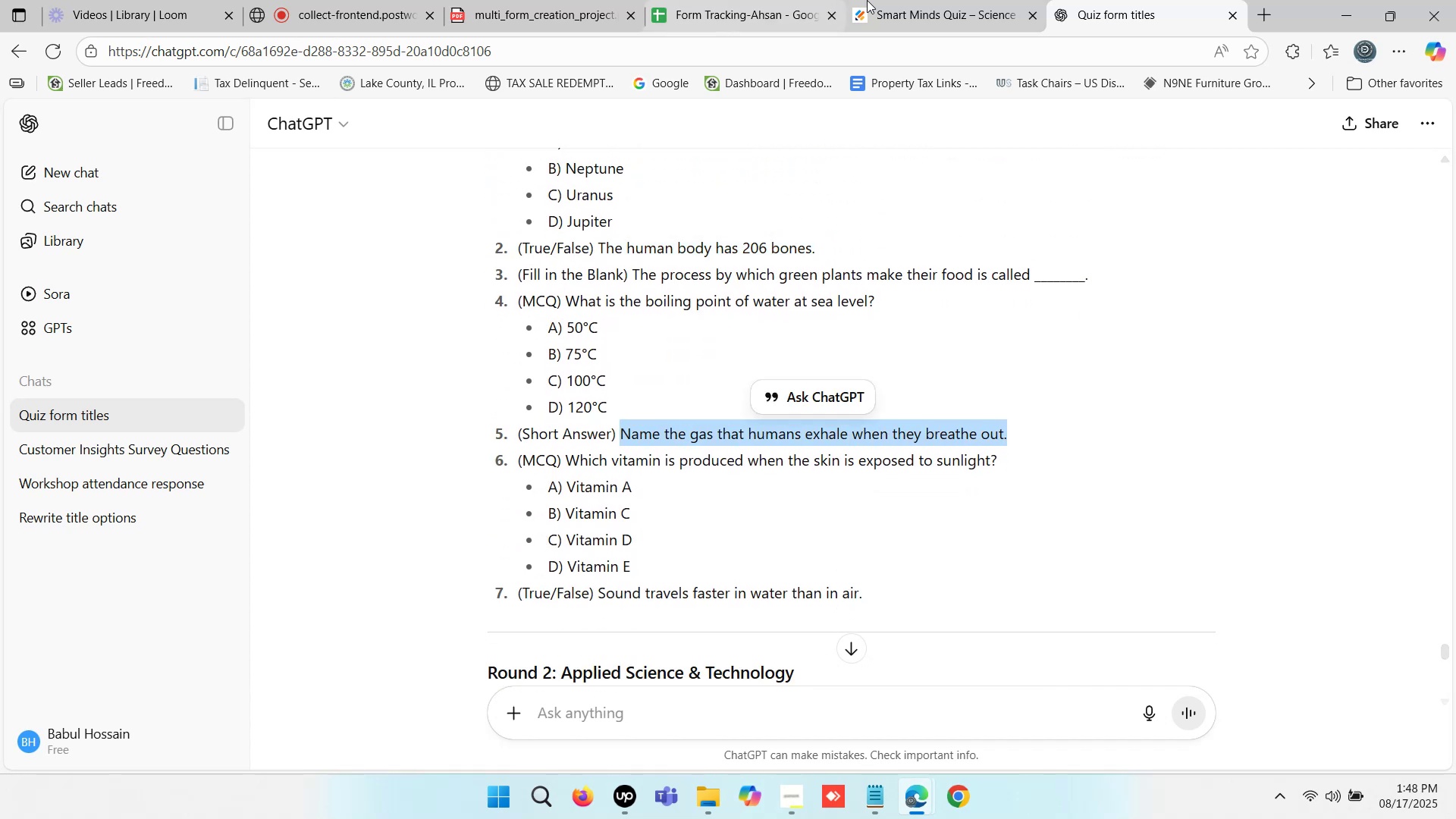 
left_click([868, 0])
 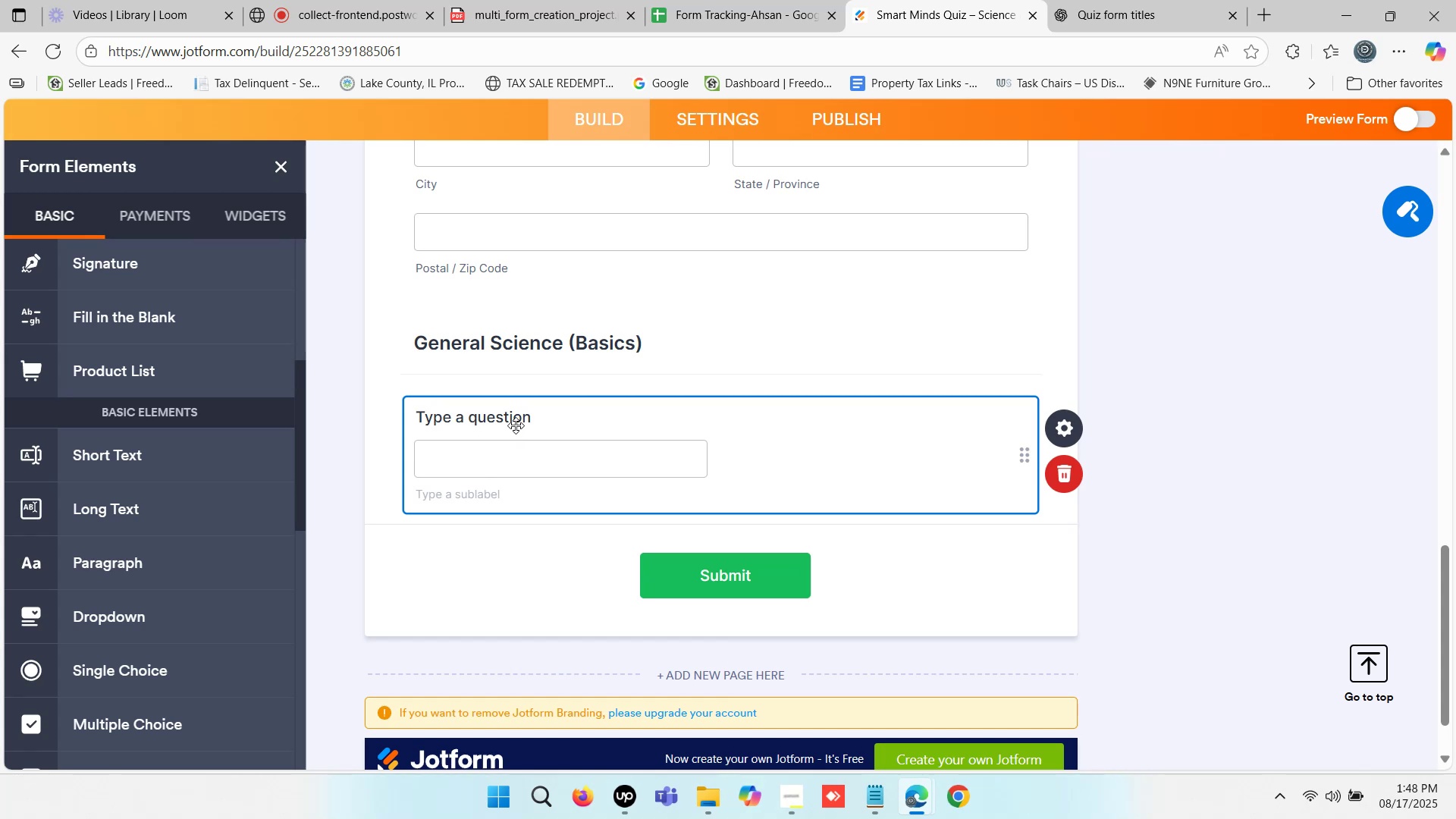 
left_click([515, 424])
 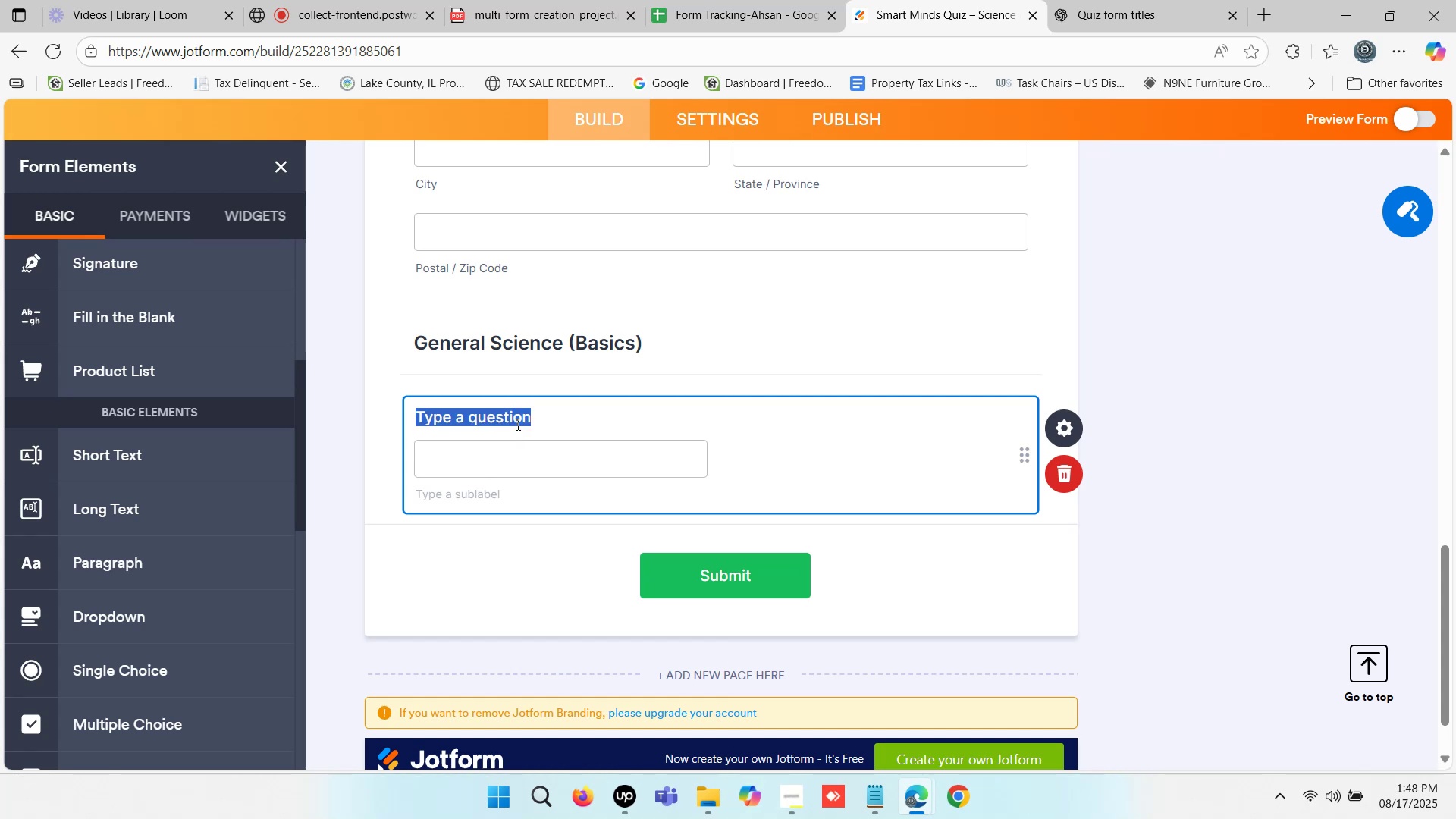 
key(Control+V)
 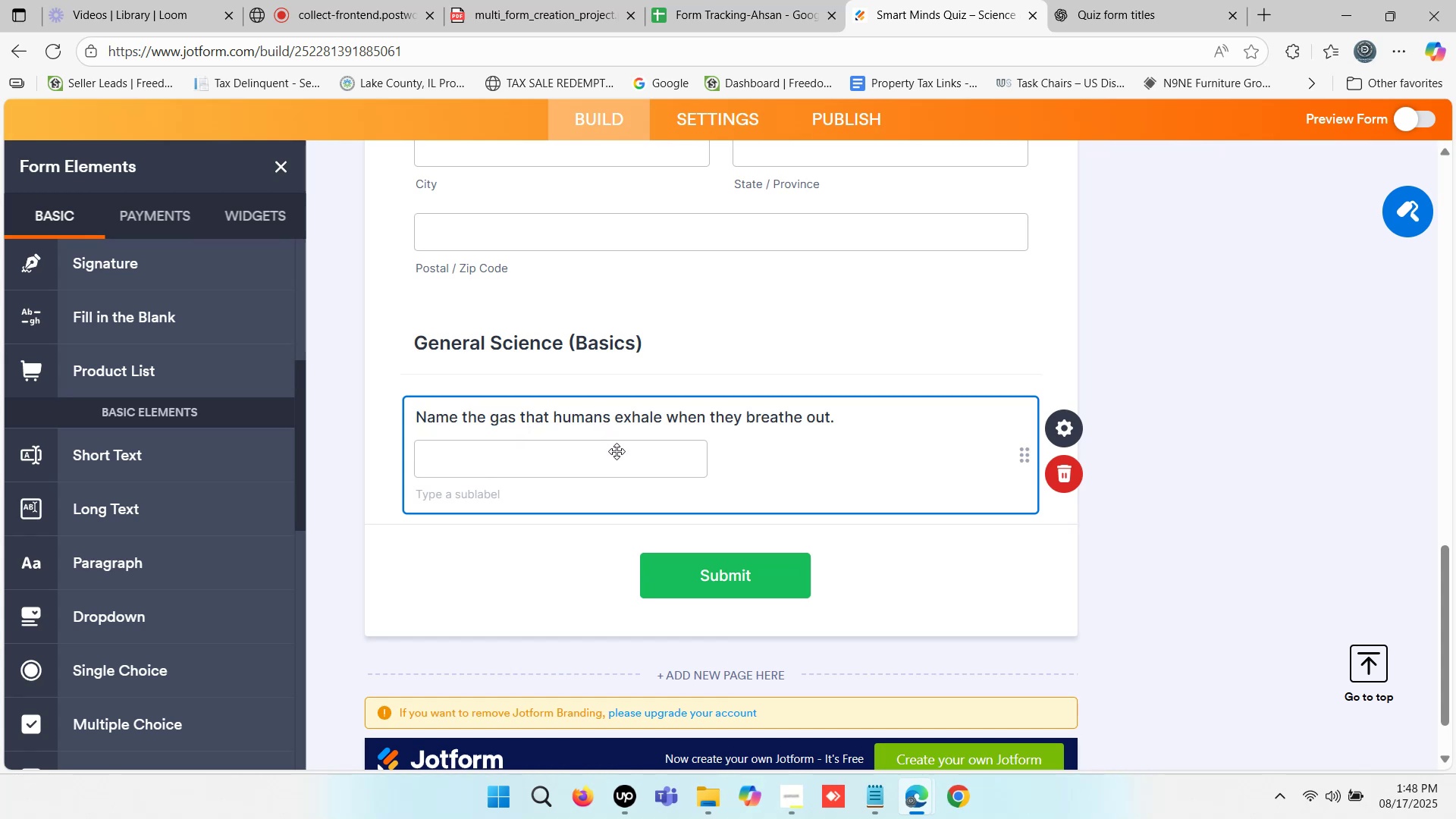 
left_click([892, 460])
 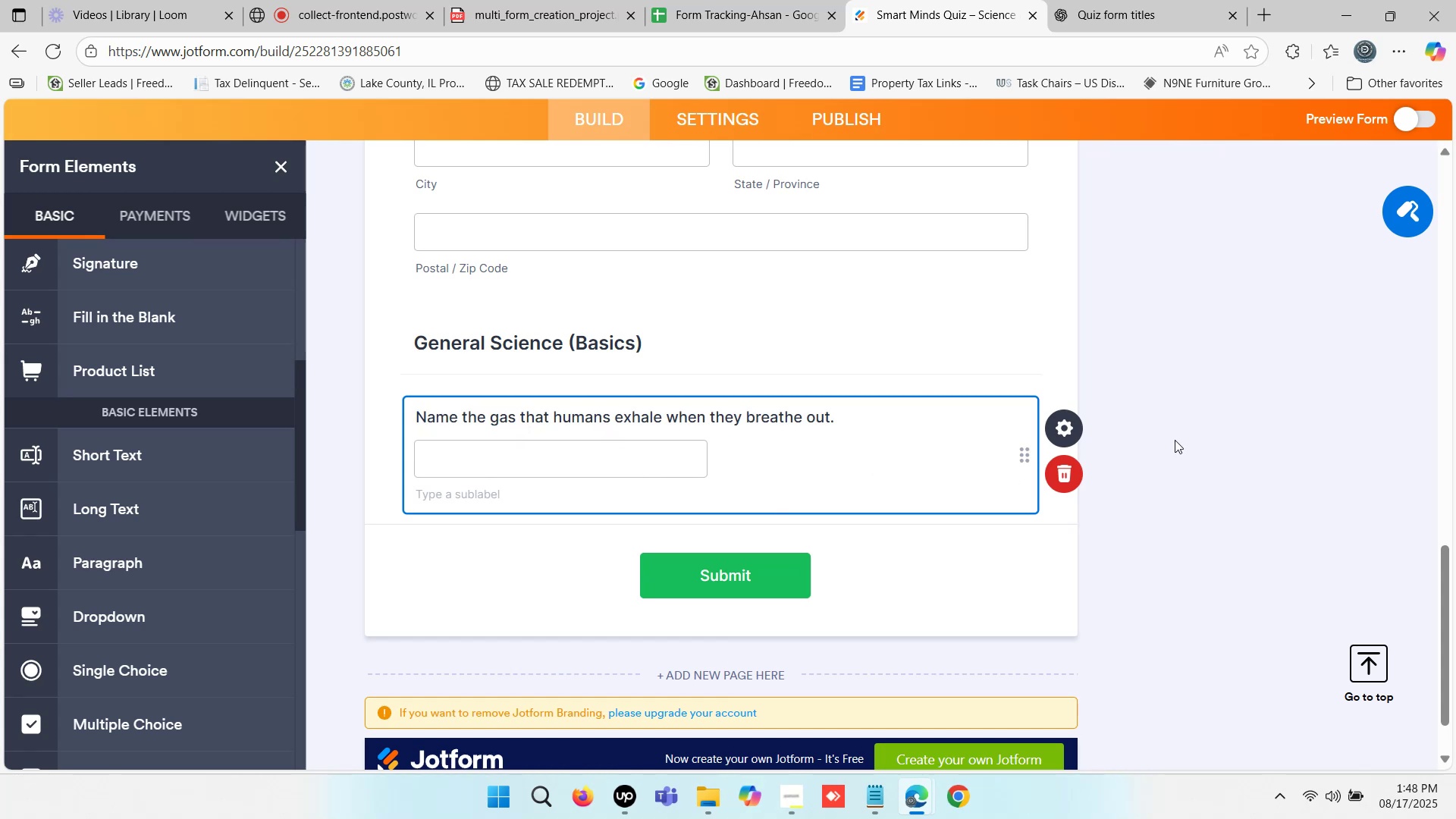 
left_click([1178, 436])
 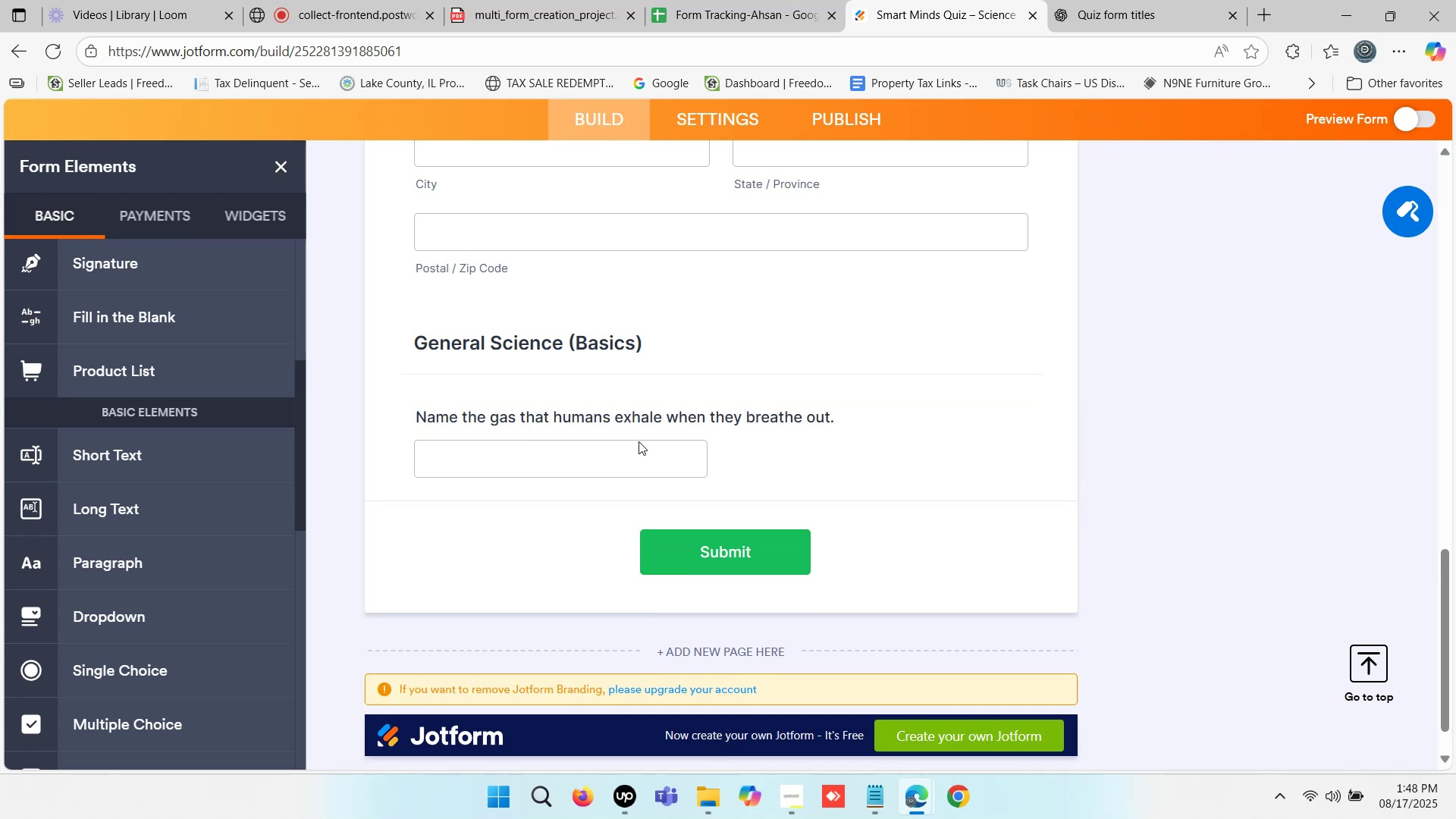 
left_click([633, 416])
 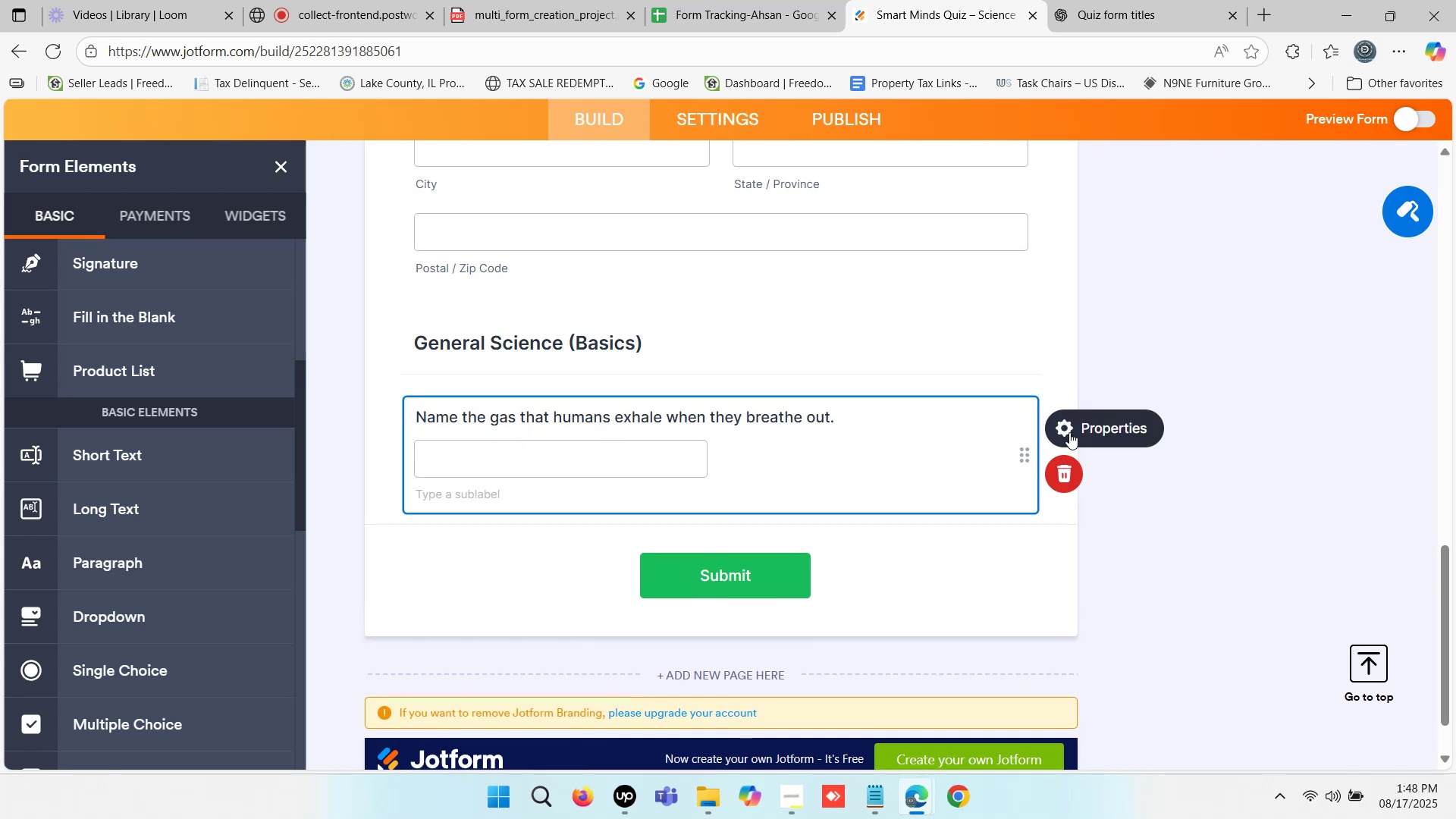 
left_click([1069, 431])
 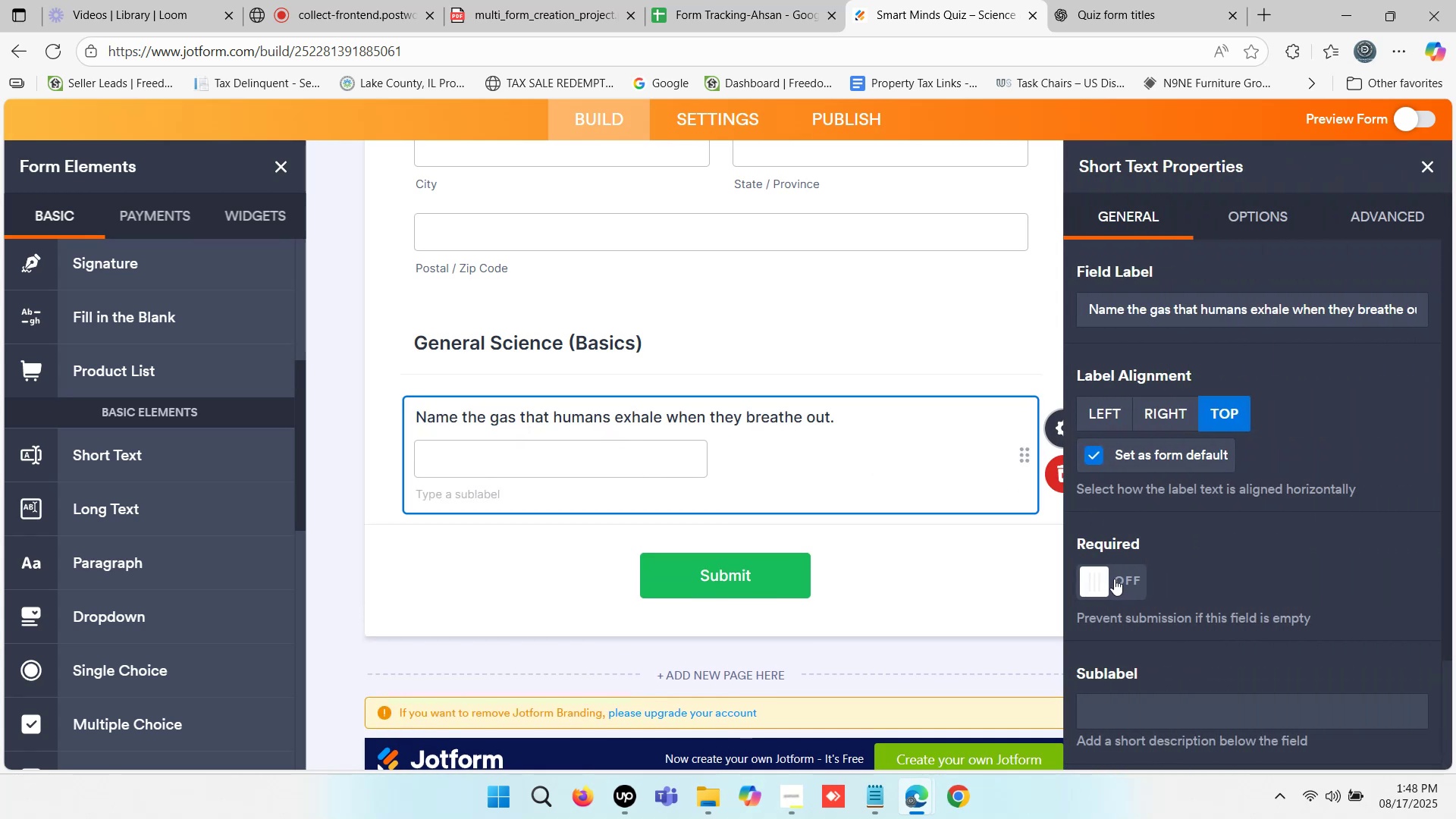 
left_click([1098, 578])
 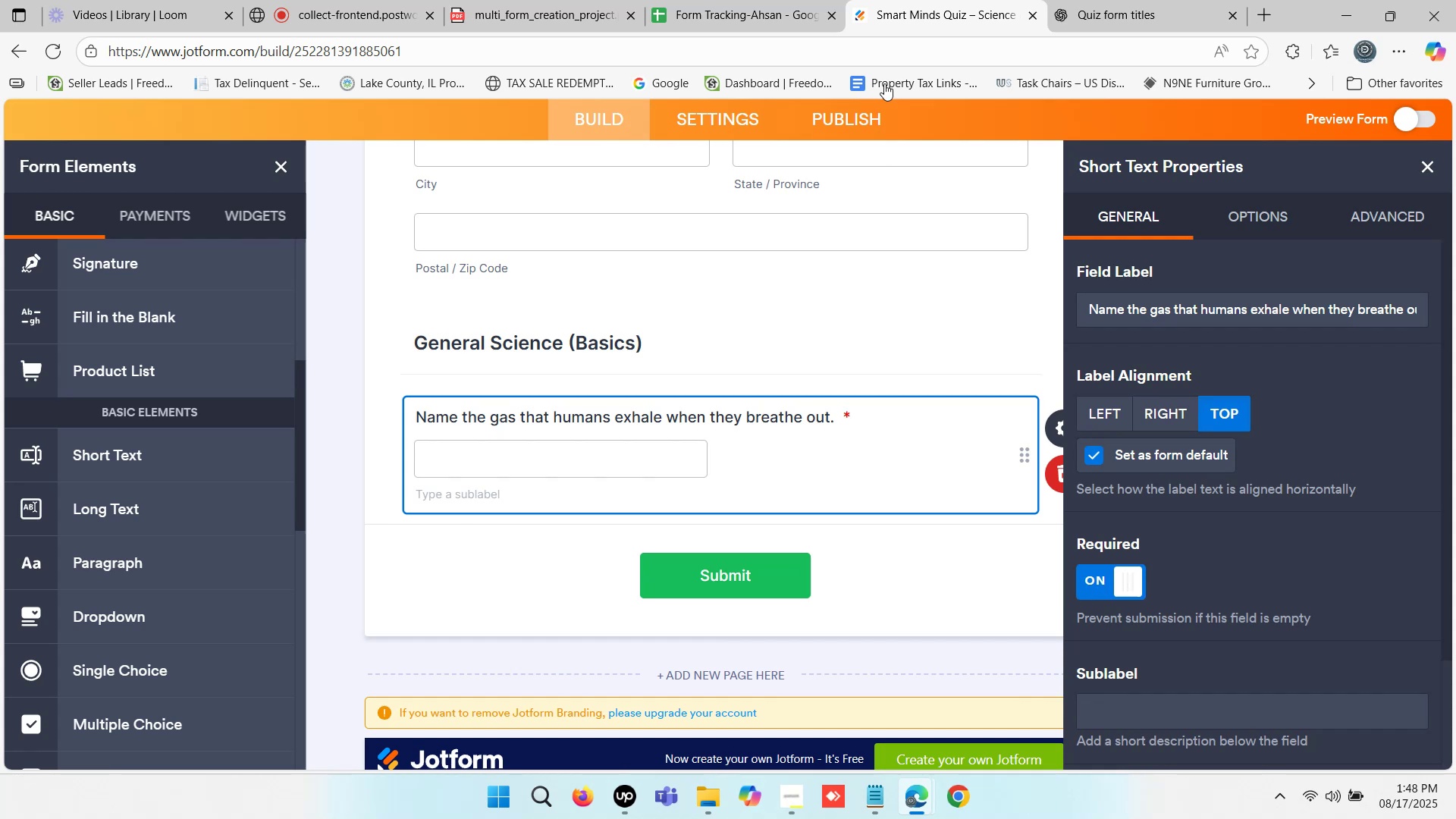 
left_click([1079, 0])
 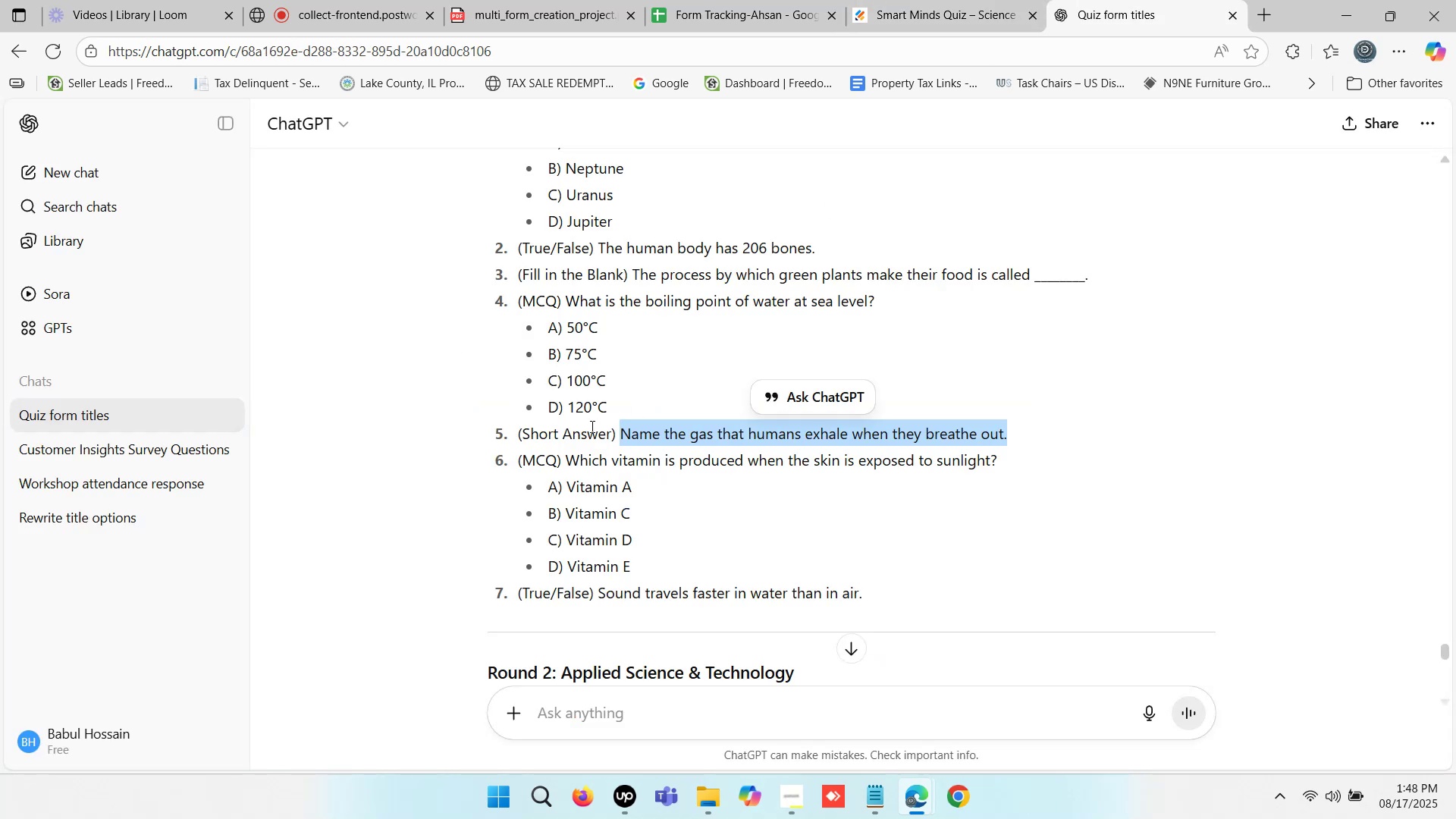 
scroll: coordinate [508, 371], scroll_direction: up, amount: 1.0
 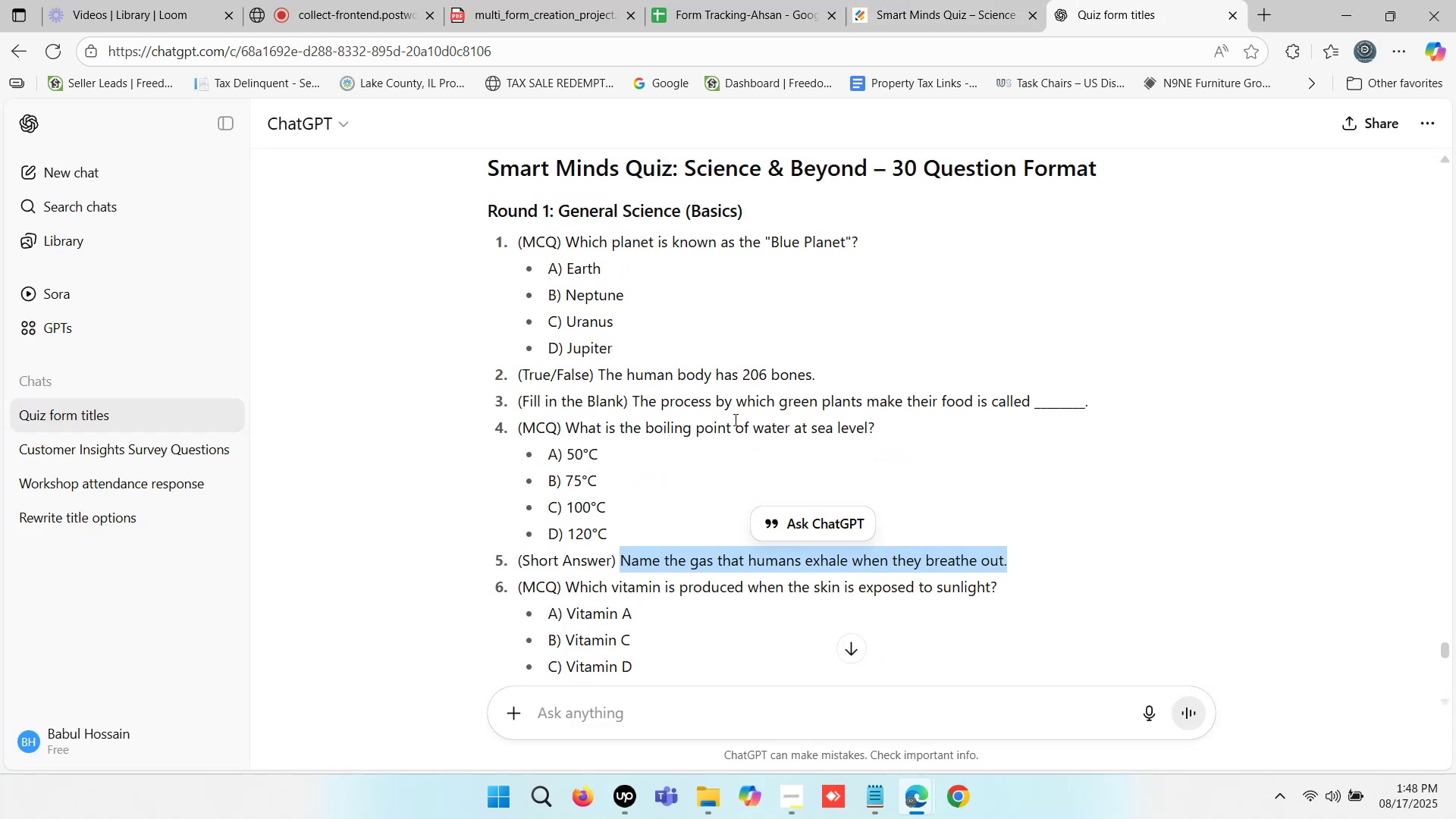 
wait(10.69)
 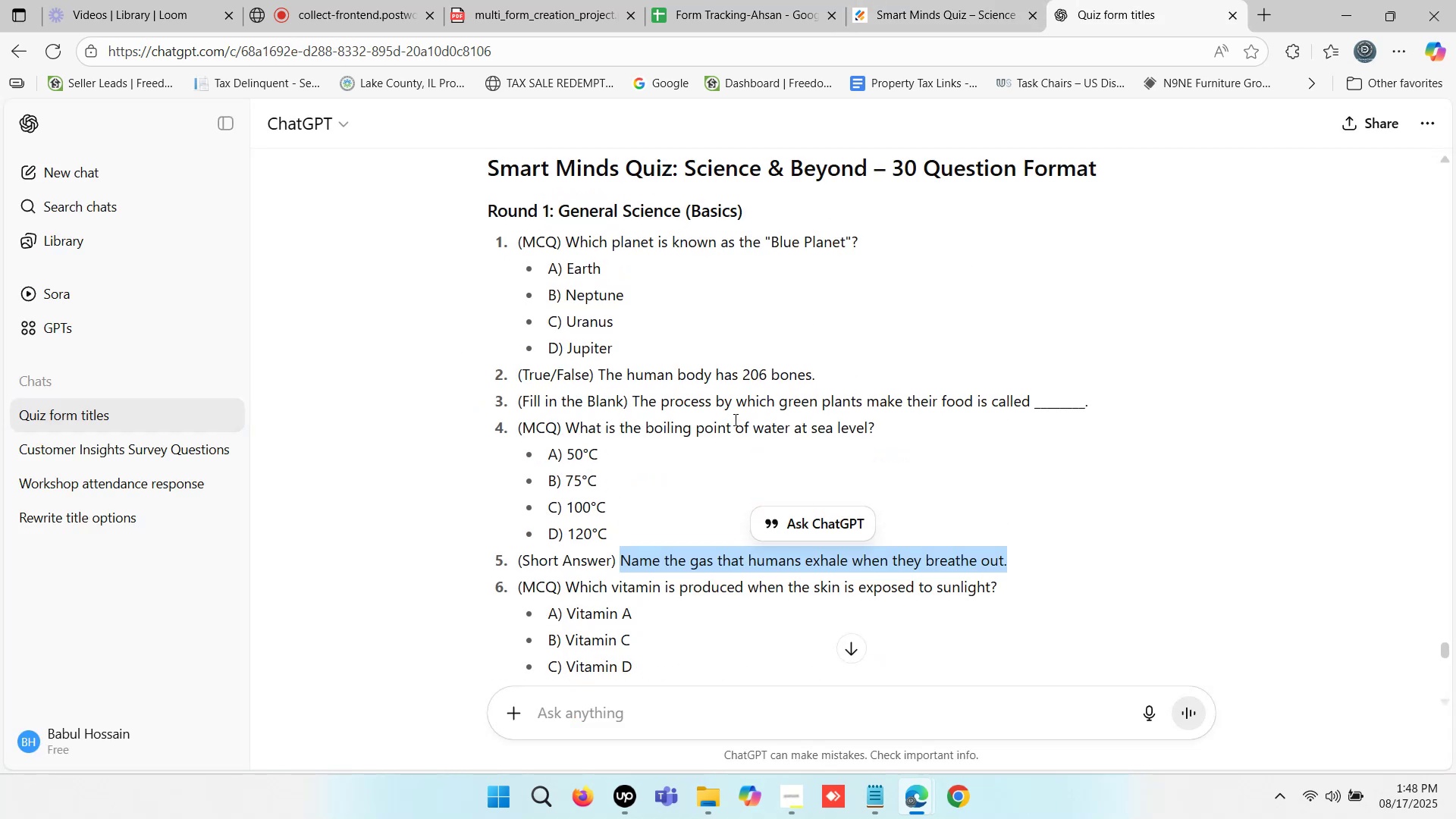 
key(Control+C)
 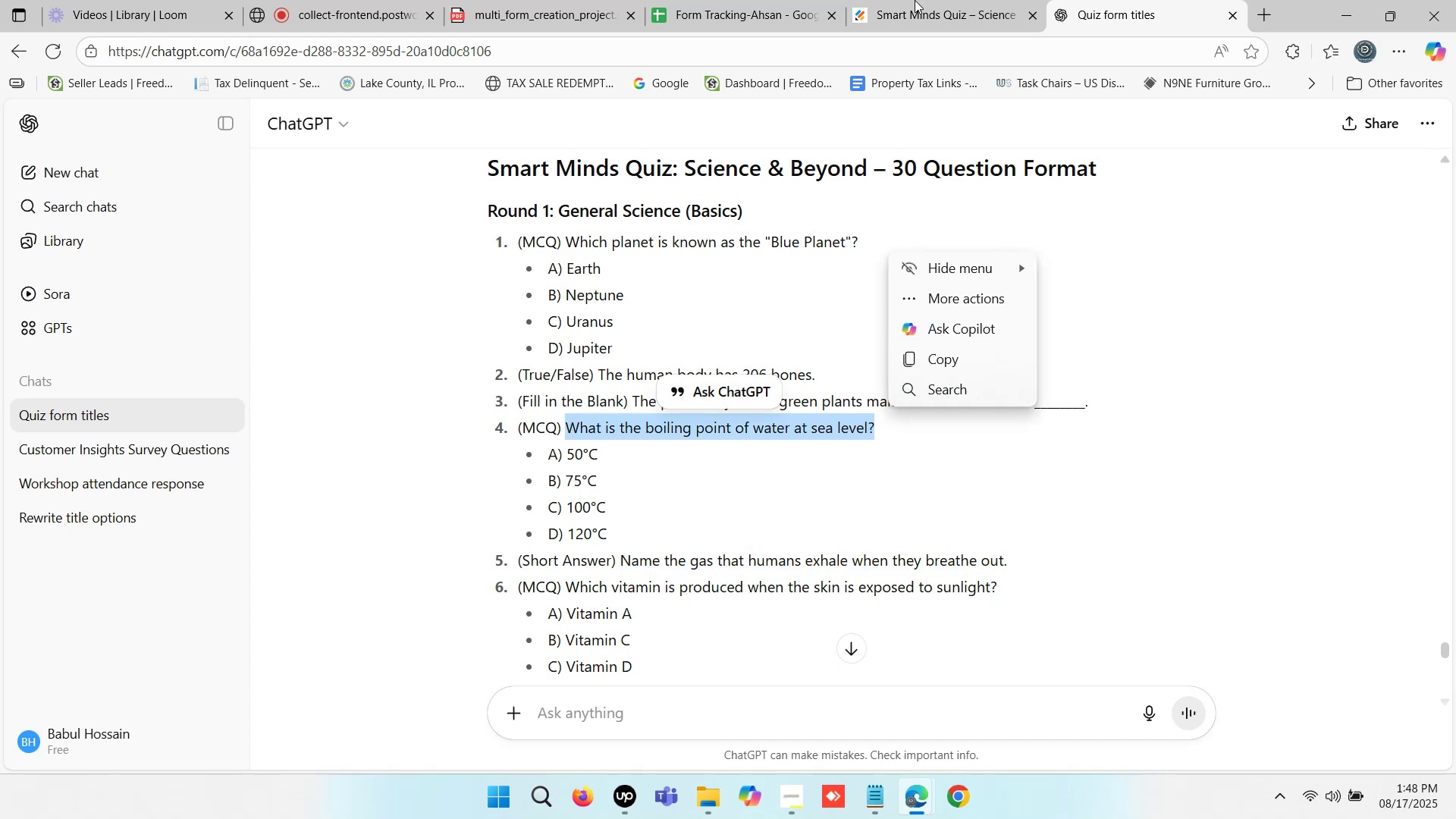 
left_click([915, 0])
 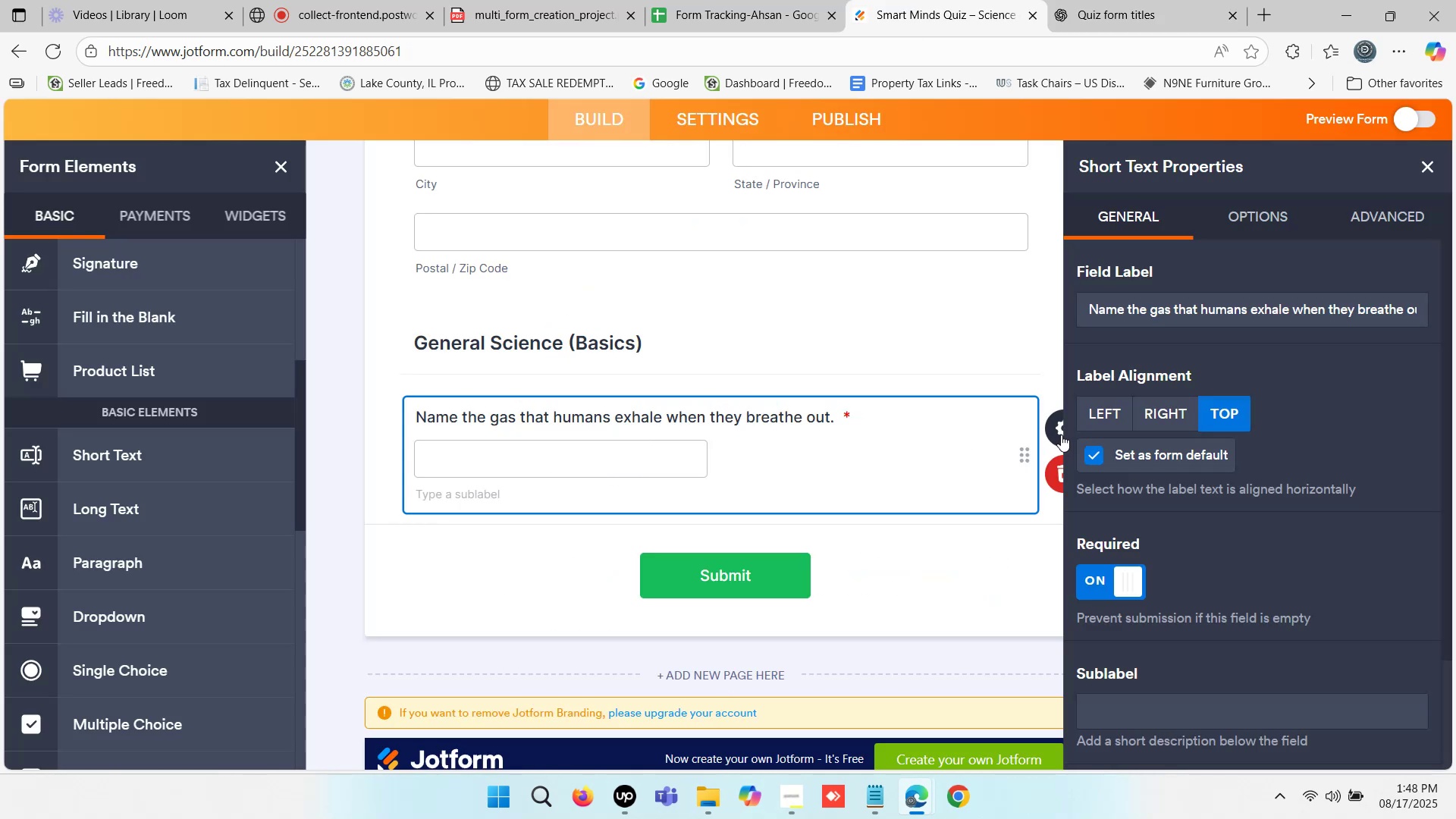 
left_click([1061, 435])
 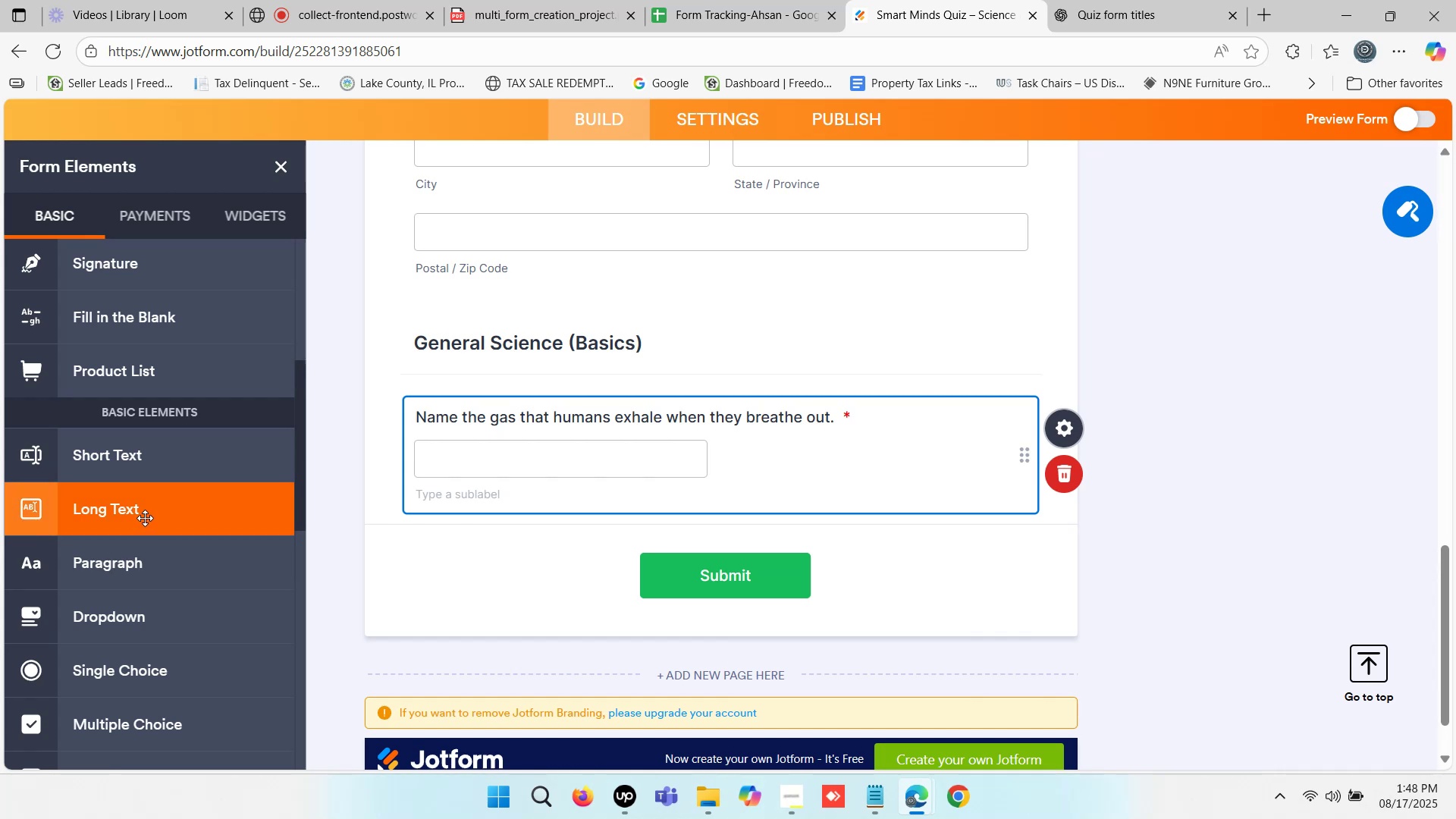 
wait(5.45)
 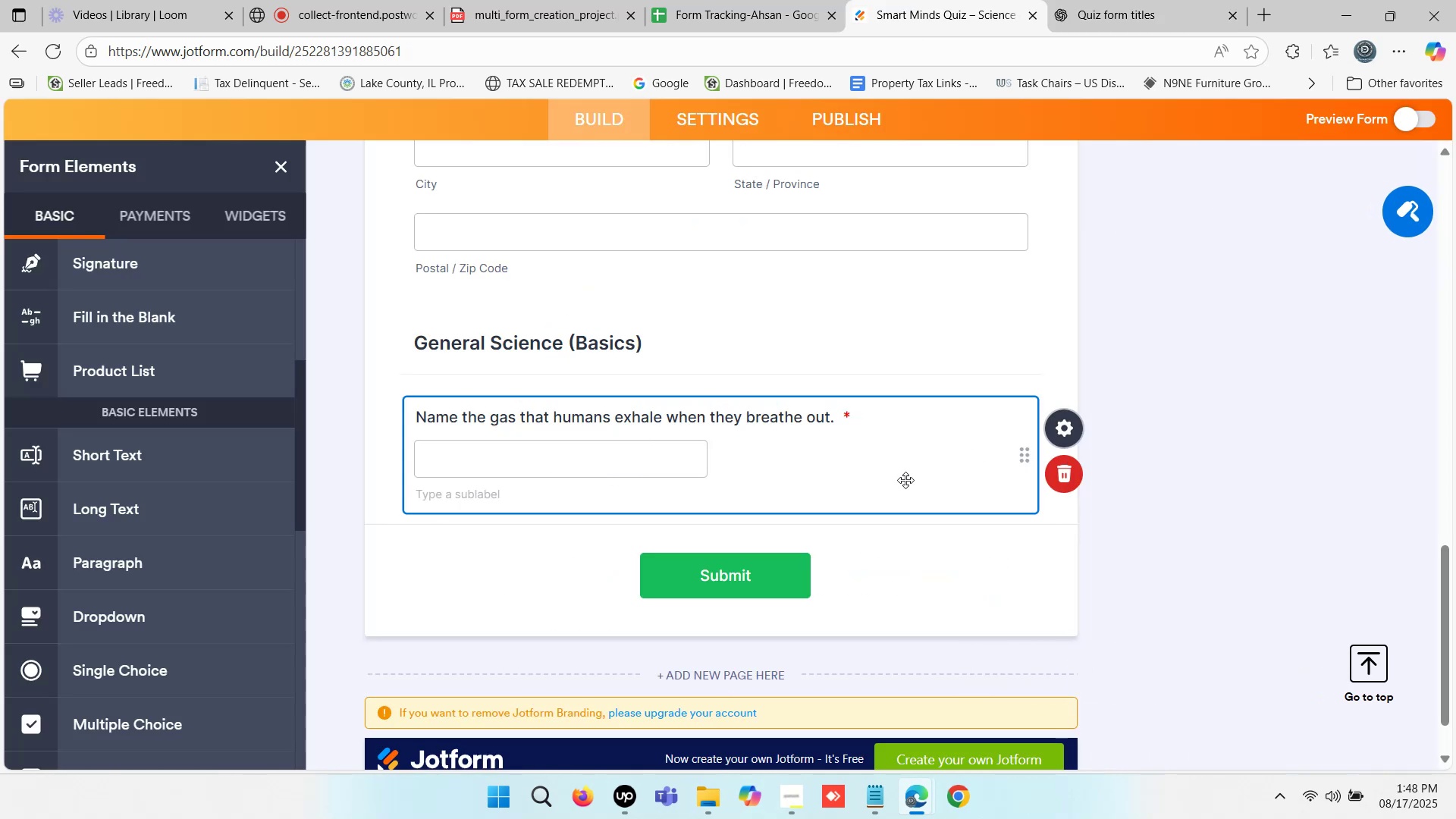 
scroll: coordinate [155, 682], scroll_direction: down, amount: 1.0
 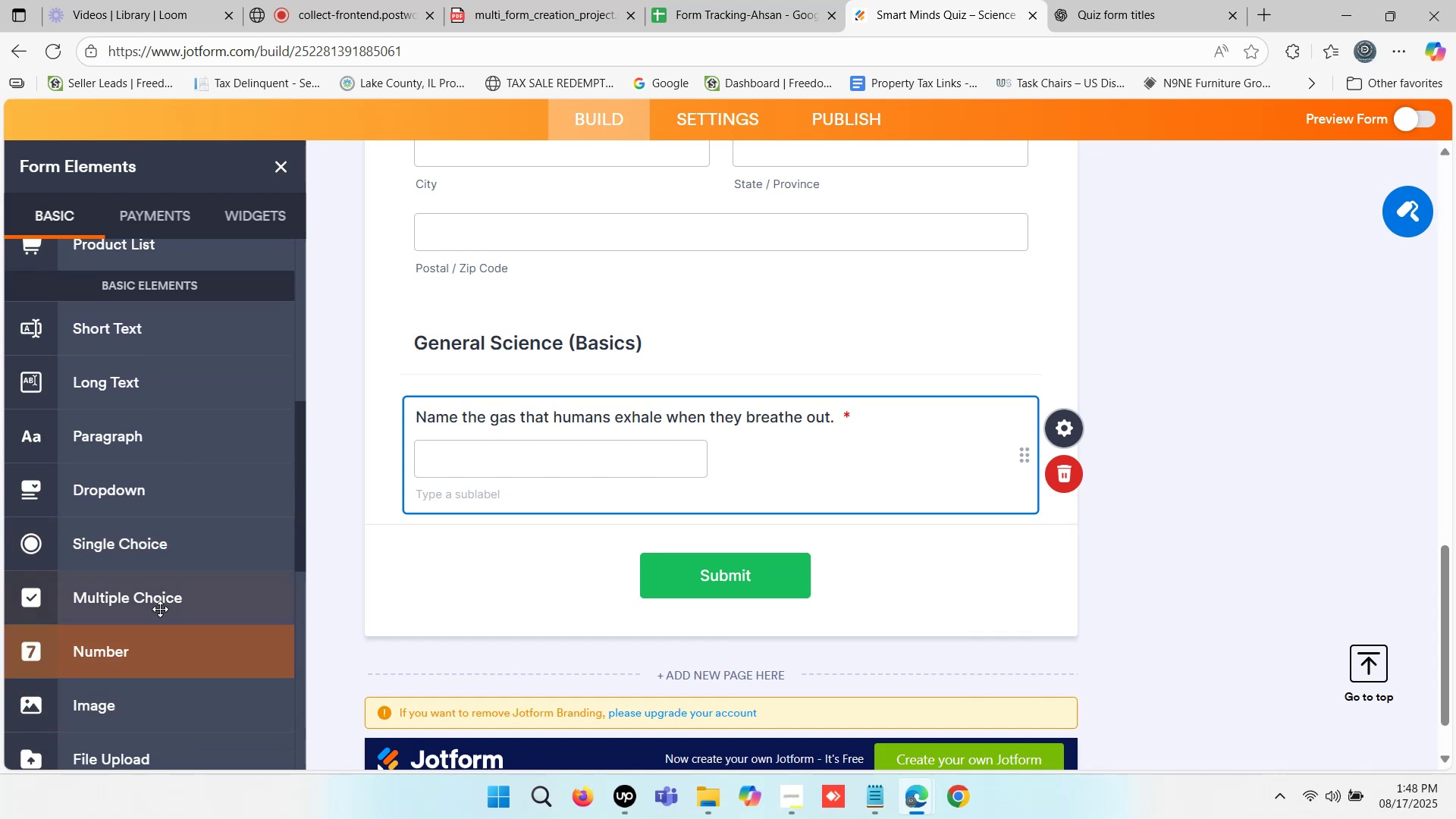 
left_click([162, 604])
 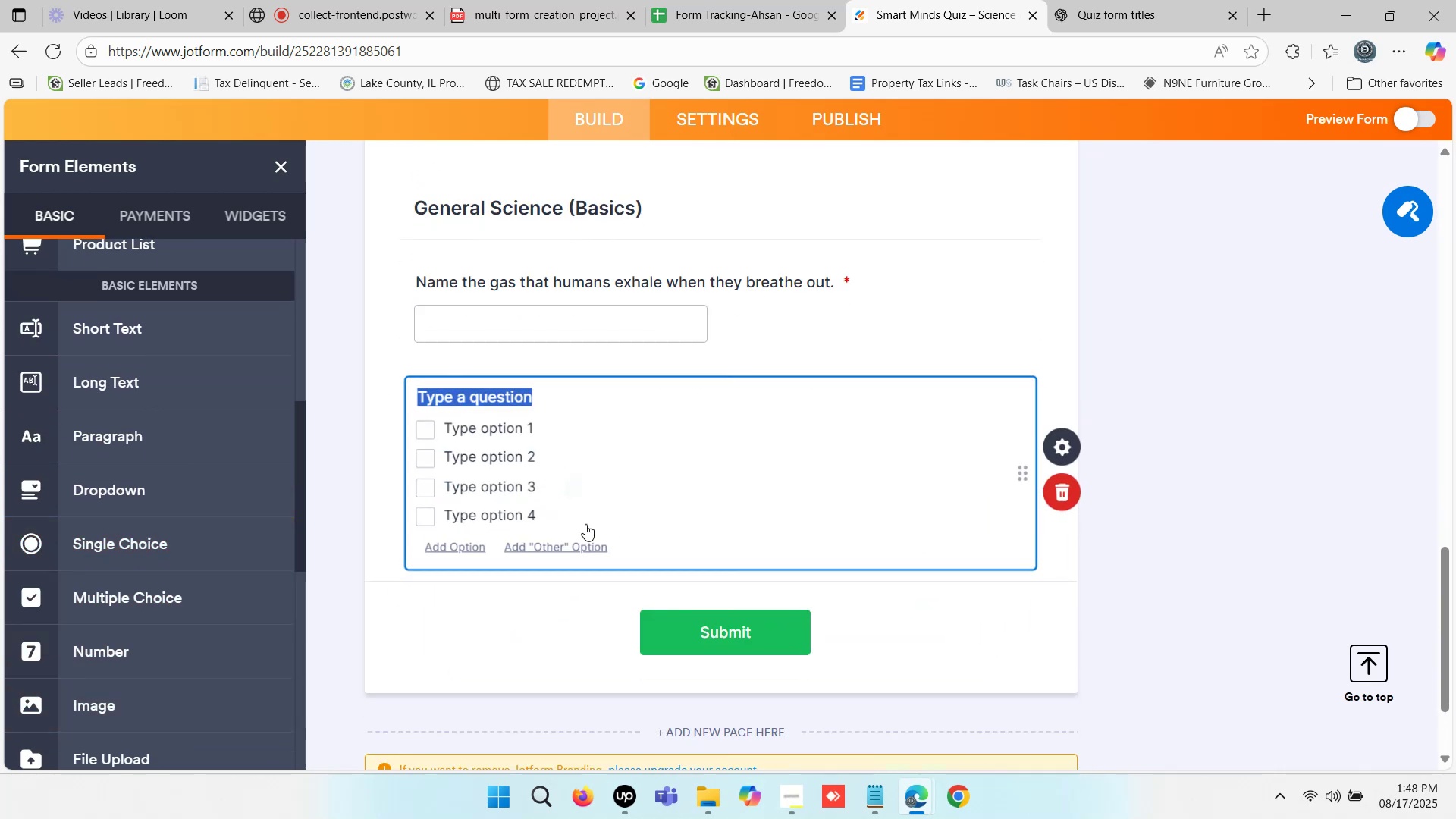 
key(Control+V)
 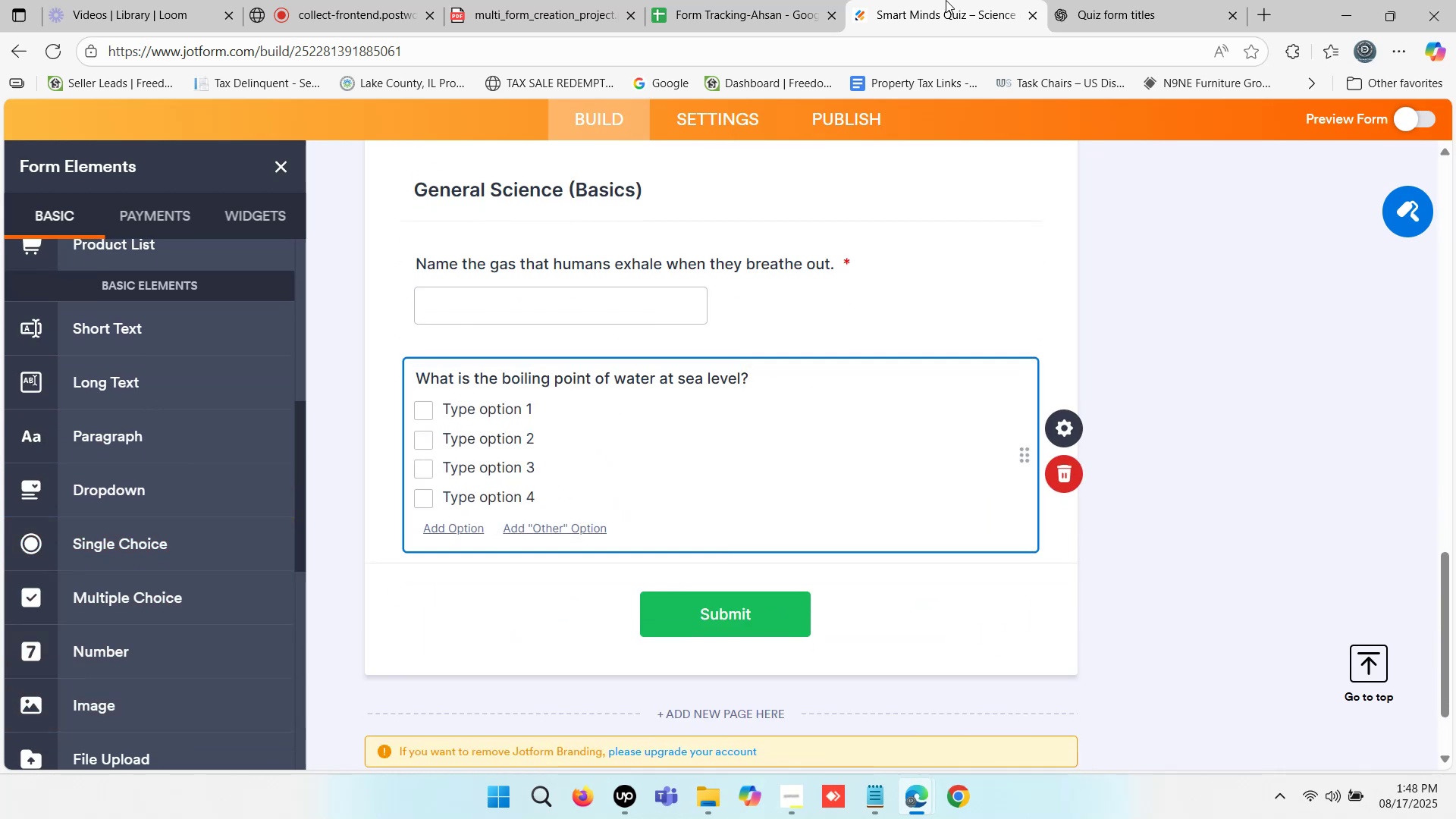 
left_click([817, 0])
 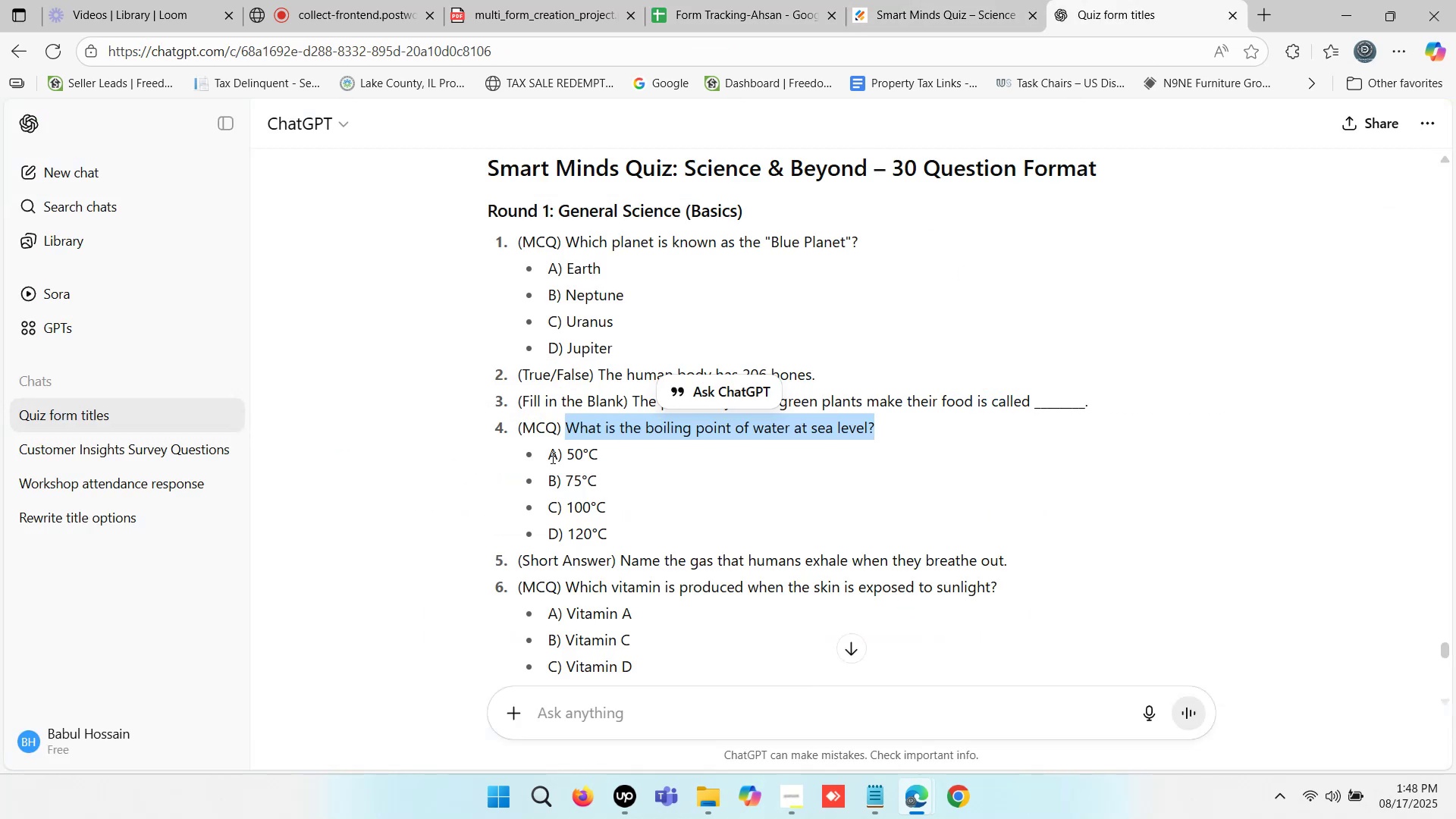 
key(Control+C)
 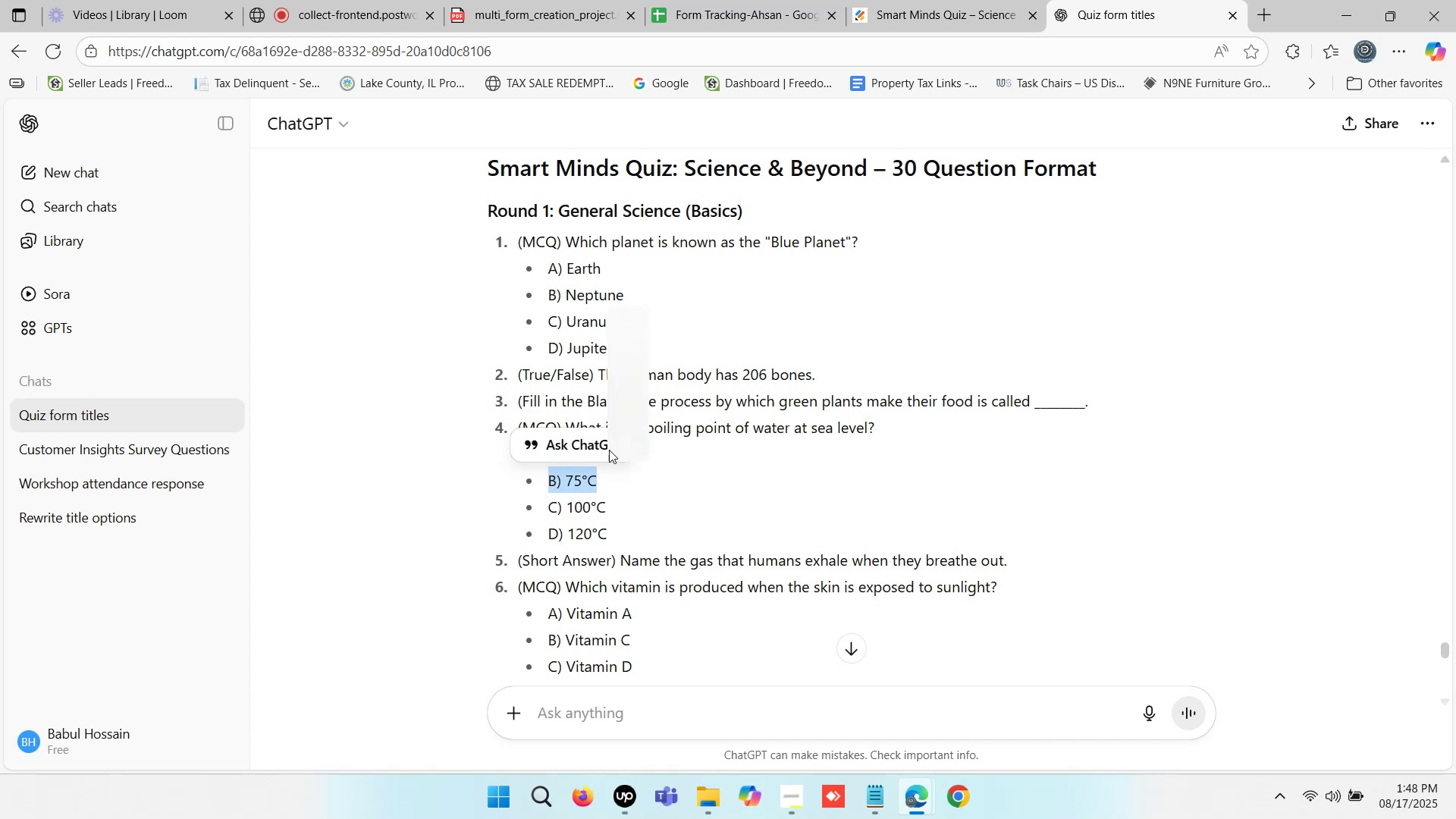 
left_click([956, 0])
 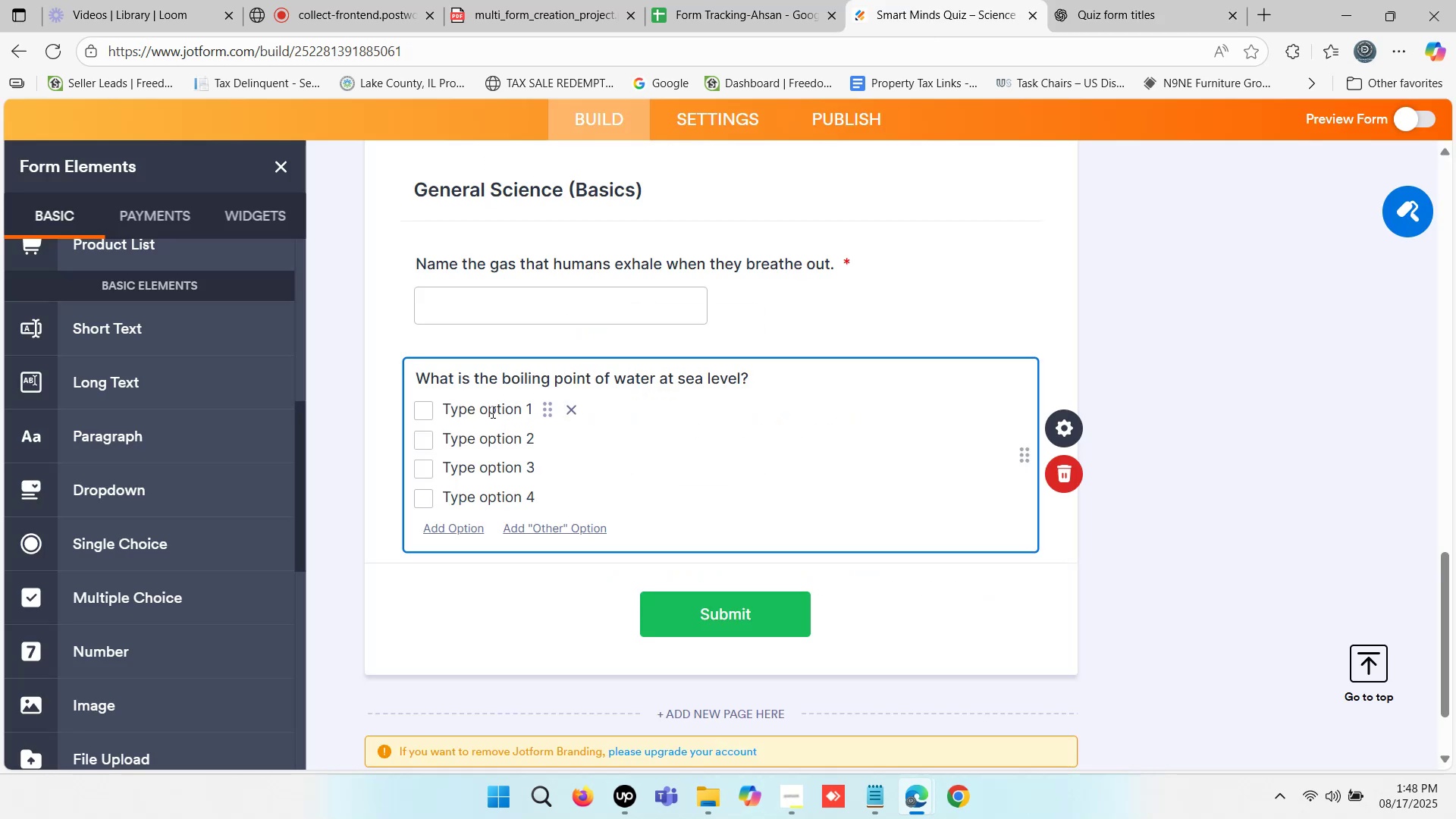 
key(Control+V)
 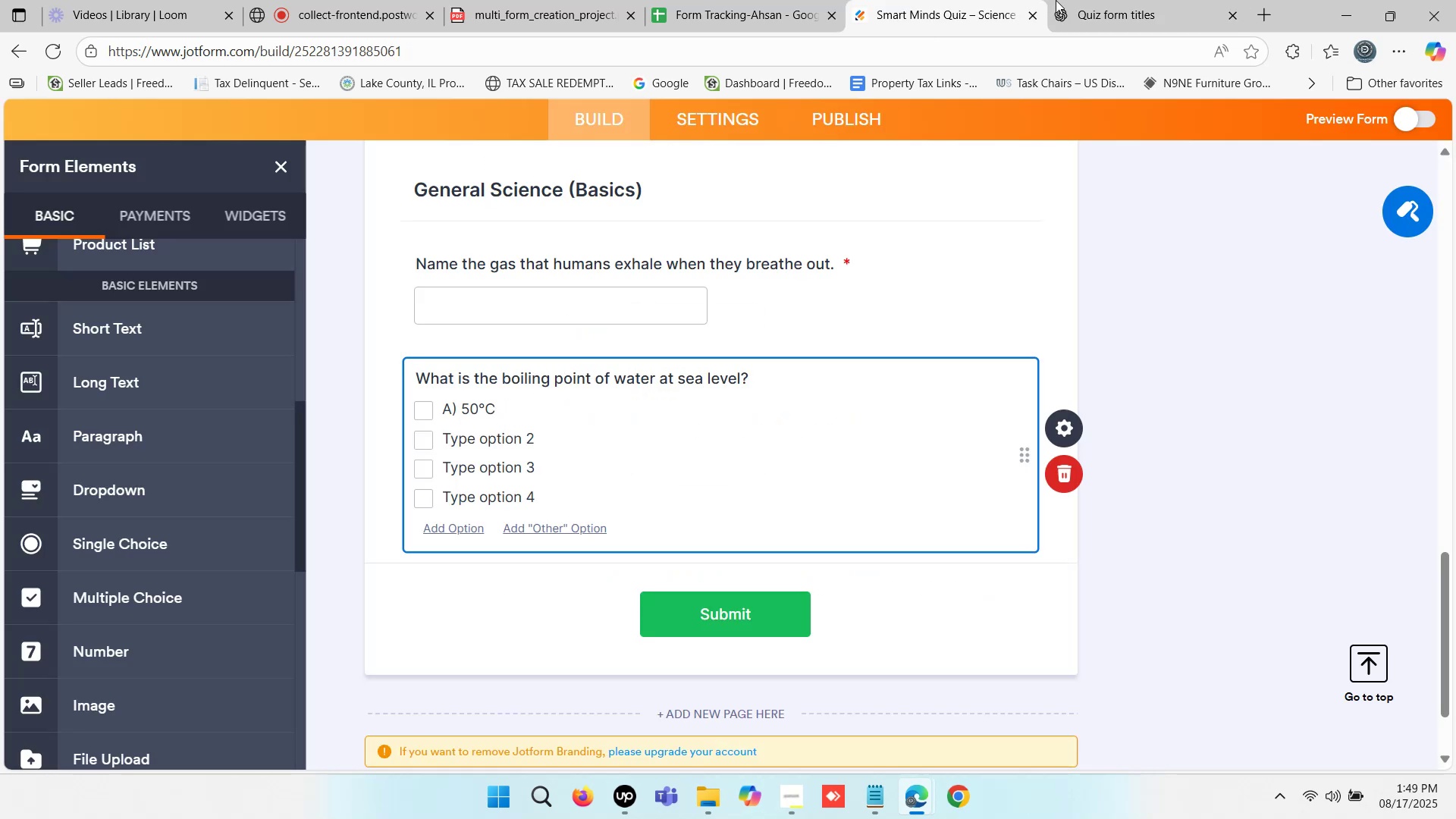 
double_click([1066, 0])
 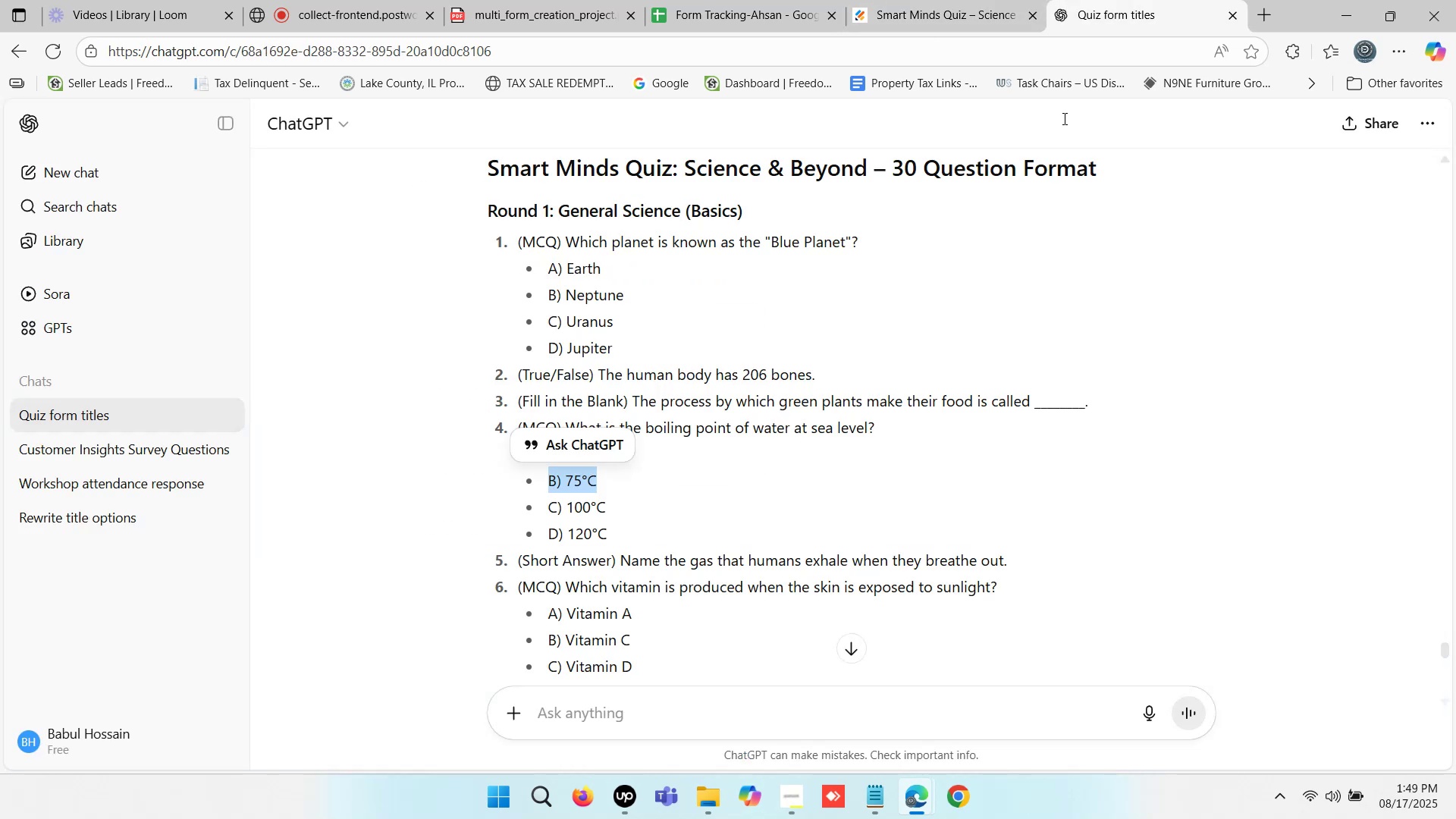 
key(Control+C)
 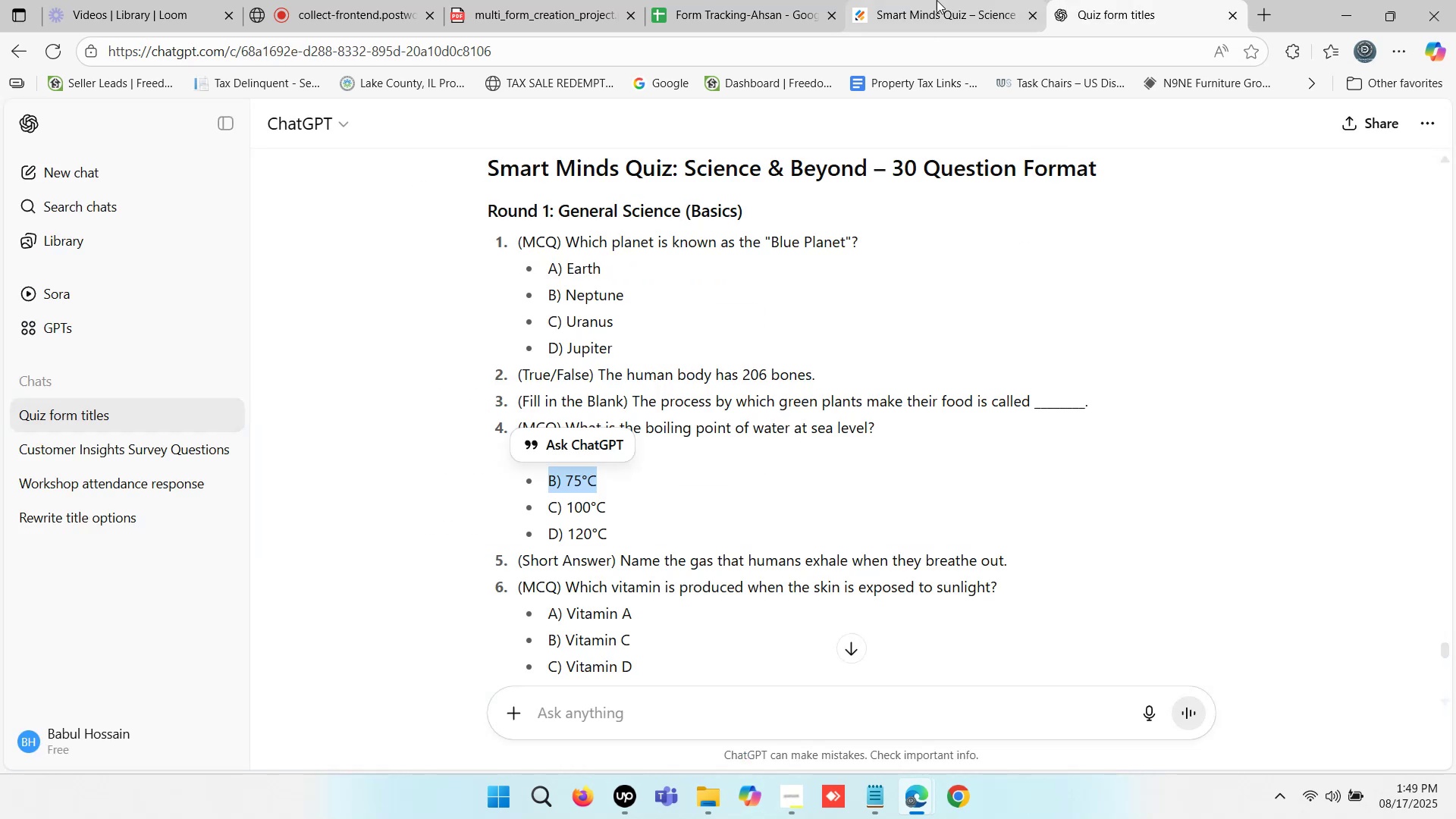 
left_click([921, 0])
 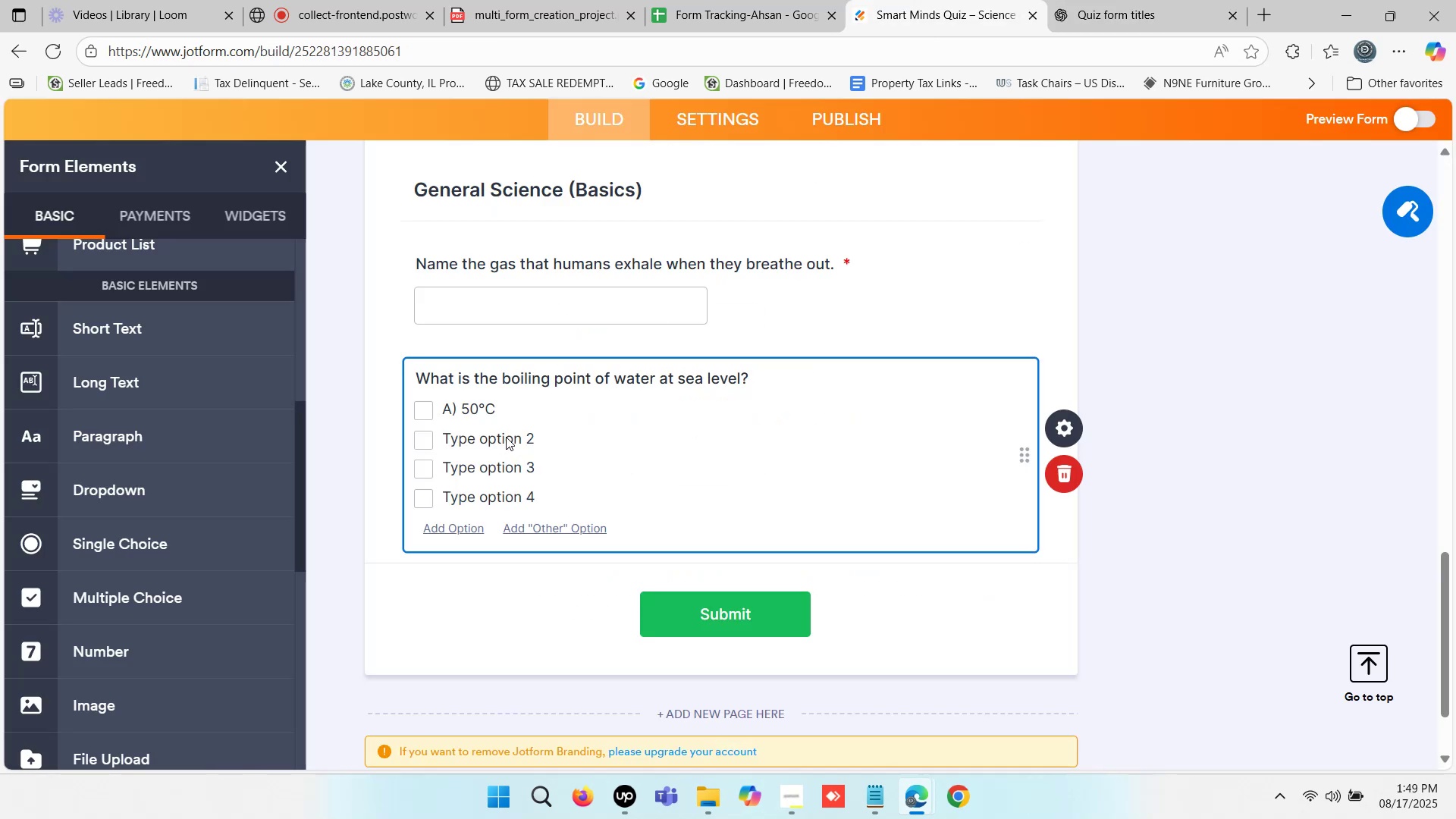 
left_click([506, 437])
 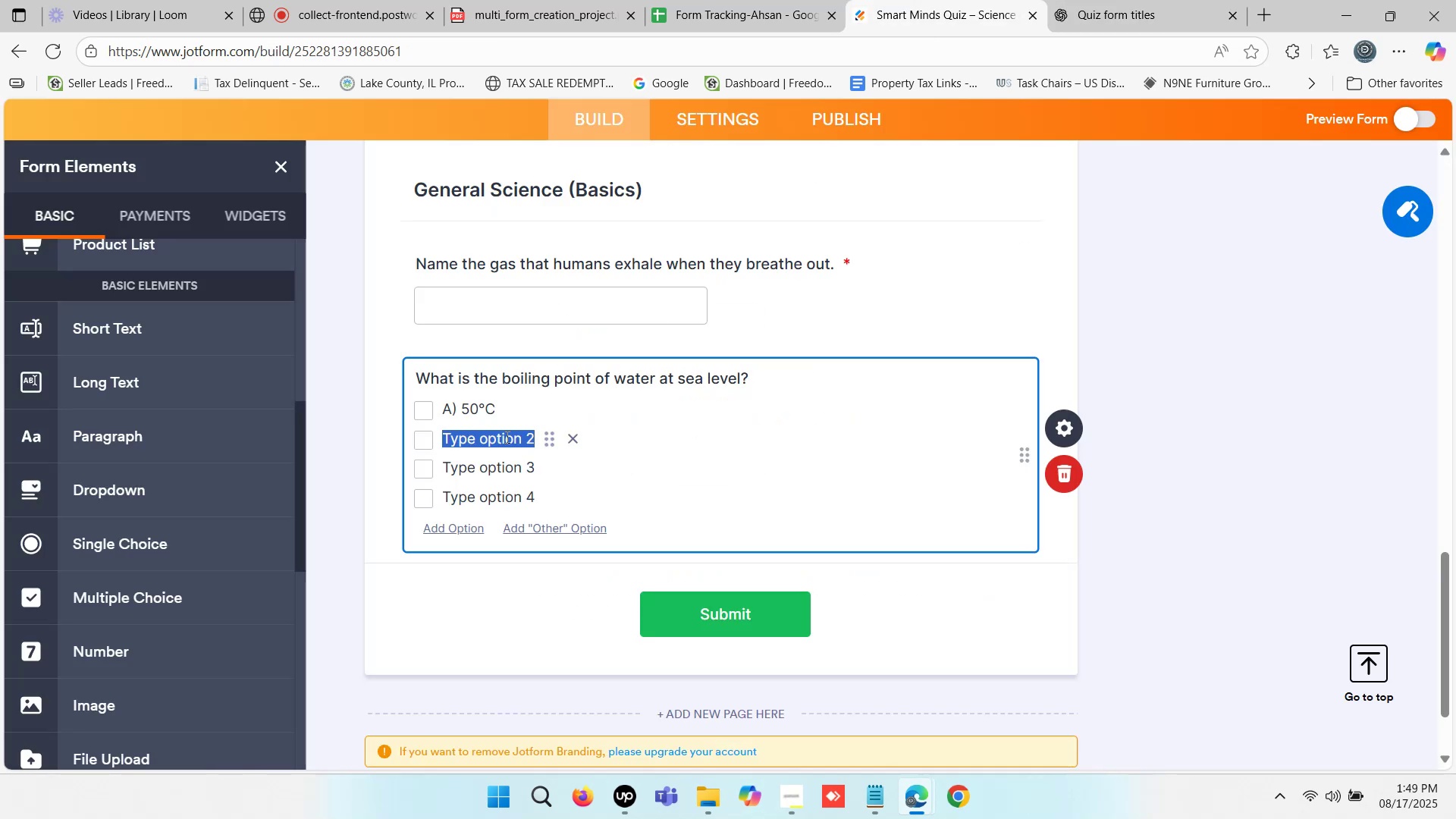 
key(Control+V)
 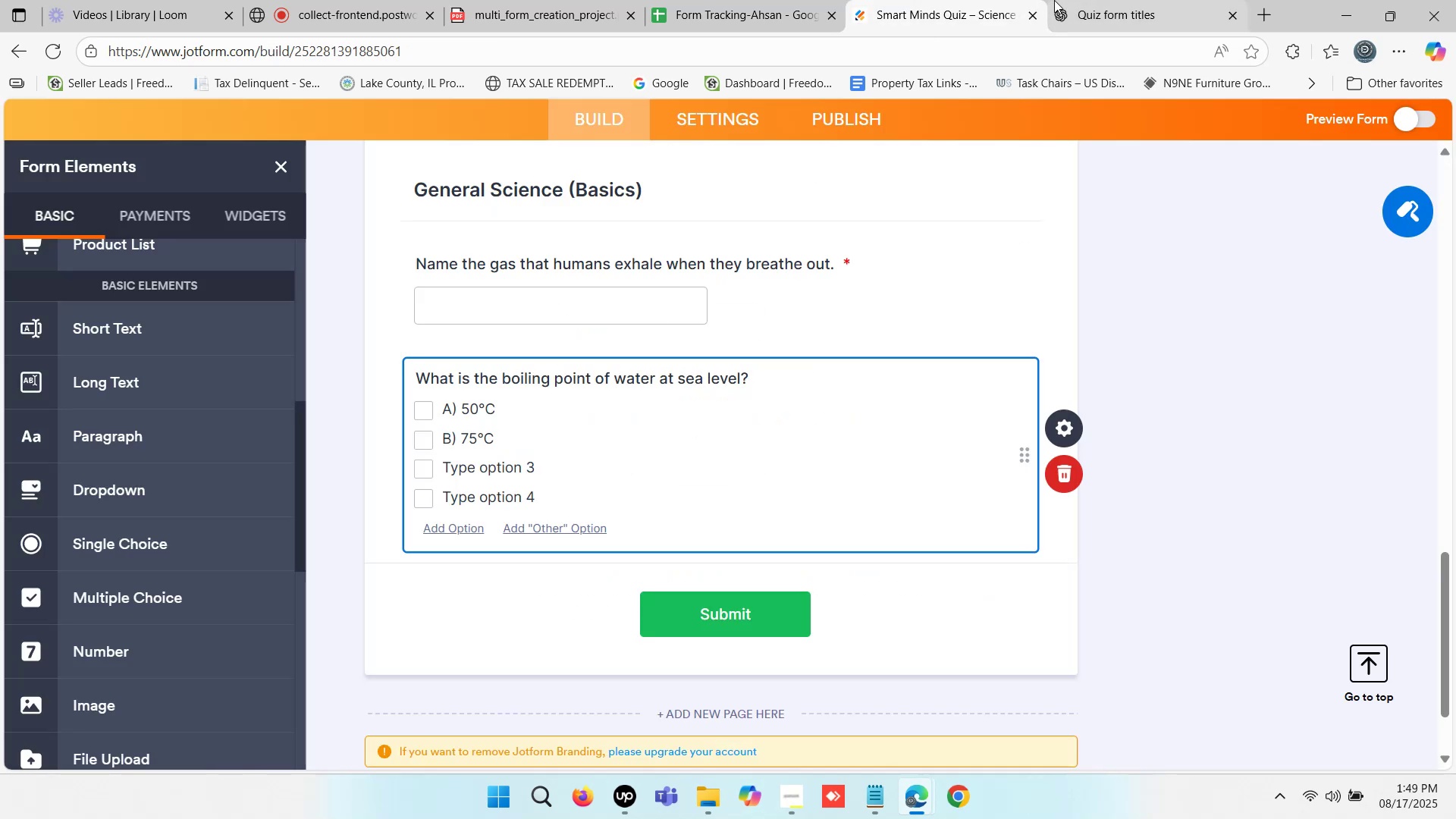 
left_click([1060, 0])
 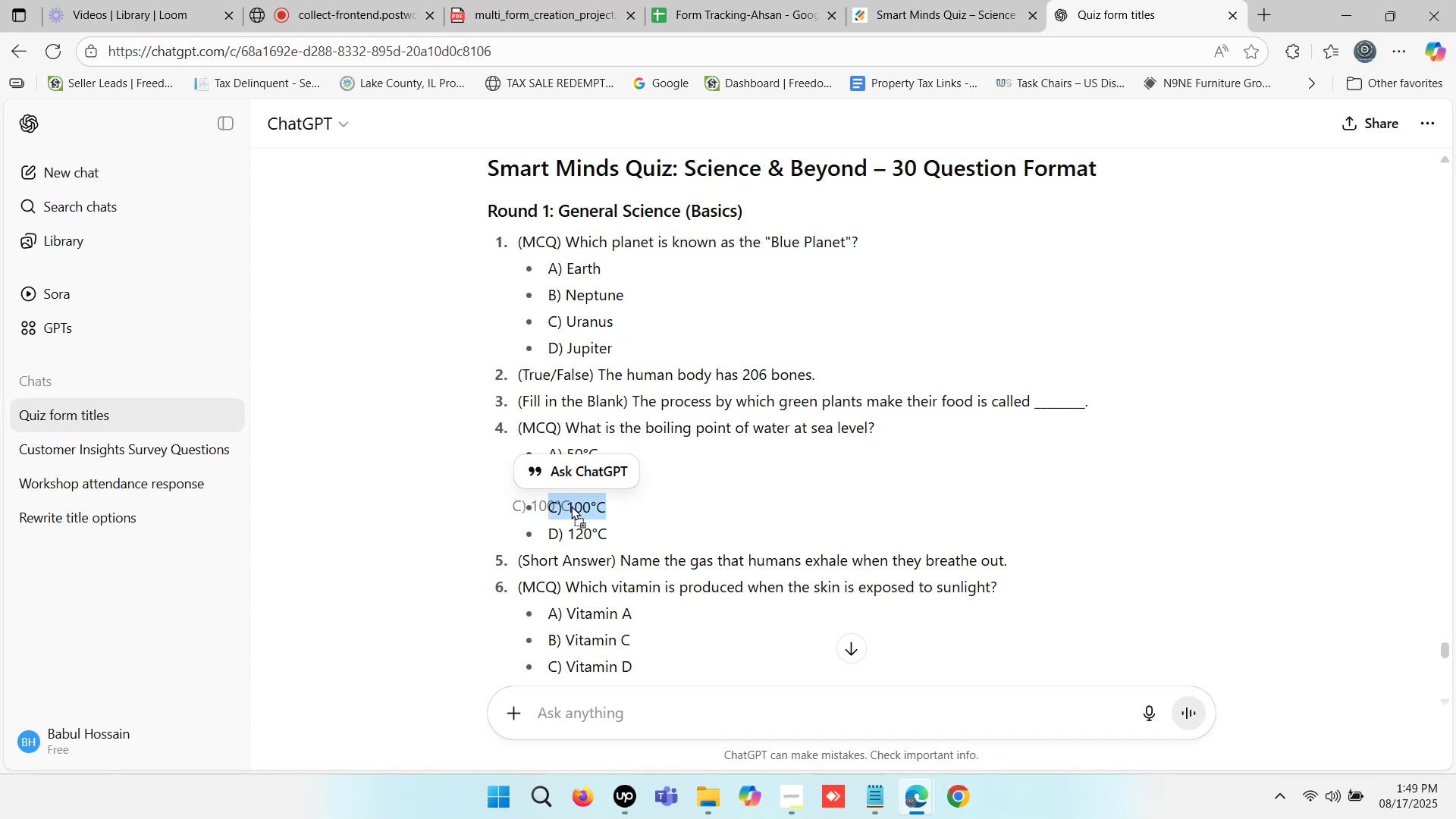 
key(Control+ControlLeft)
 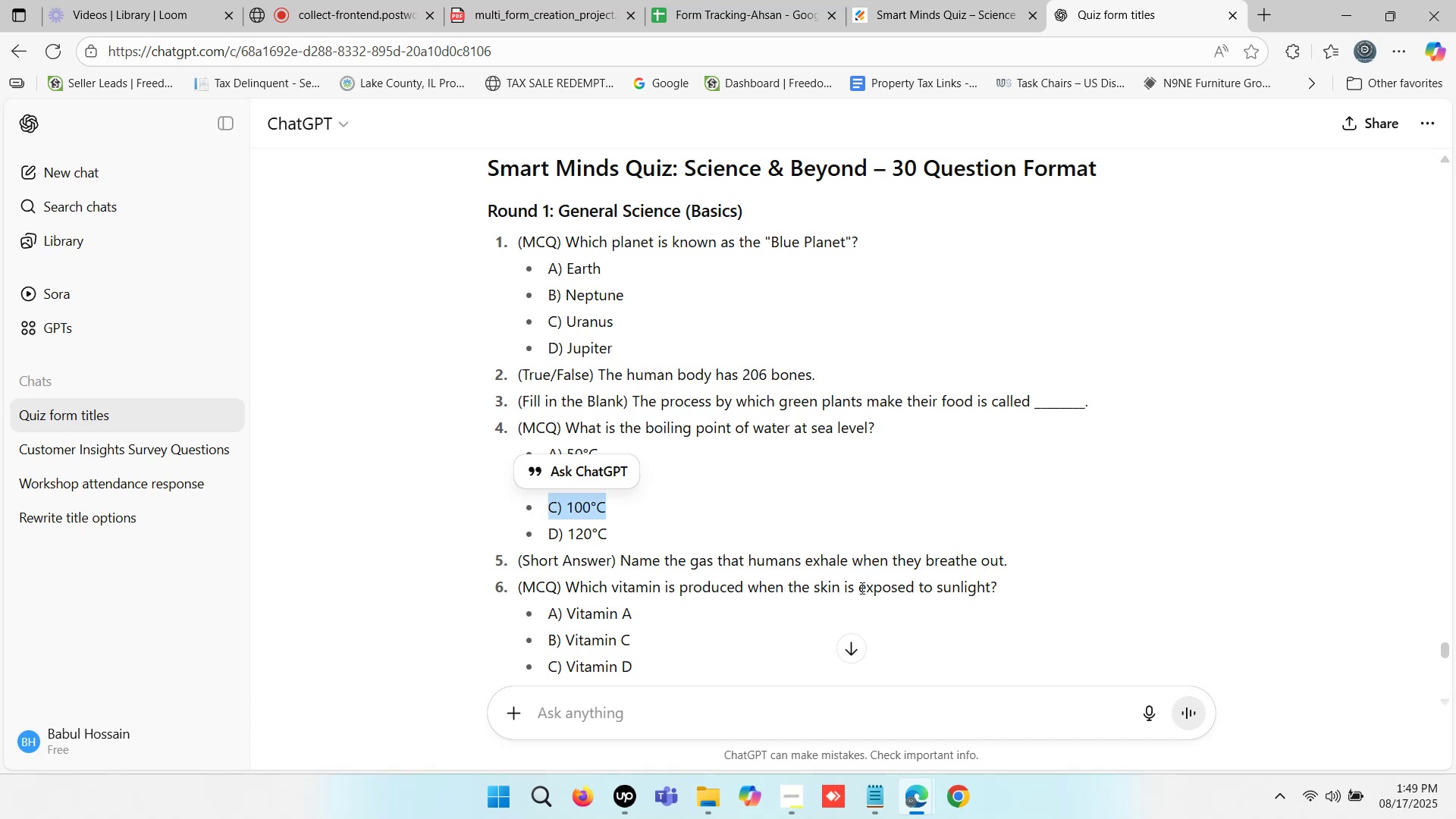 
key(Control+C)
 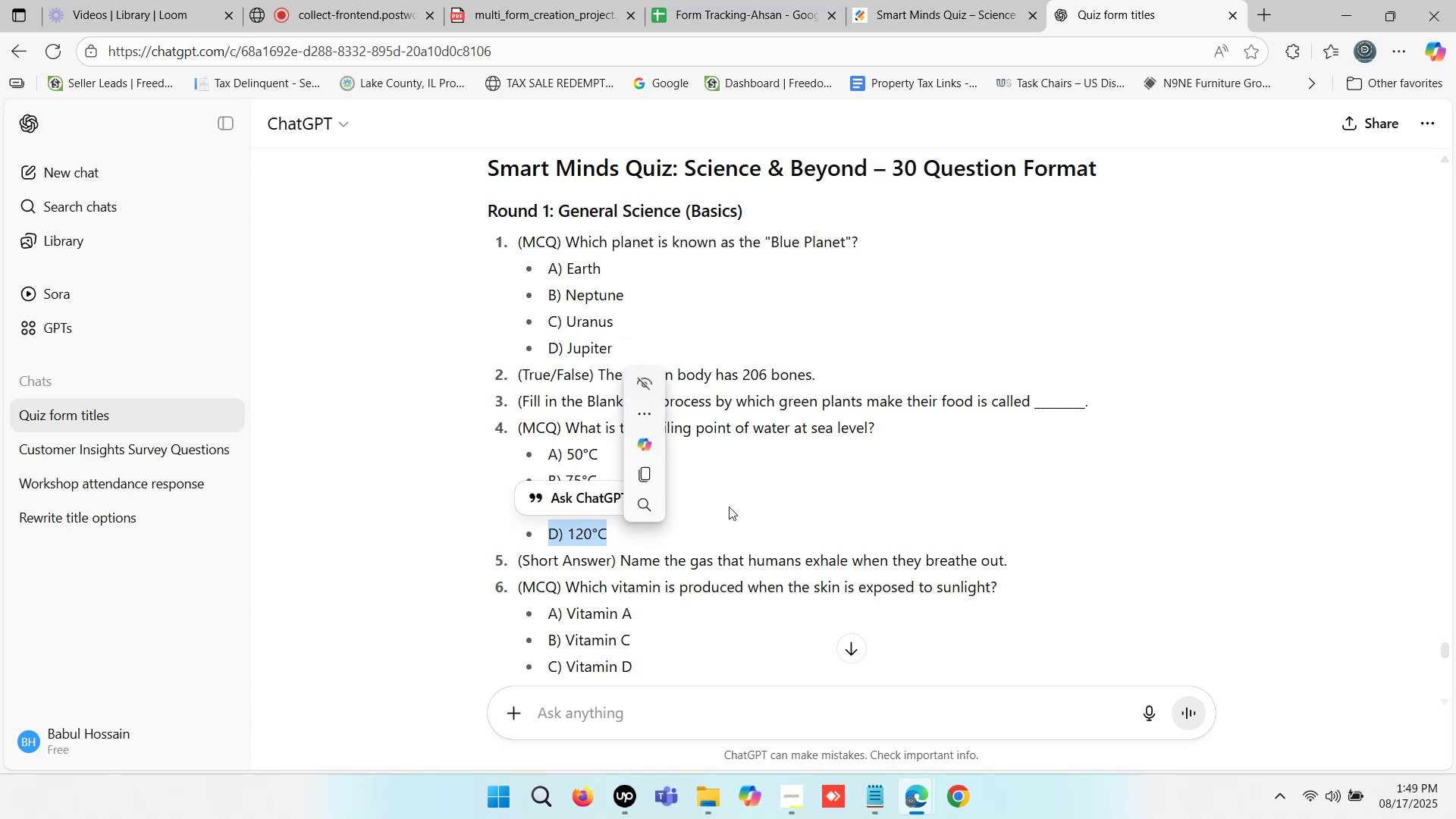 
left_click([934, 0])
 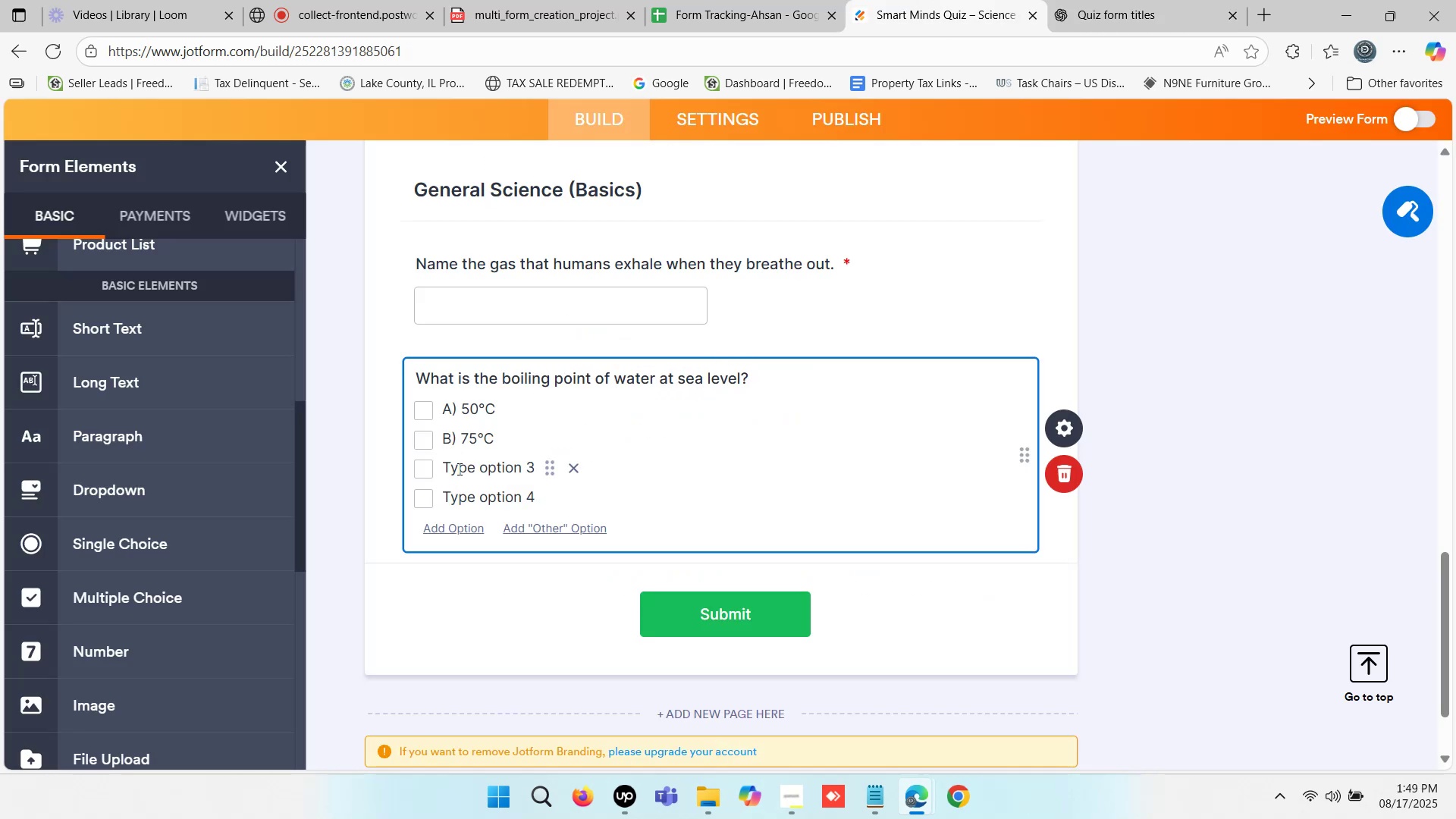 
left_click([464, 469])
 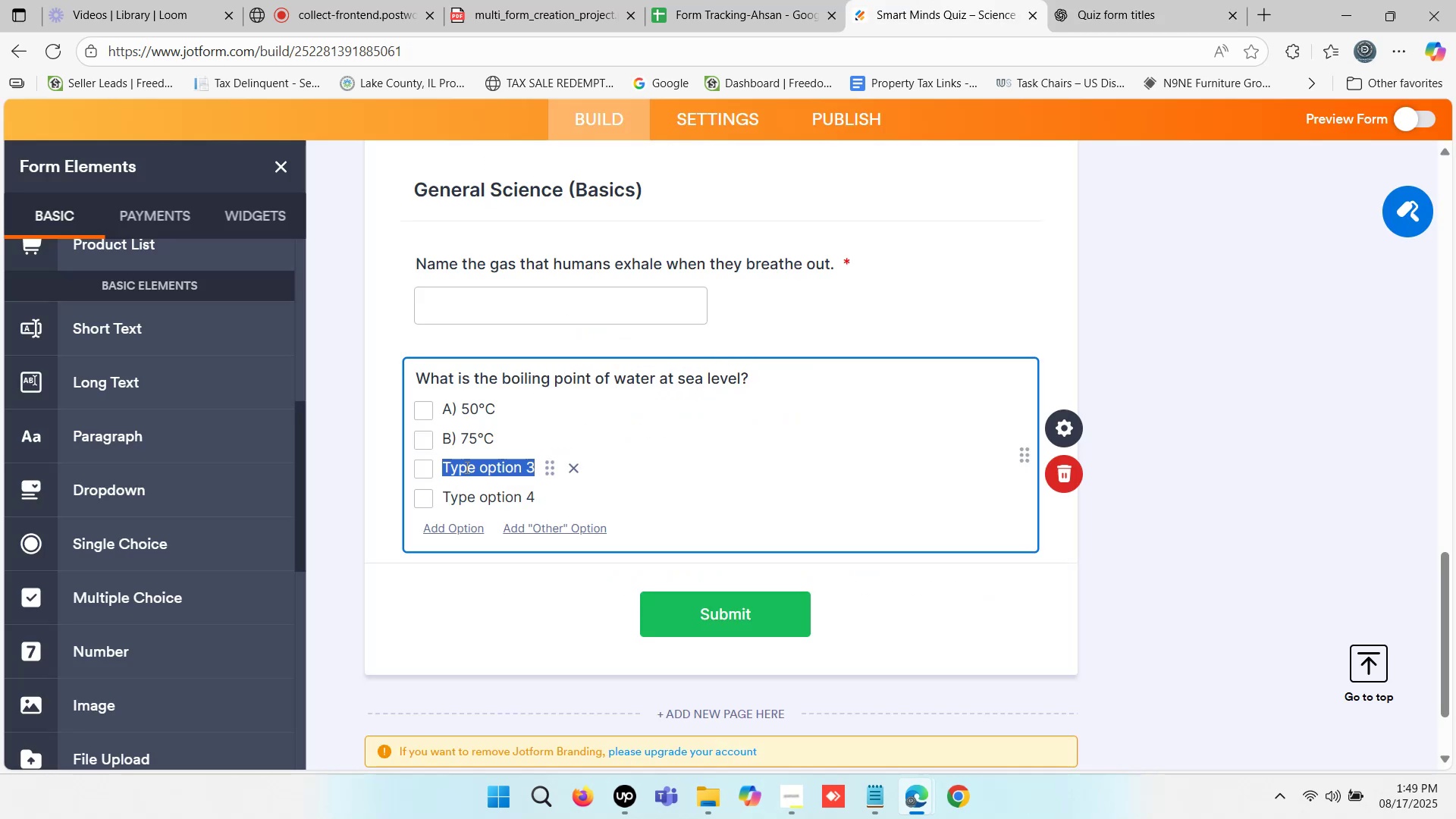 
key(Control+V)
 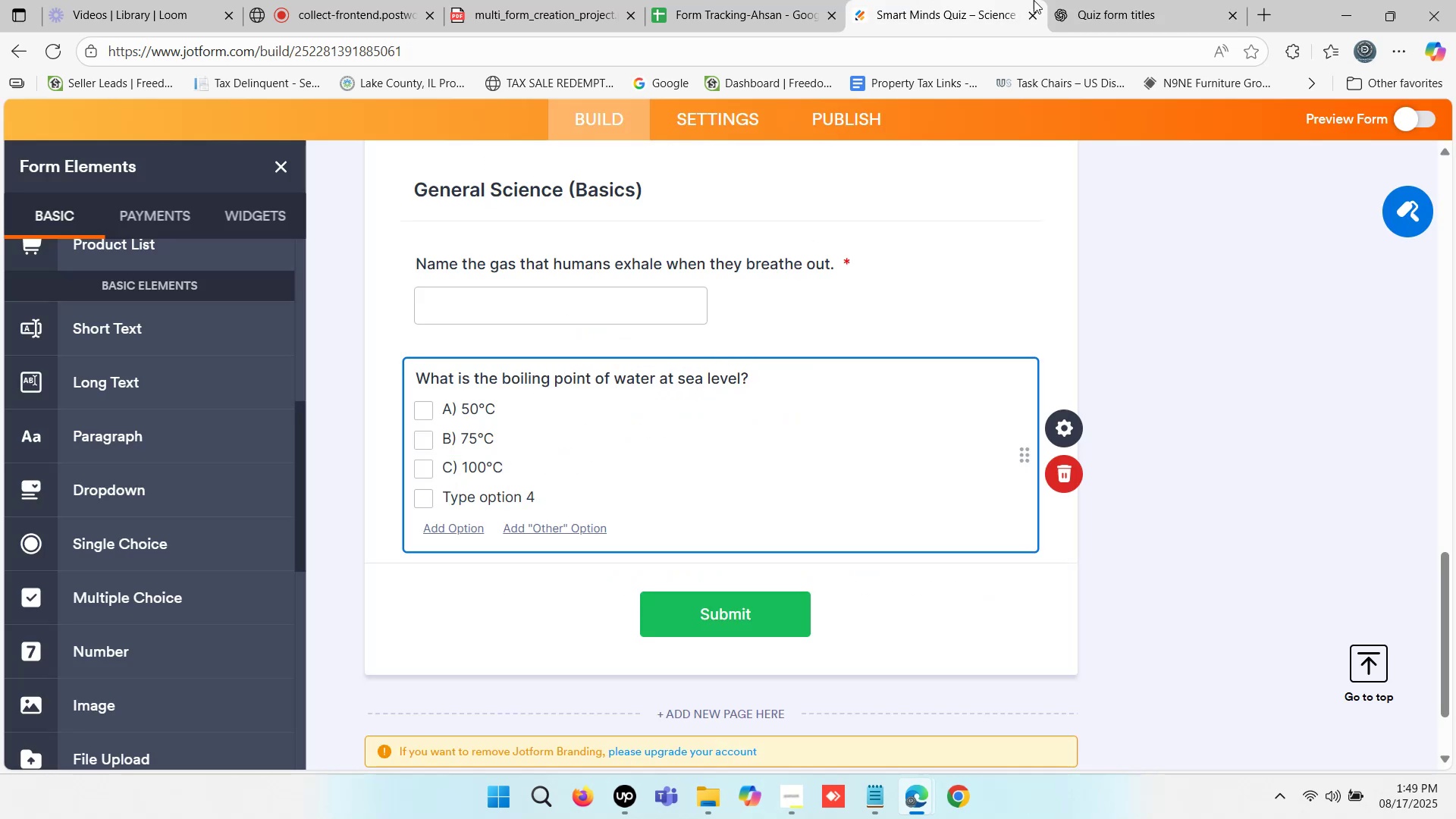 
left_click([1087, 0])
 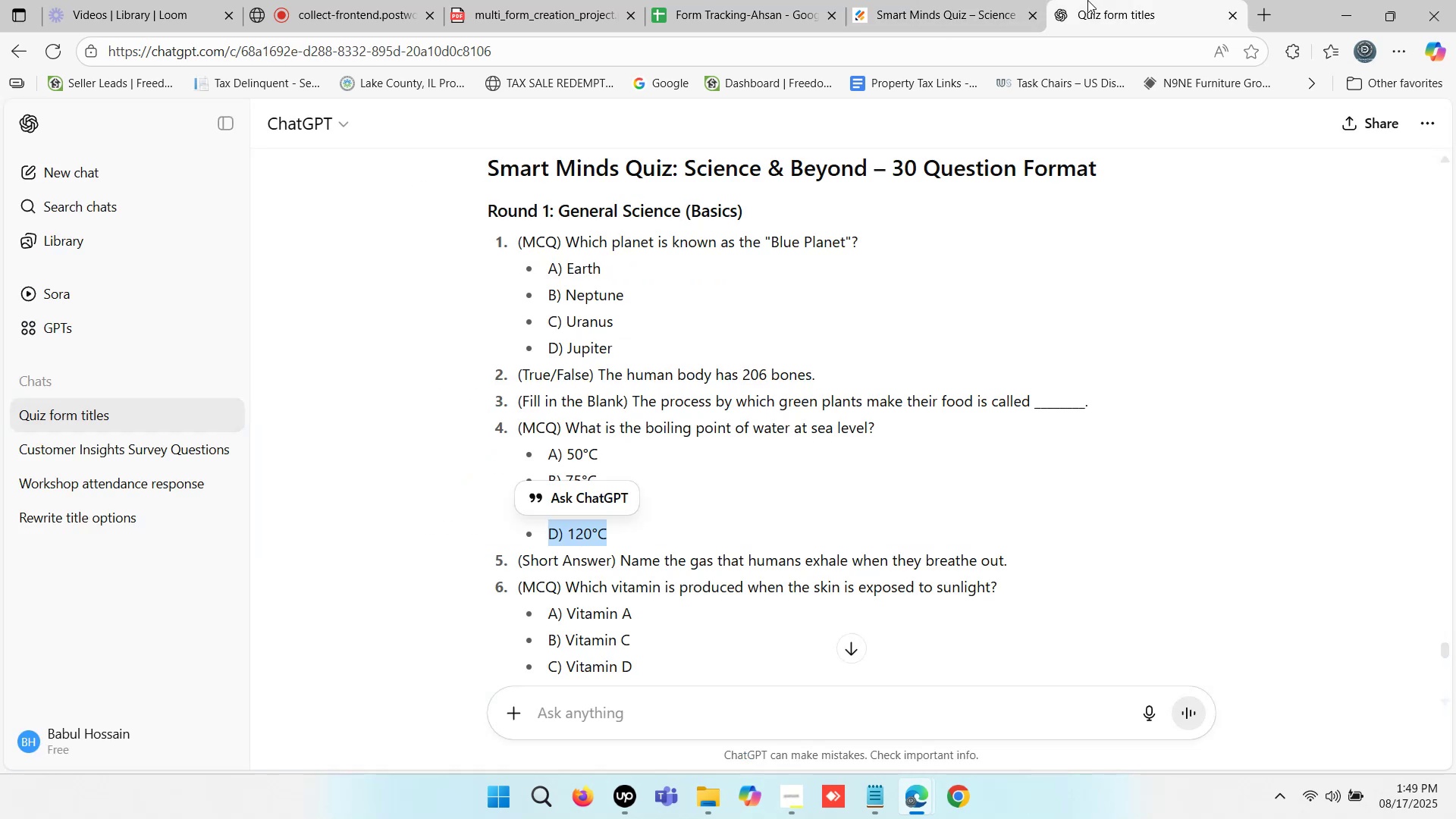 
key(Control+ControlLeft)
 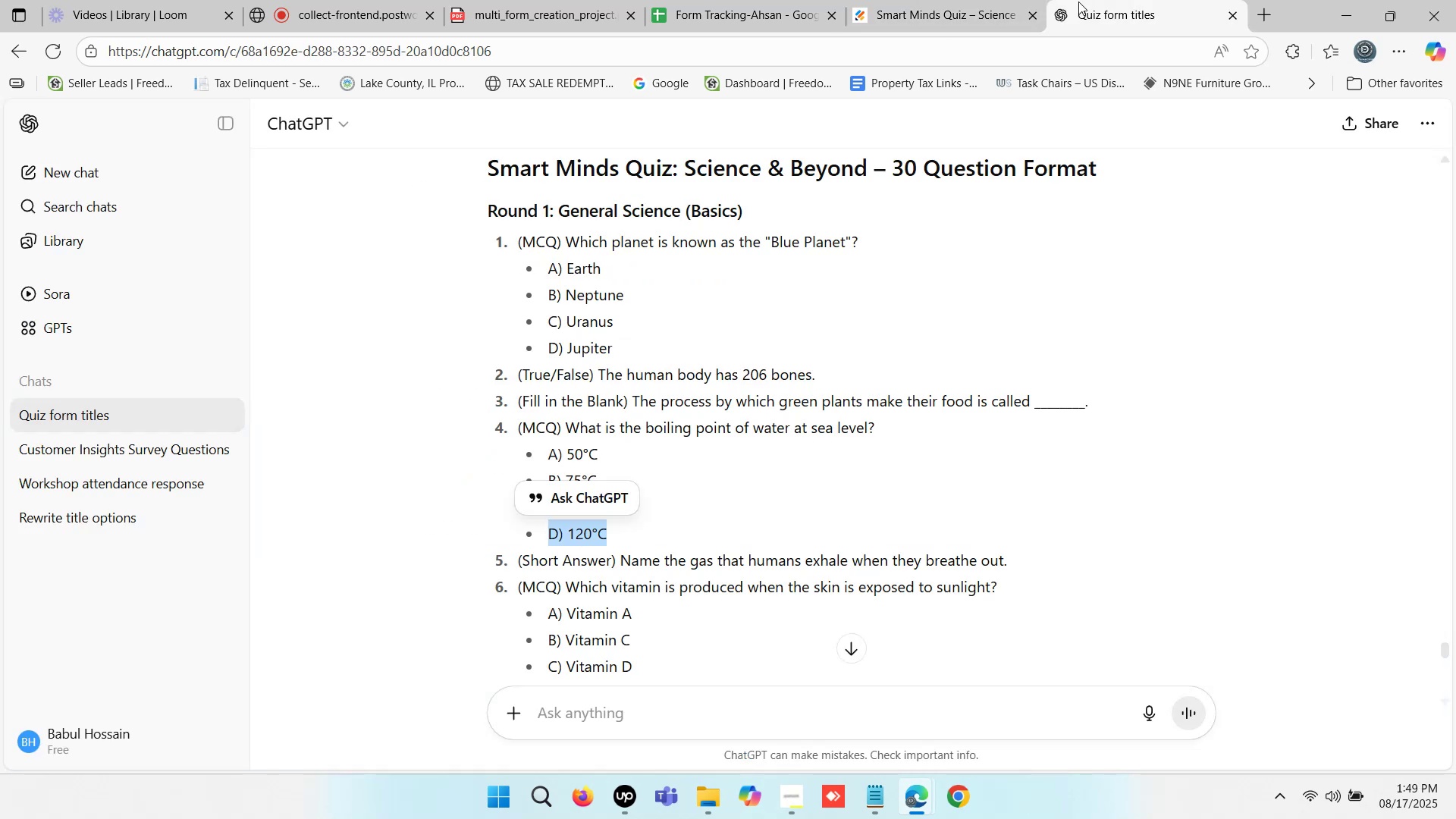 
key(Control+C)
 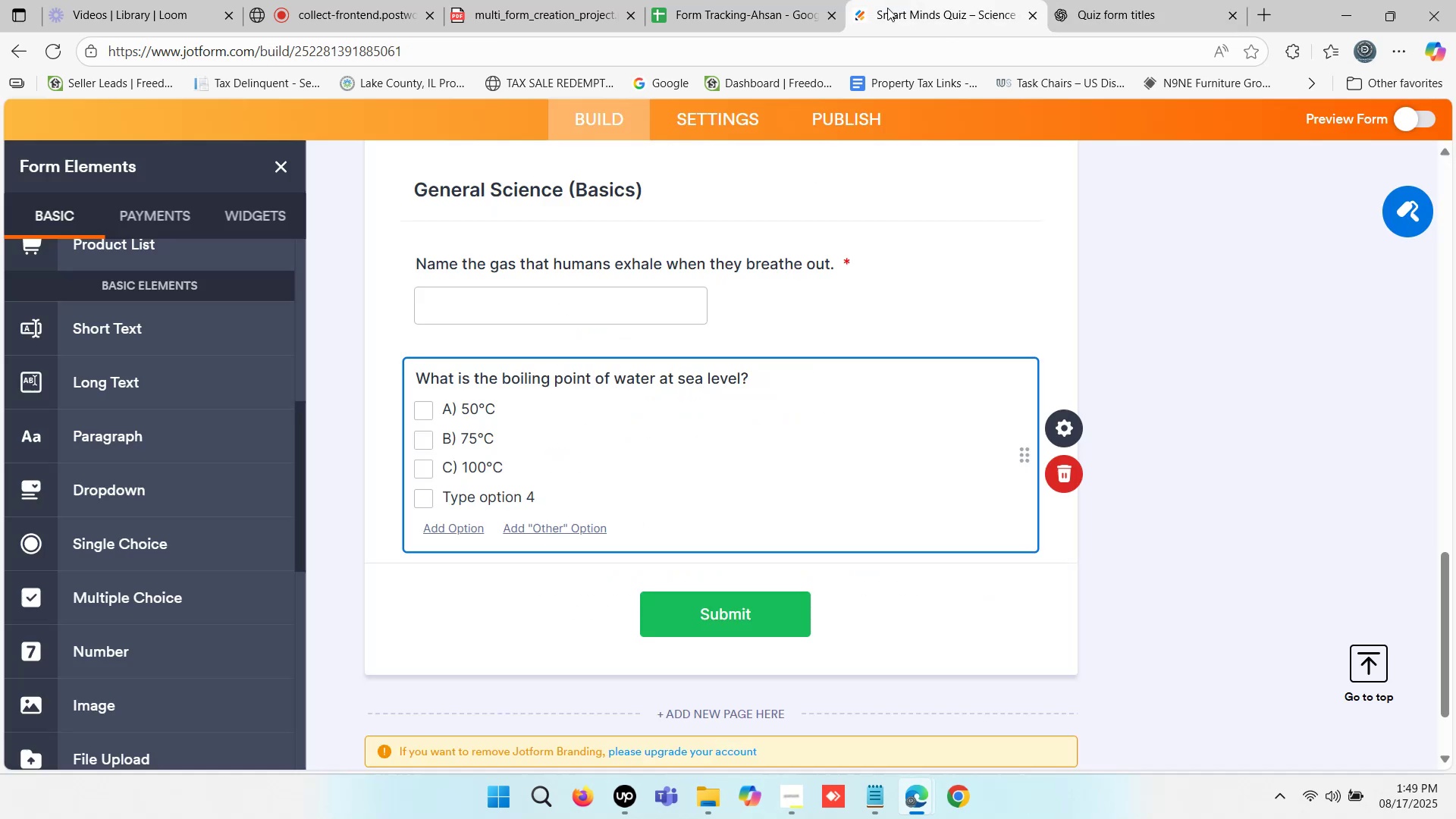 
left_click([887, 8])
 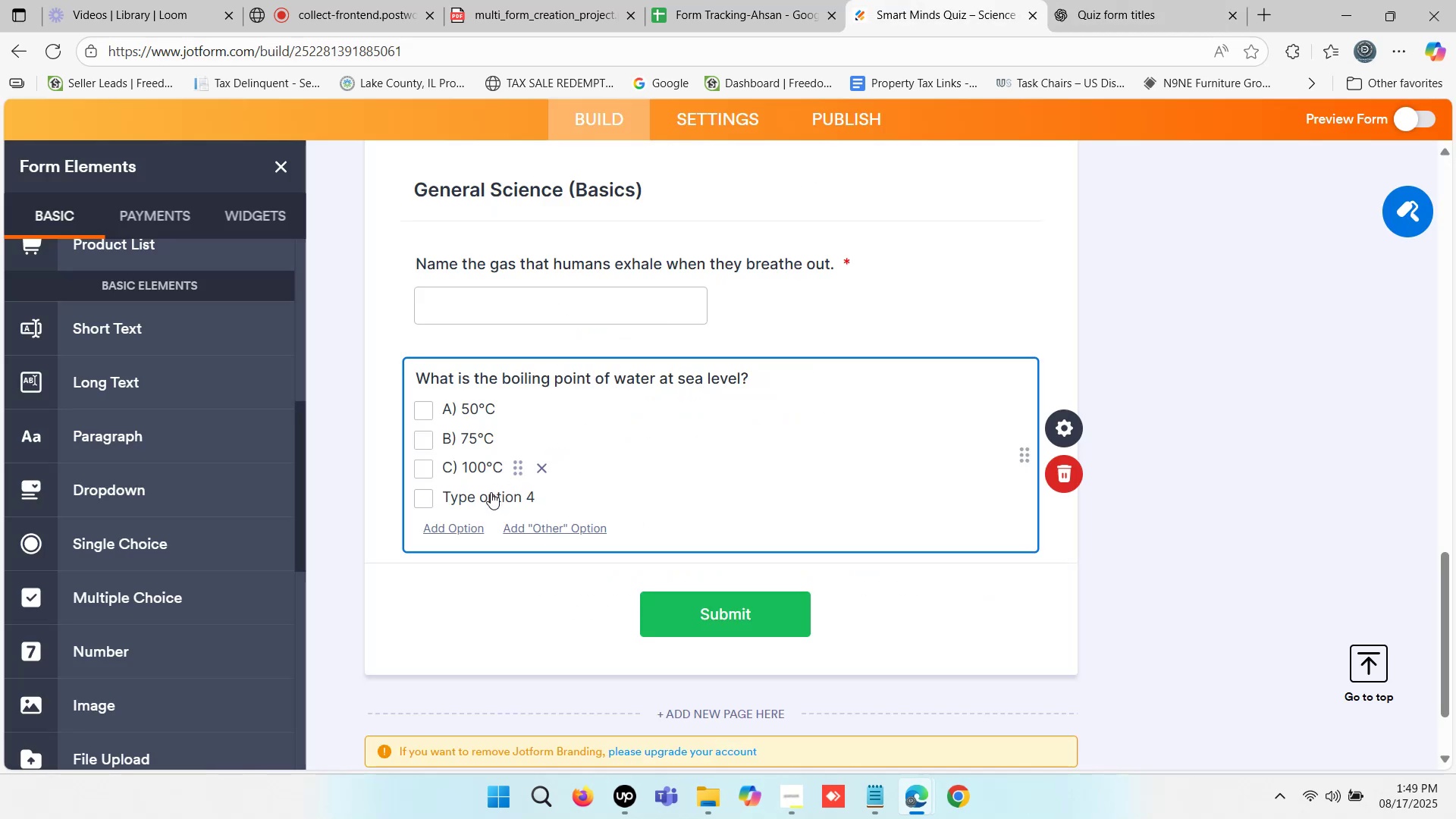 
left_click([490, 495])
 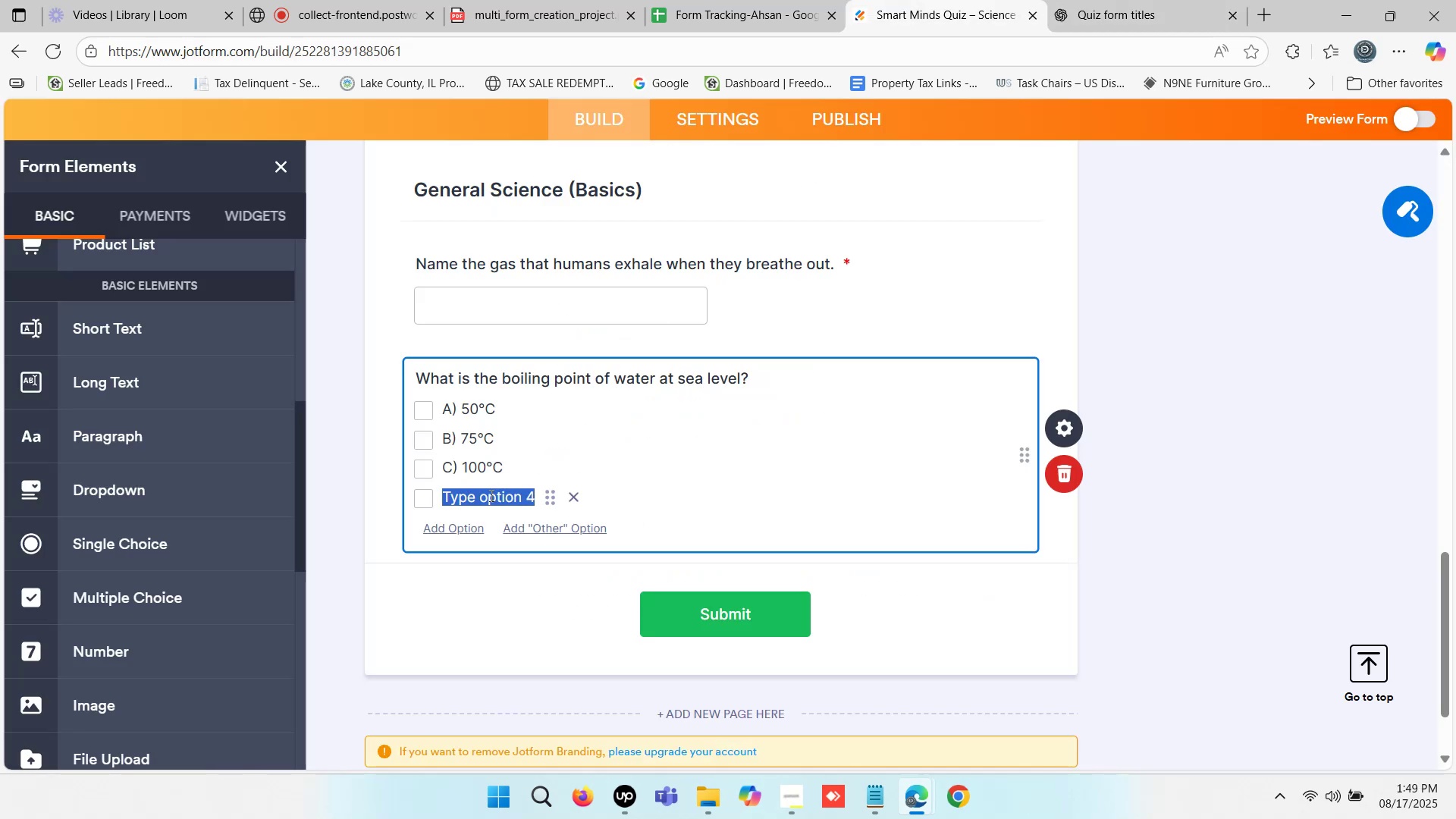 
key(Control+ControlLeft)
 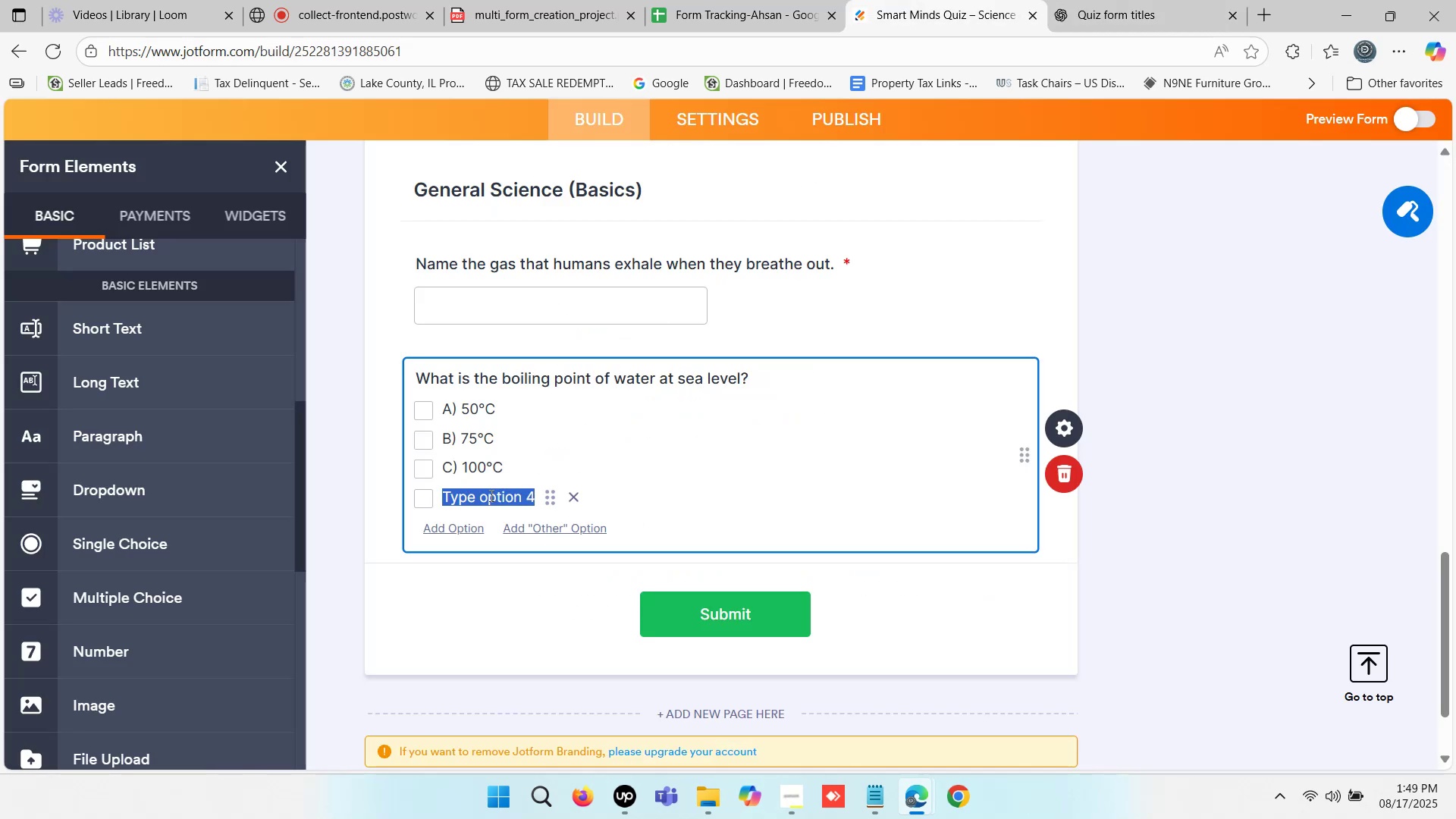 
key(Control+V)
 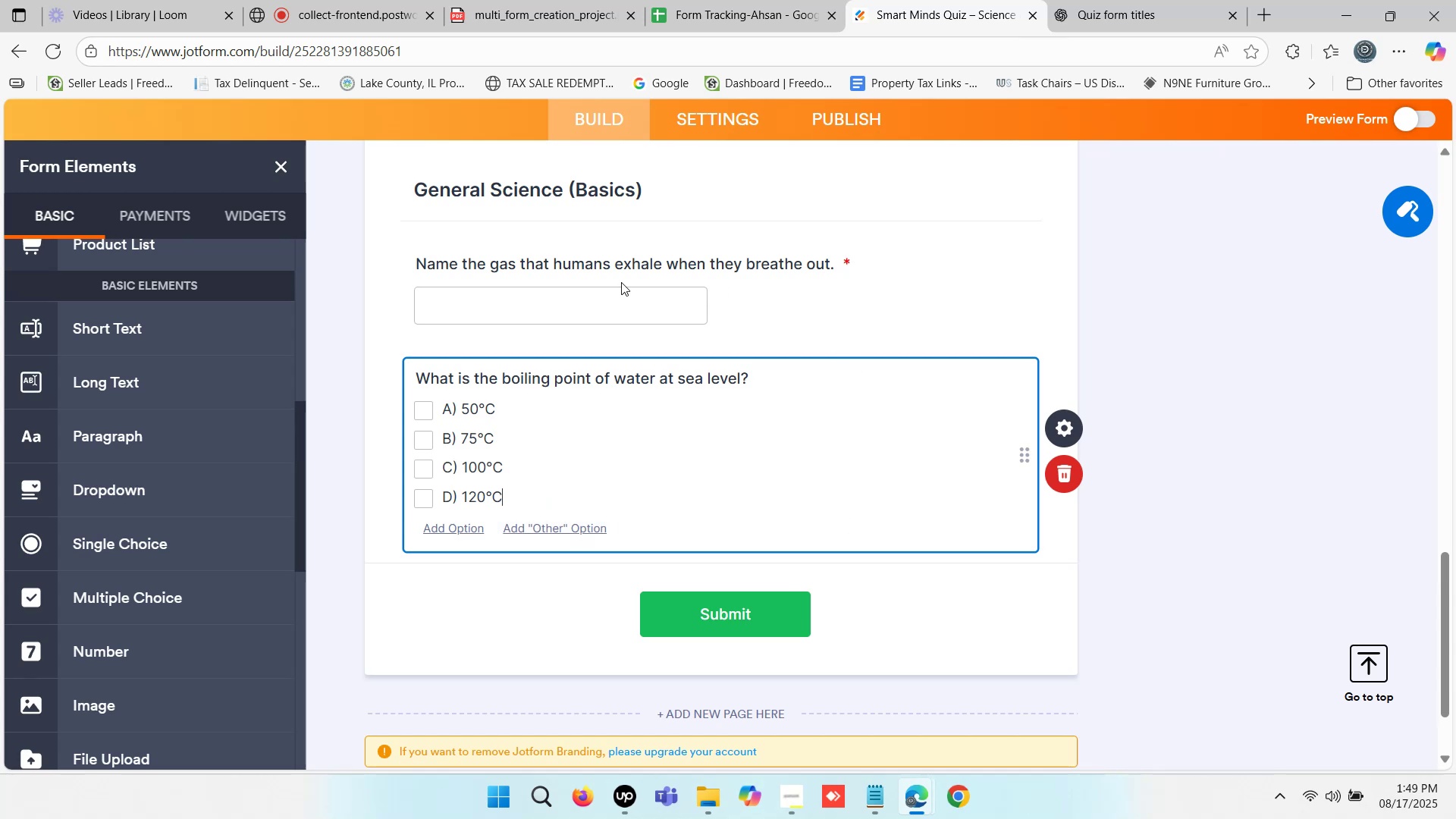 
left_click([578, 300])
 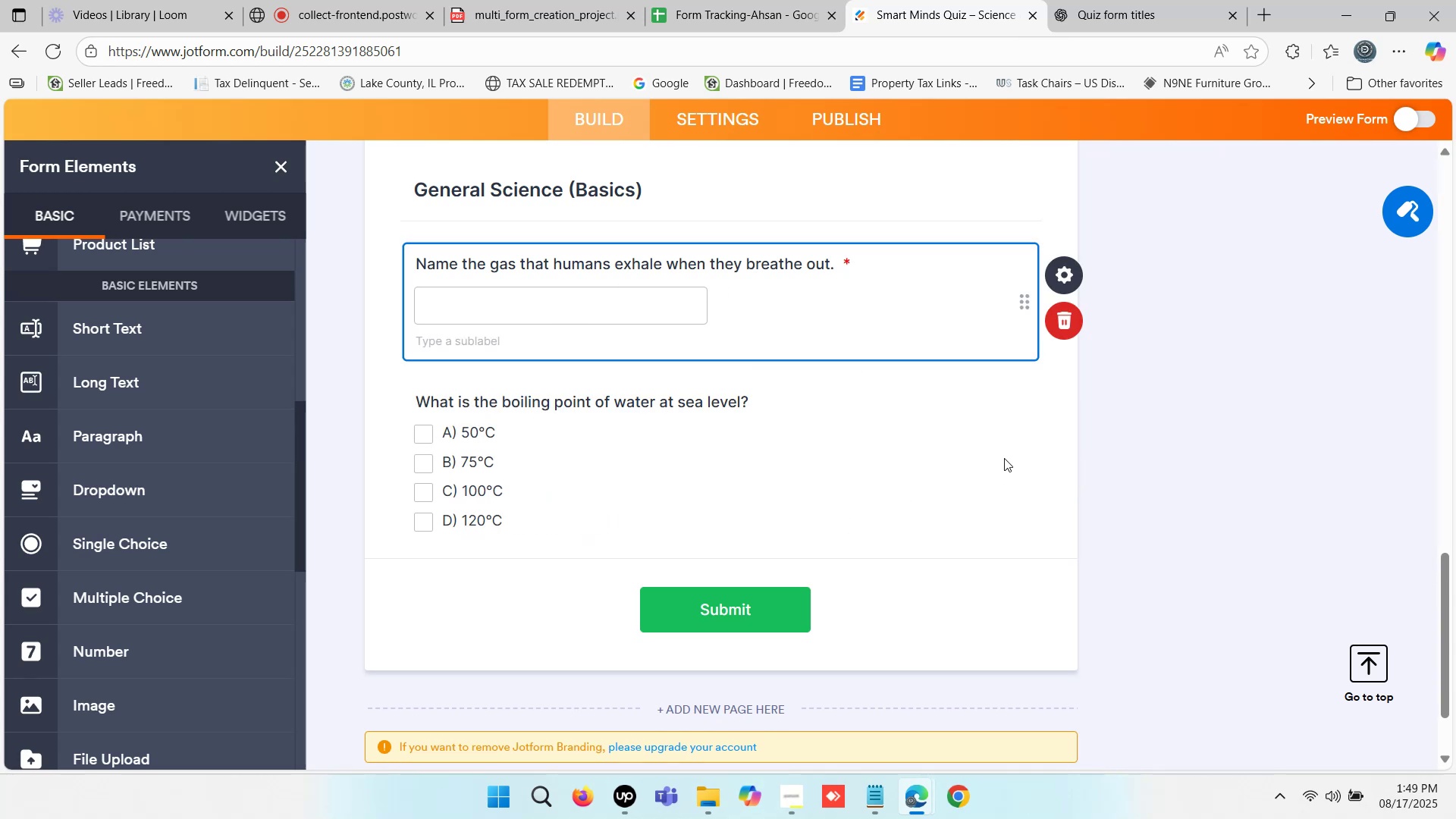 
left_click([929, 463])
 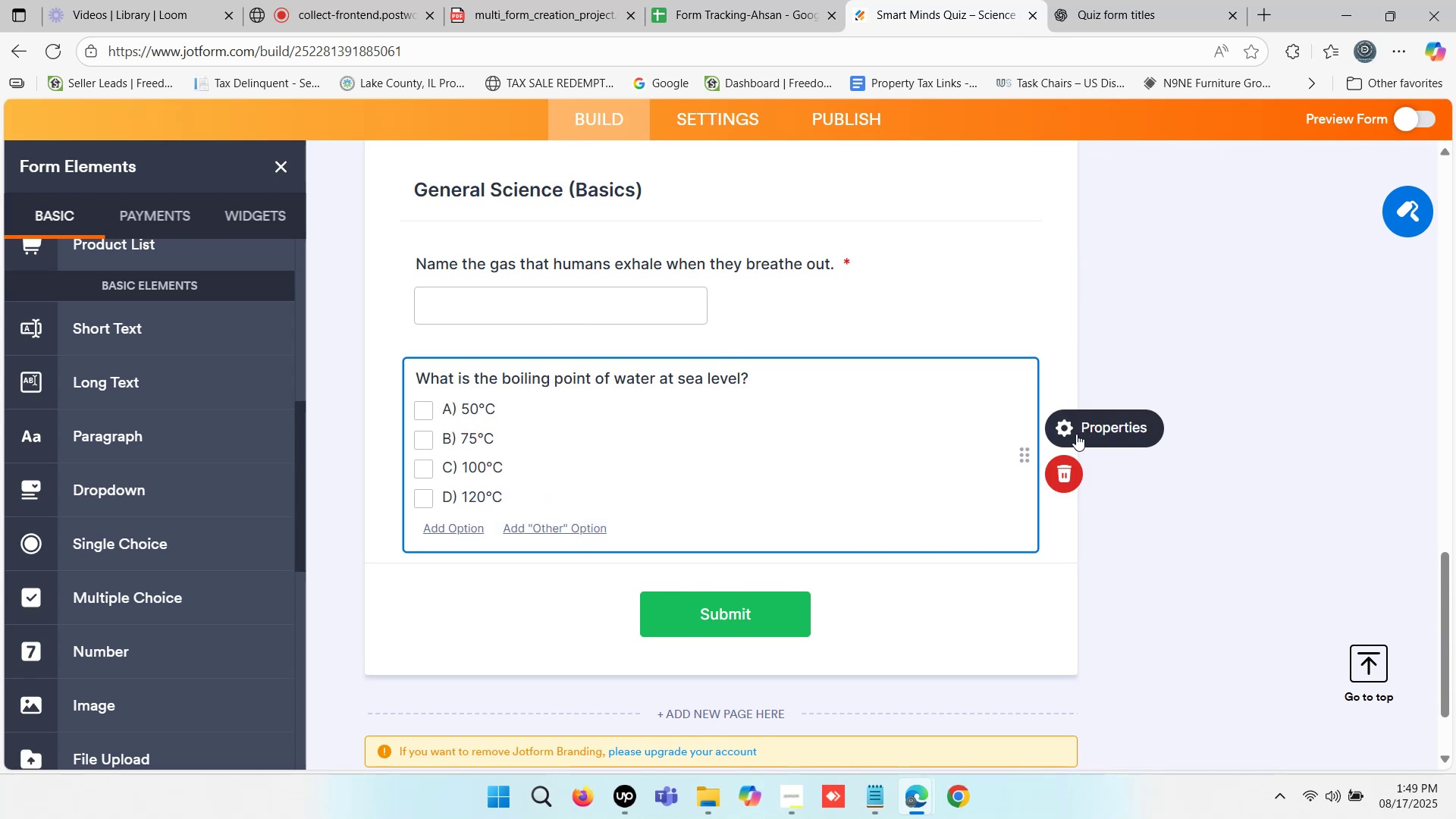 
left_click([1072, 428])
 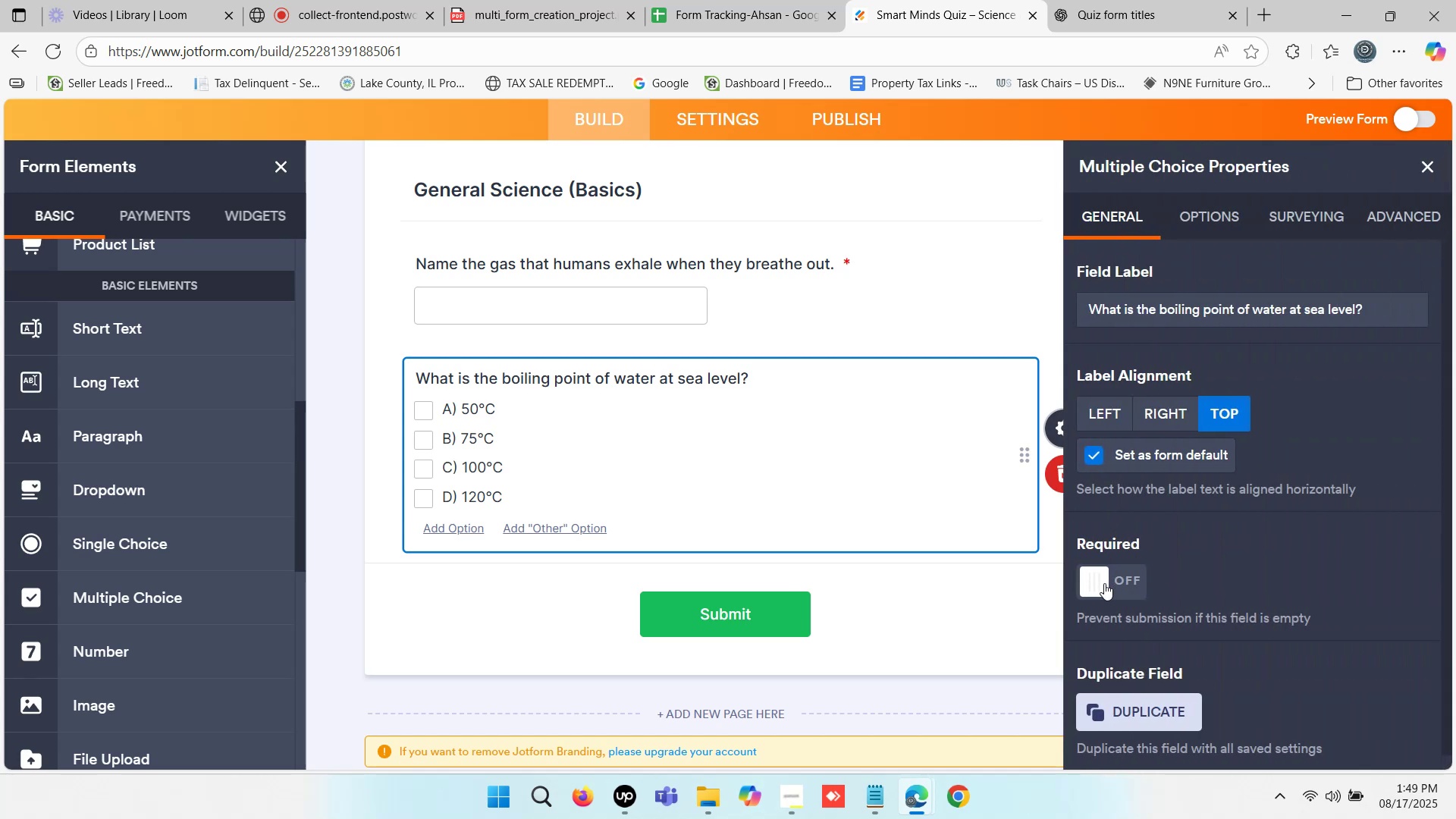 
left_click([1100, 590])
 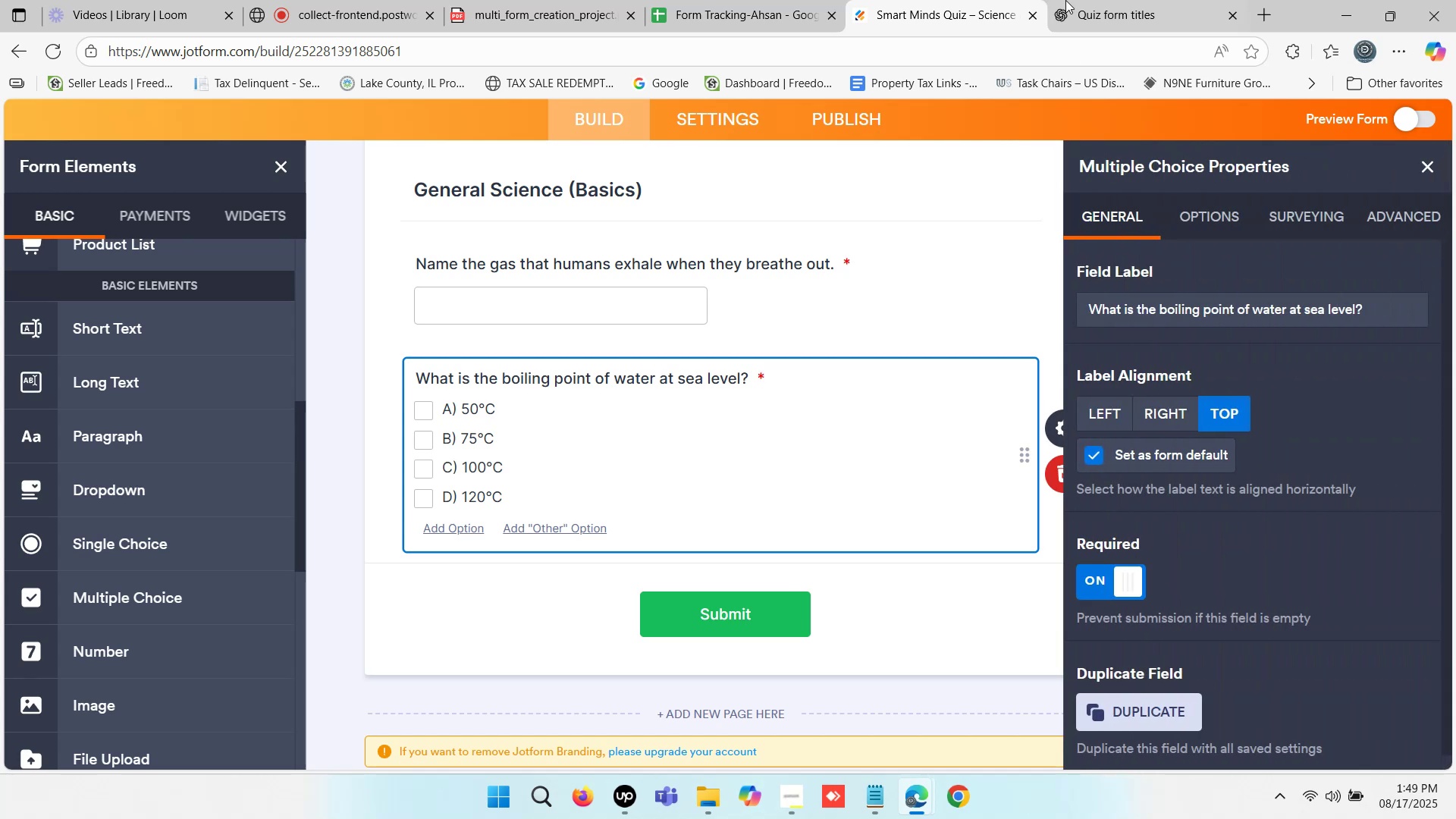 
left_click([1067, 0])
 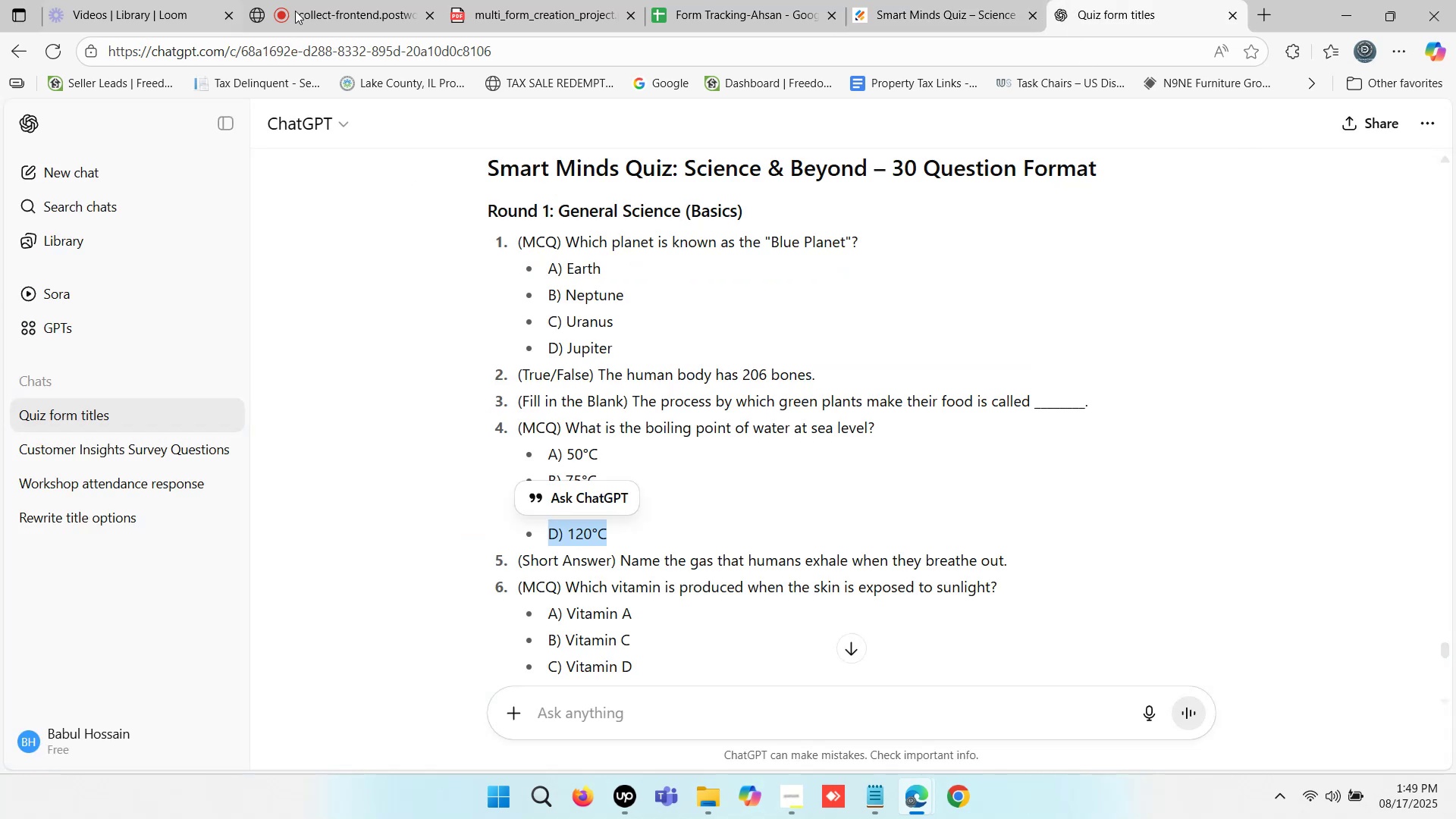 
scroll: coordinate [758, 404], scroll_direction: down, amount: 3.0
 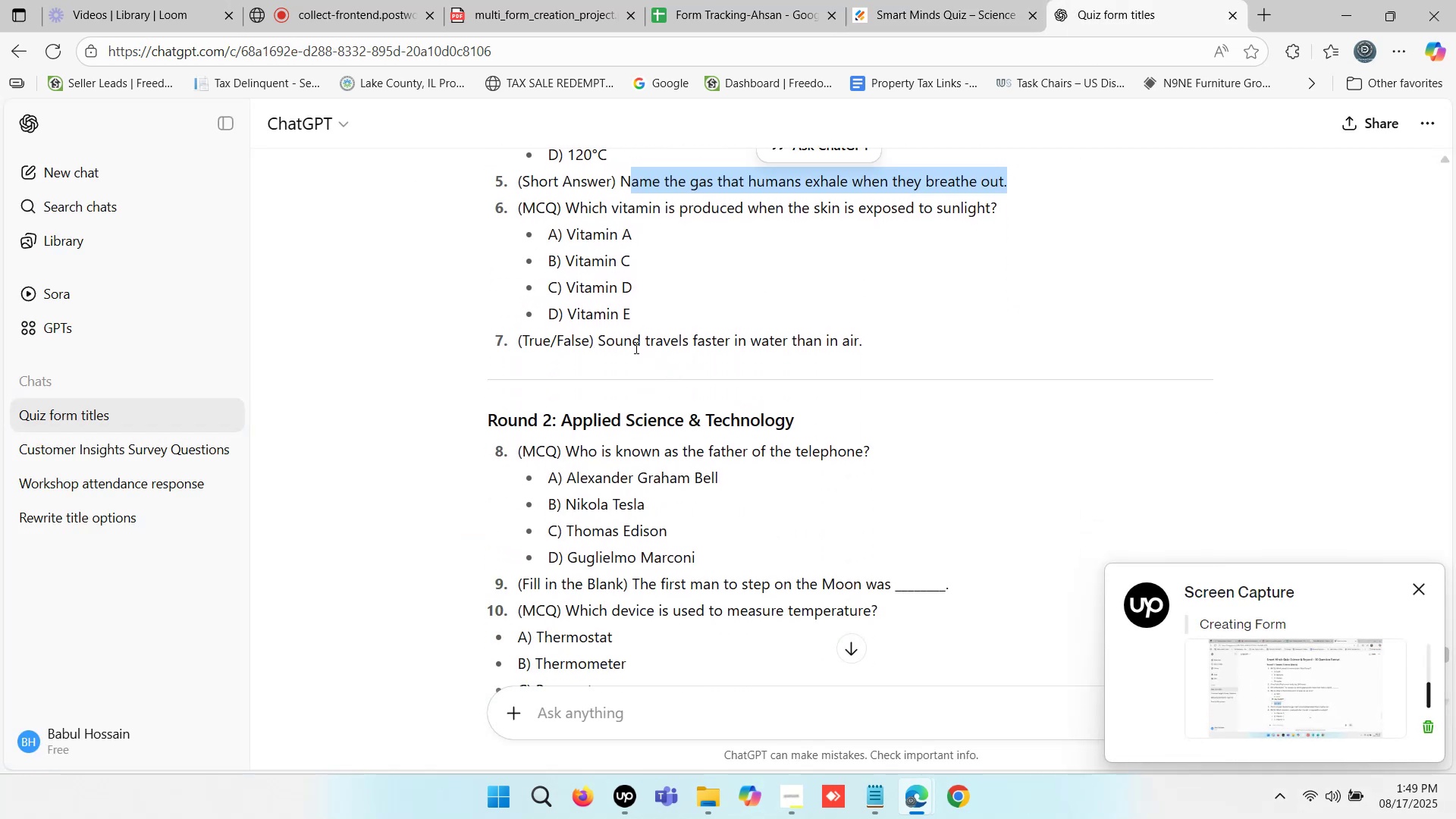 
scroll: coordinate [688, 391], scroll_direction: up, amount: 2.0
 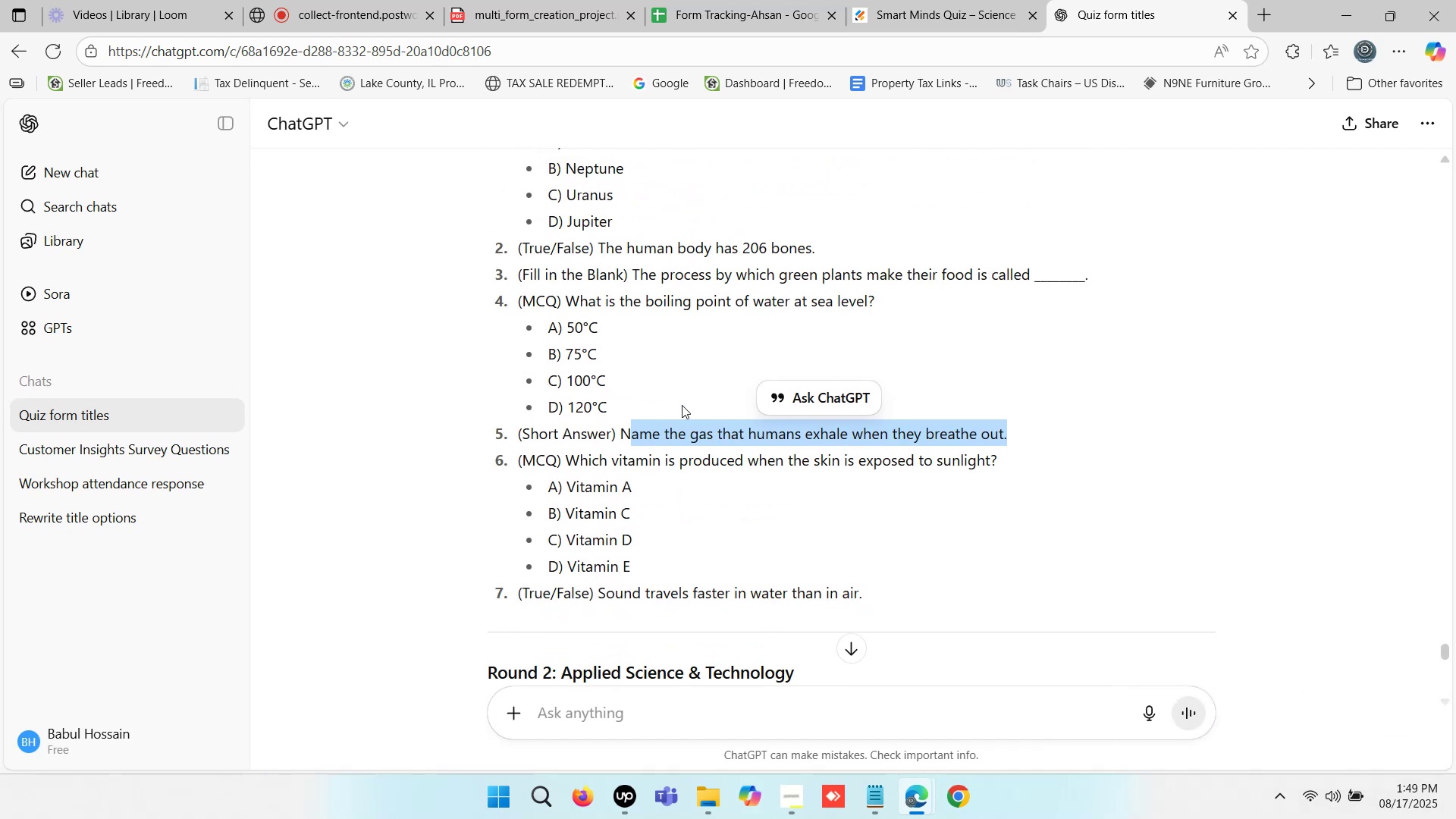 
scroll: coordinate [646, 521], scroll_direction: down, amount: 1.0
 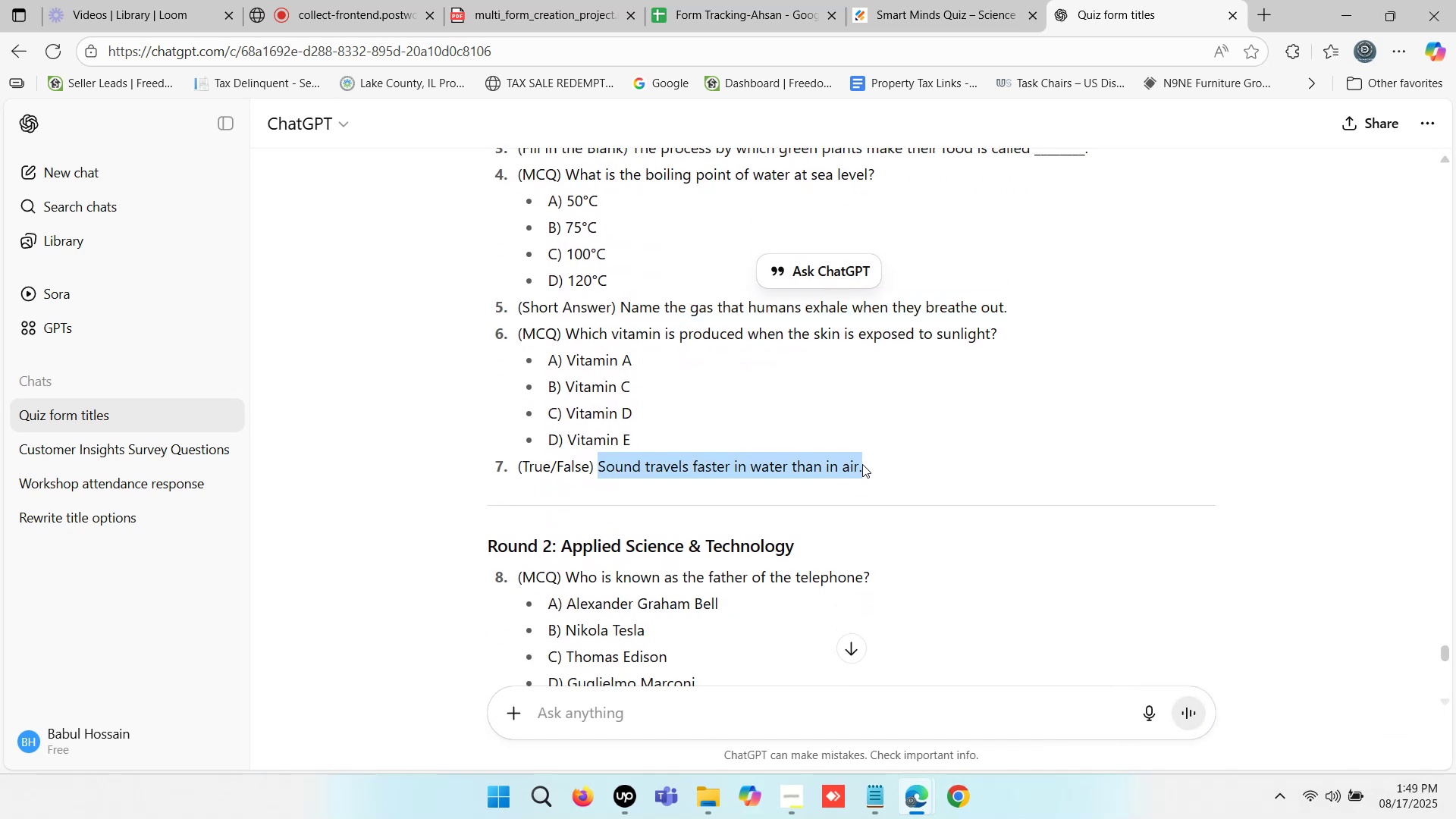 
key(Control+C)
 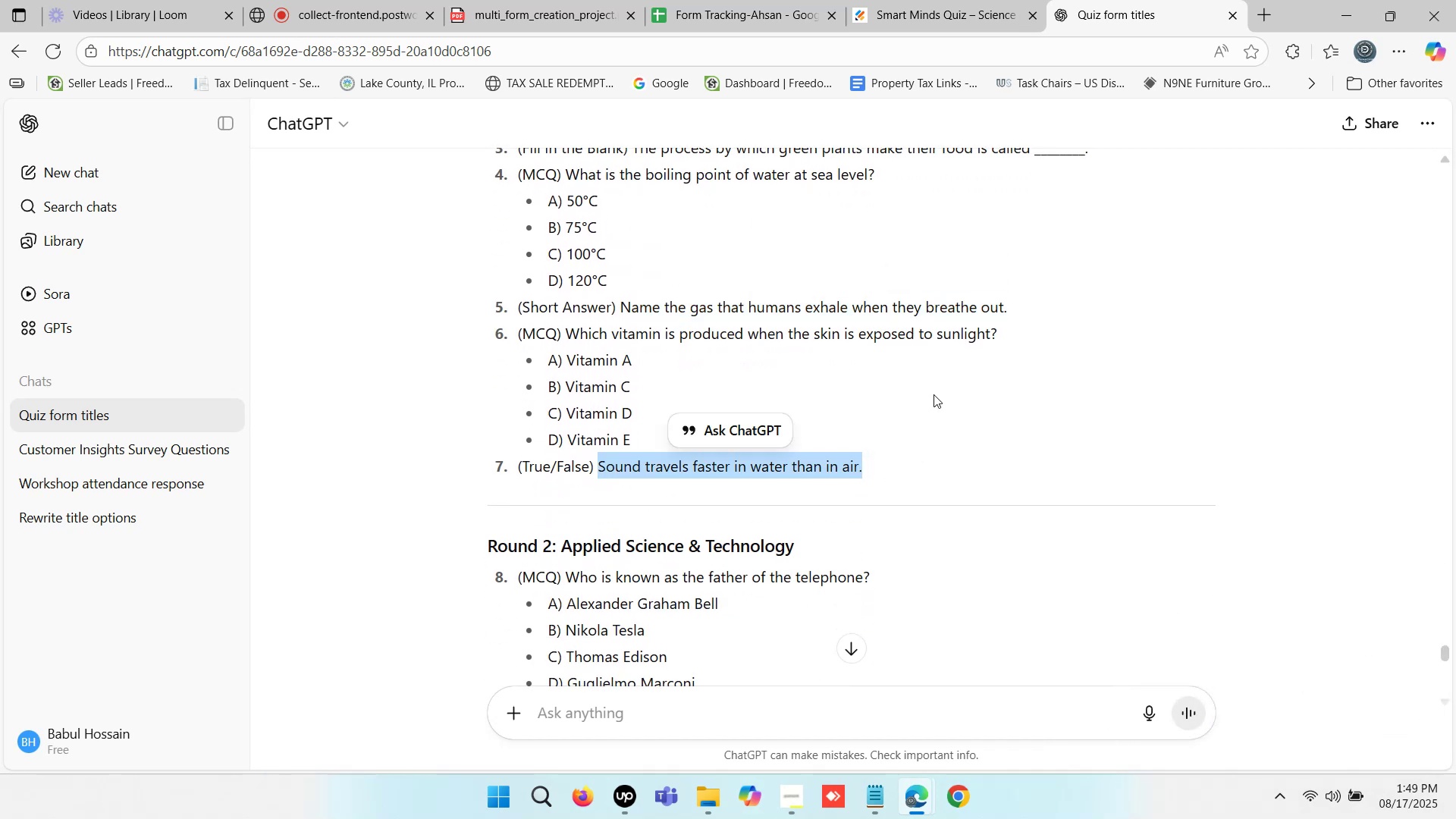 
key(Control+C)
 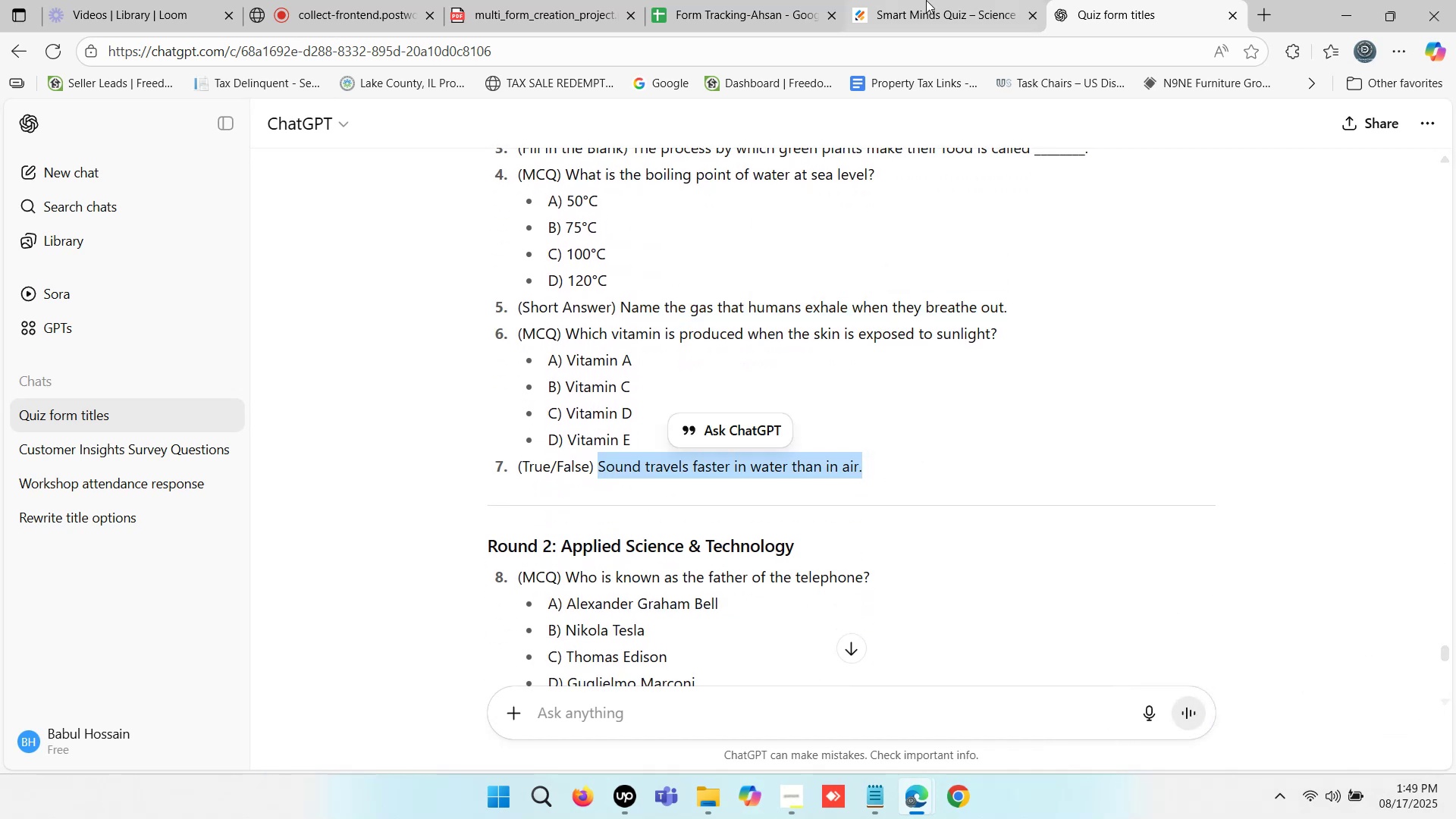 
left_click([926, 0])
 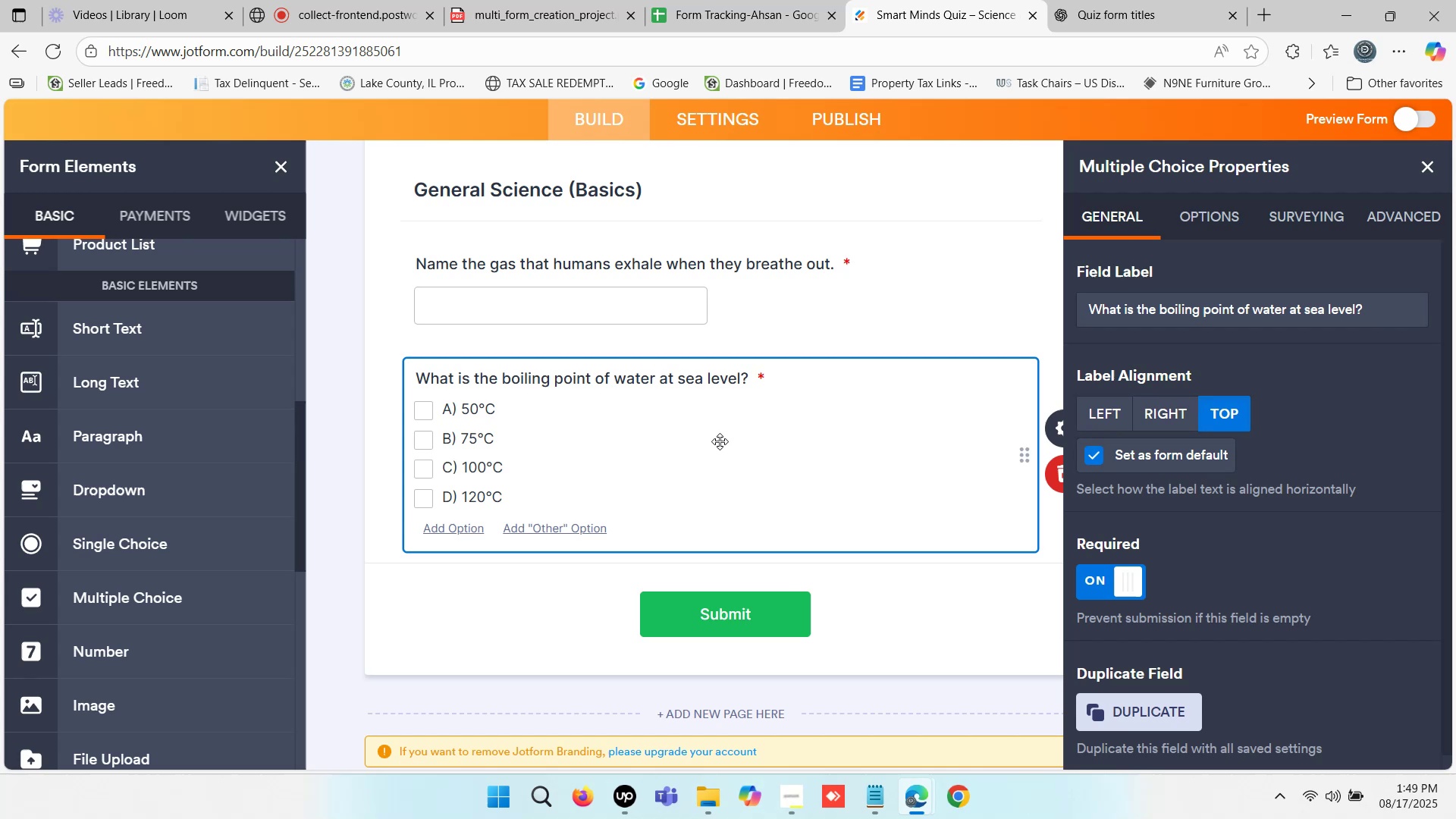 
scroll: coordinate [188, 557], scroll_direction: down, amount: 1.0
 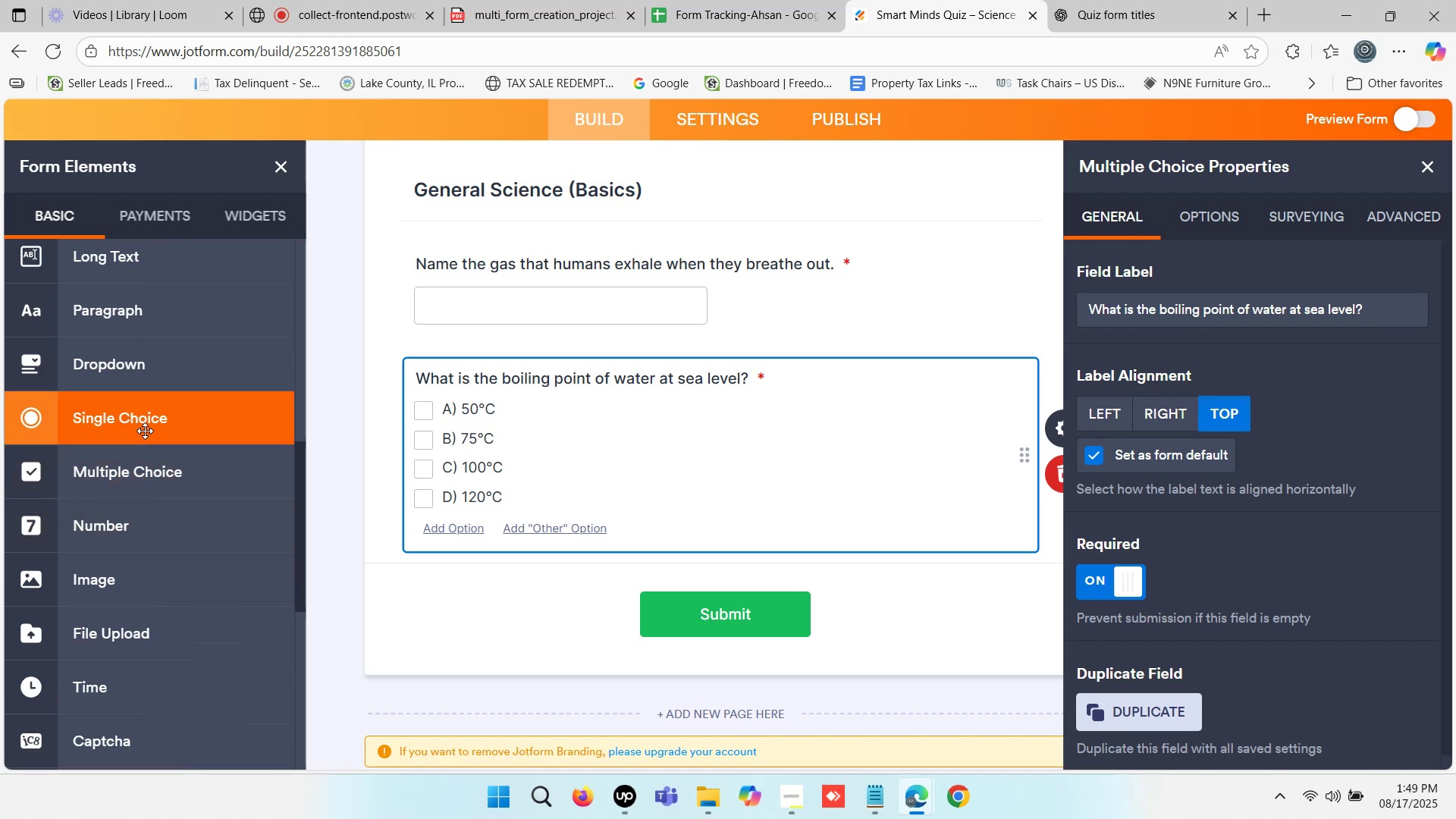 
left_click([146, 375])
 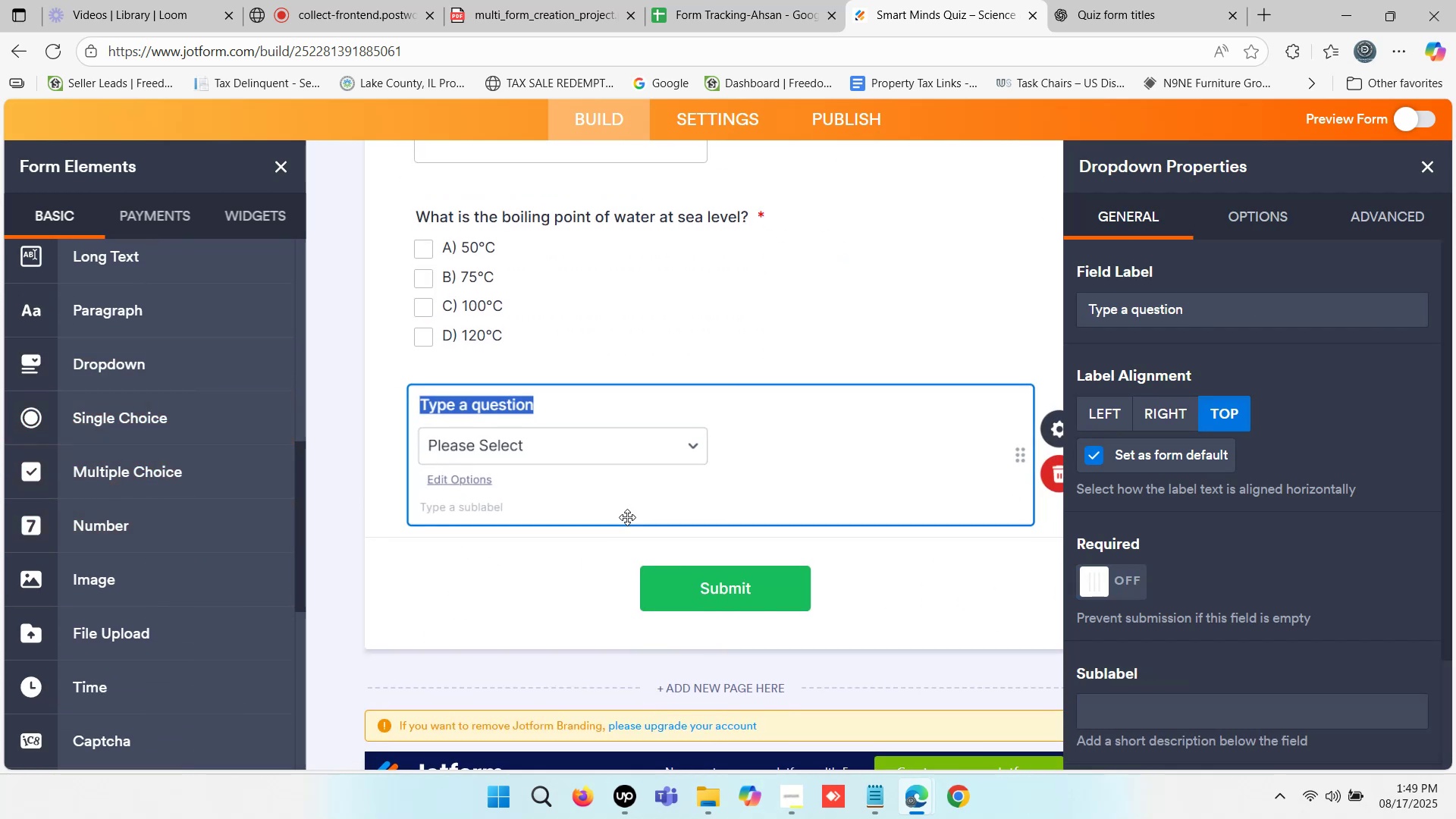 
key(Control+V)
 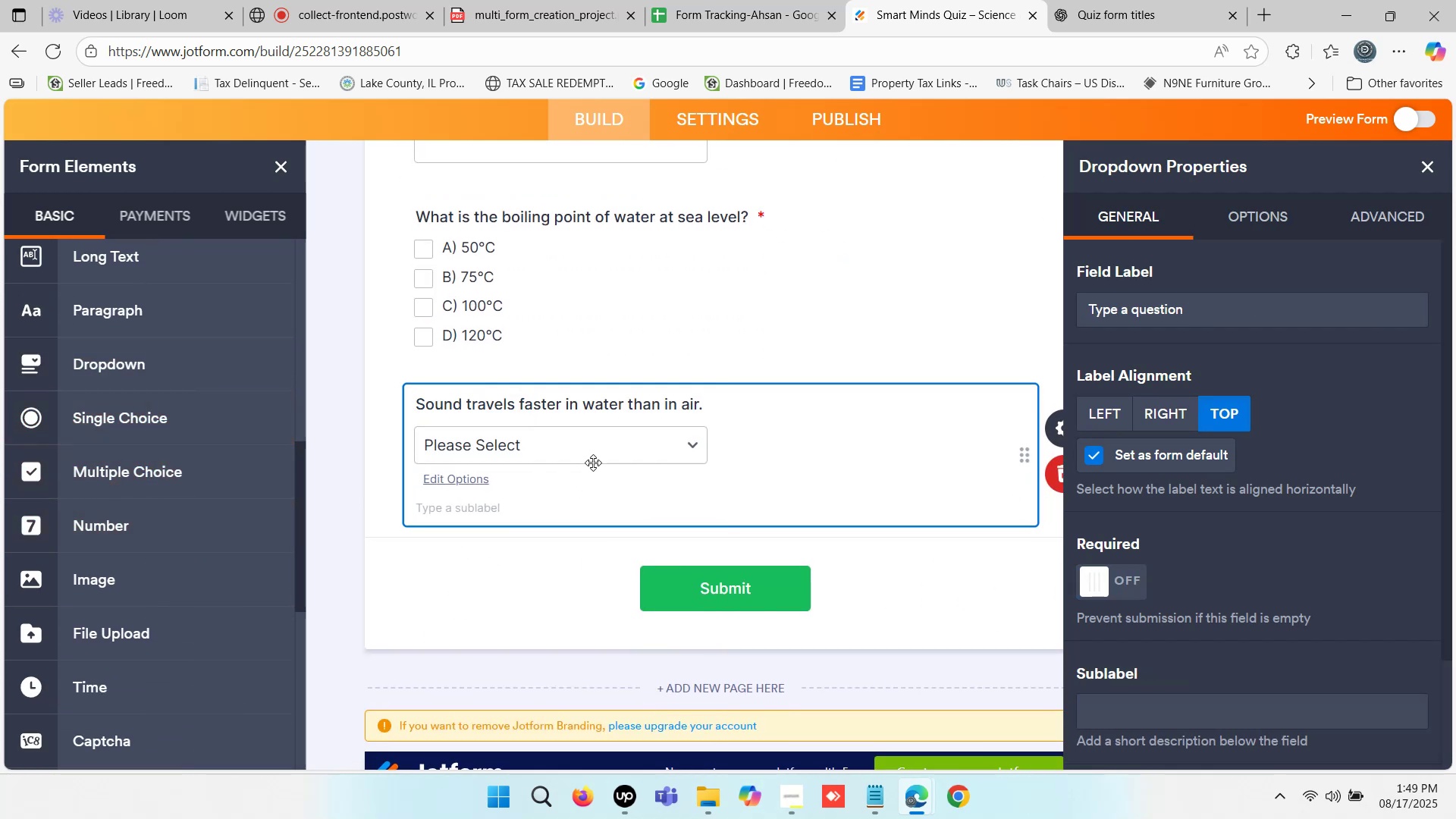 
left_click([586, 452])
 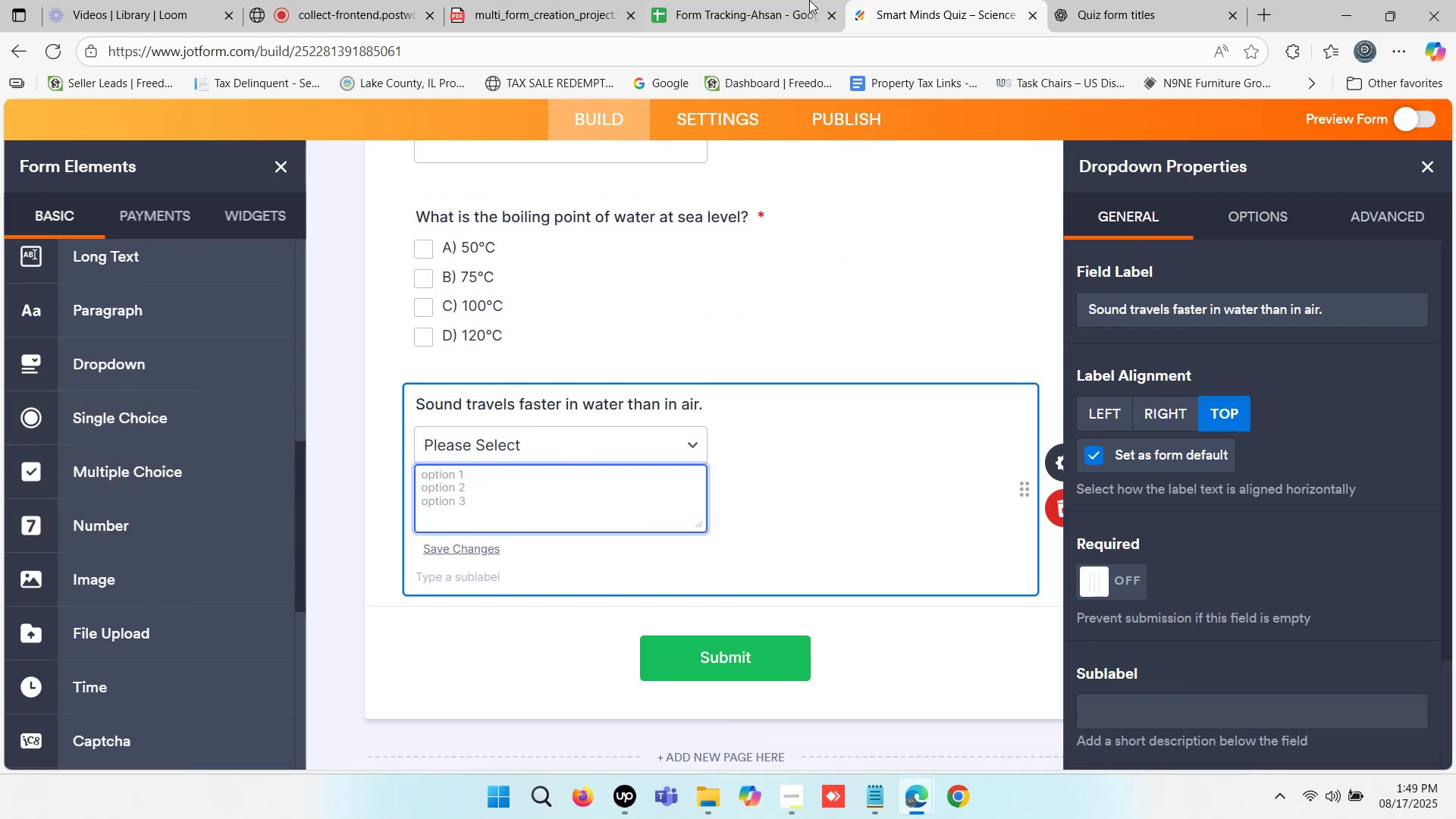 
left_click([1067, 0])
 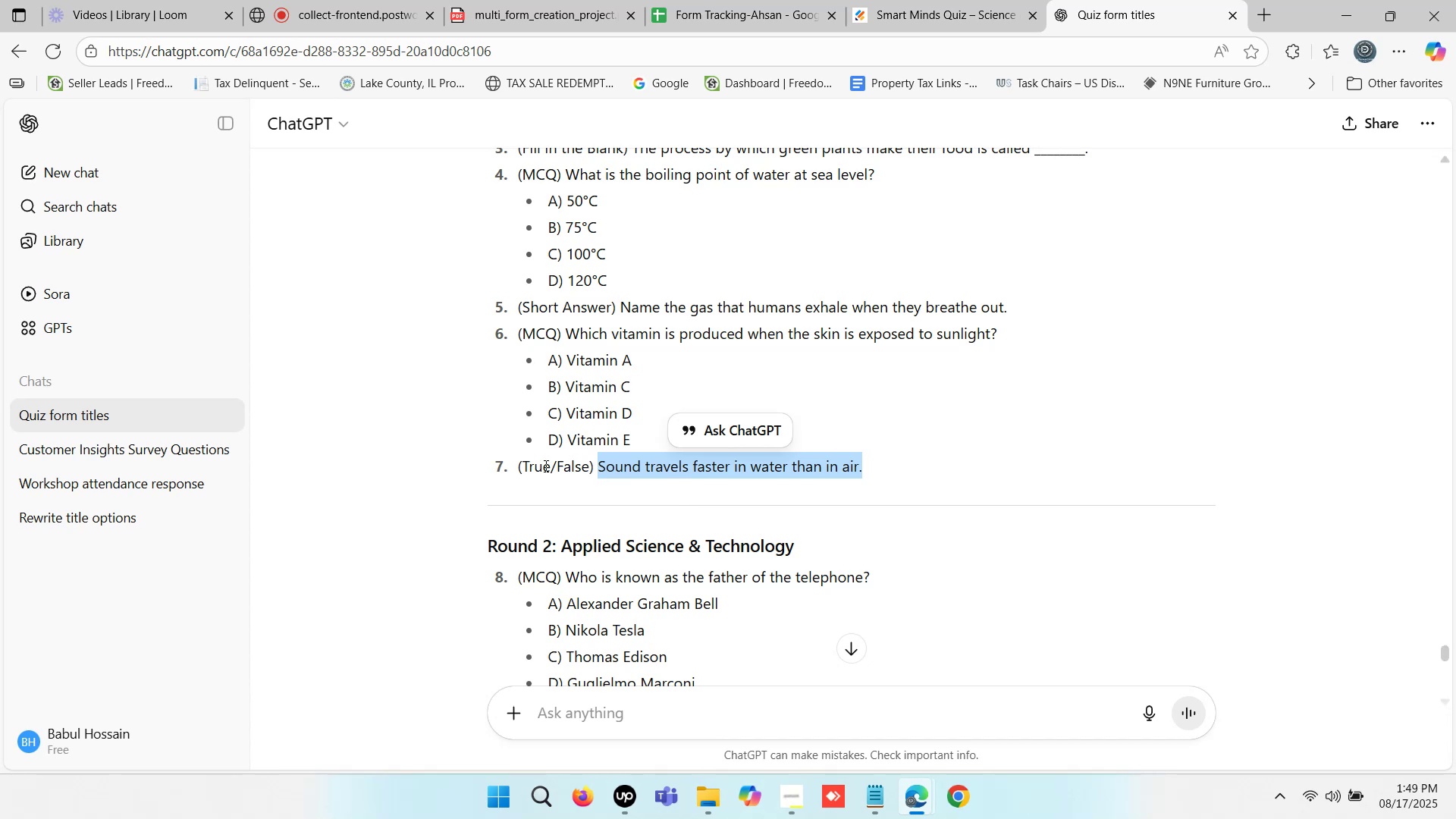 
key(Control+C)
 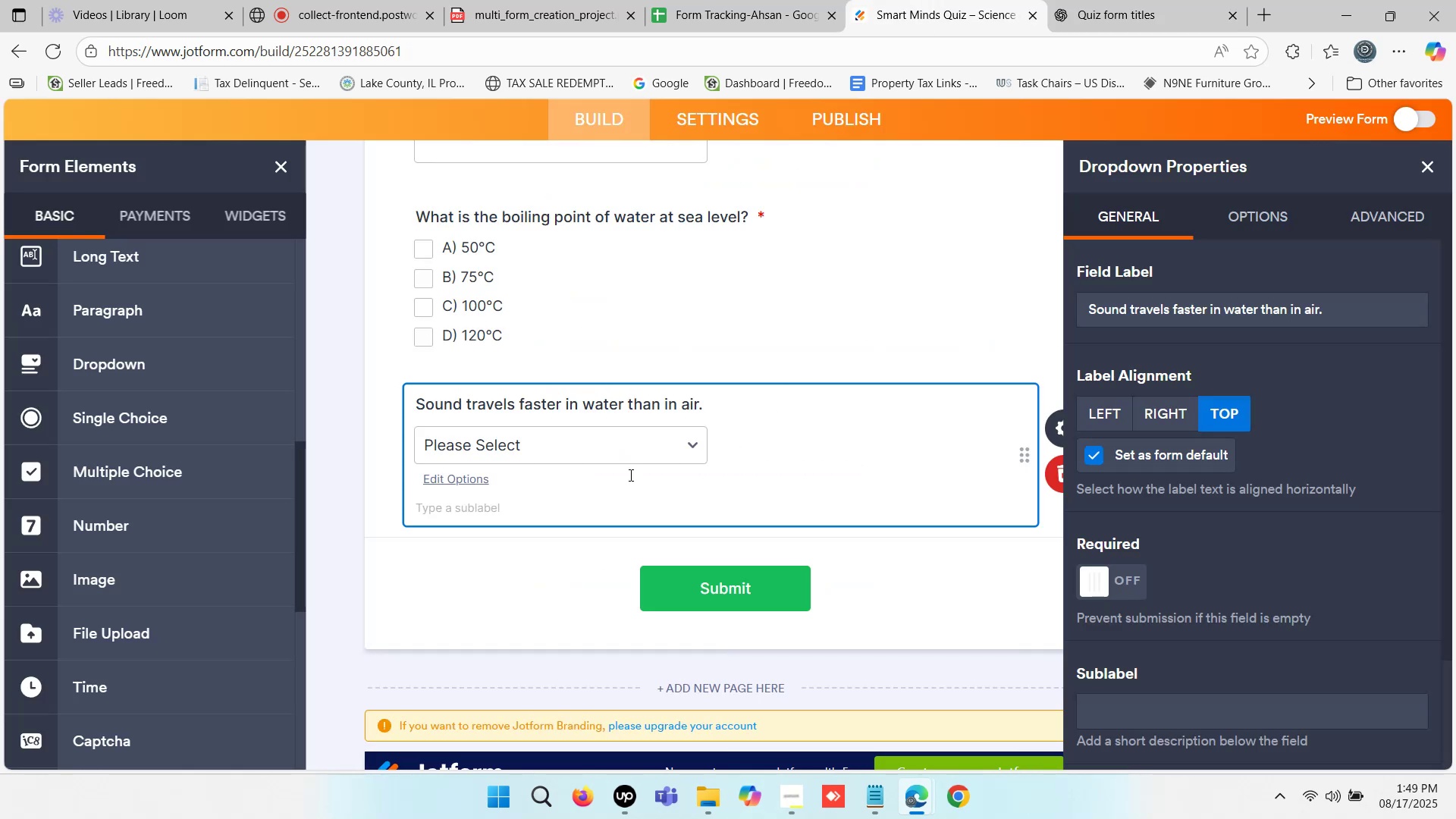 
left_click([573, 455])
 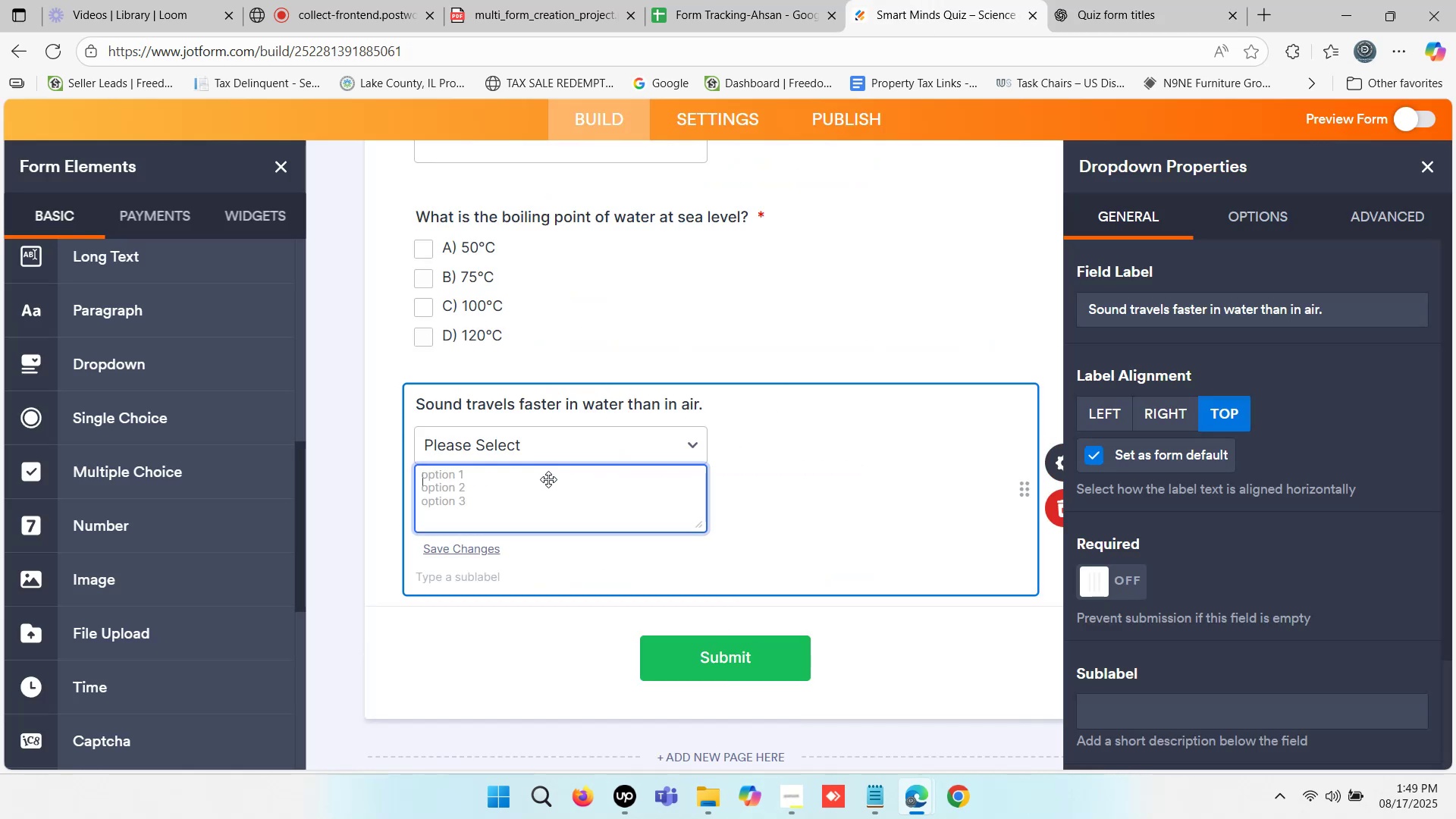 
key(Control+V)
 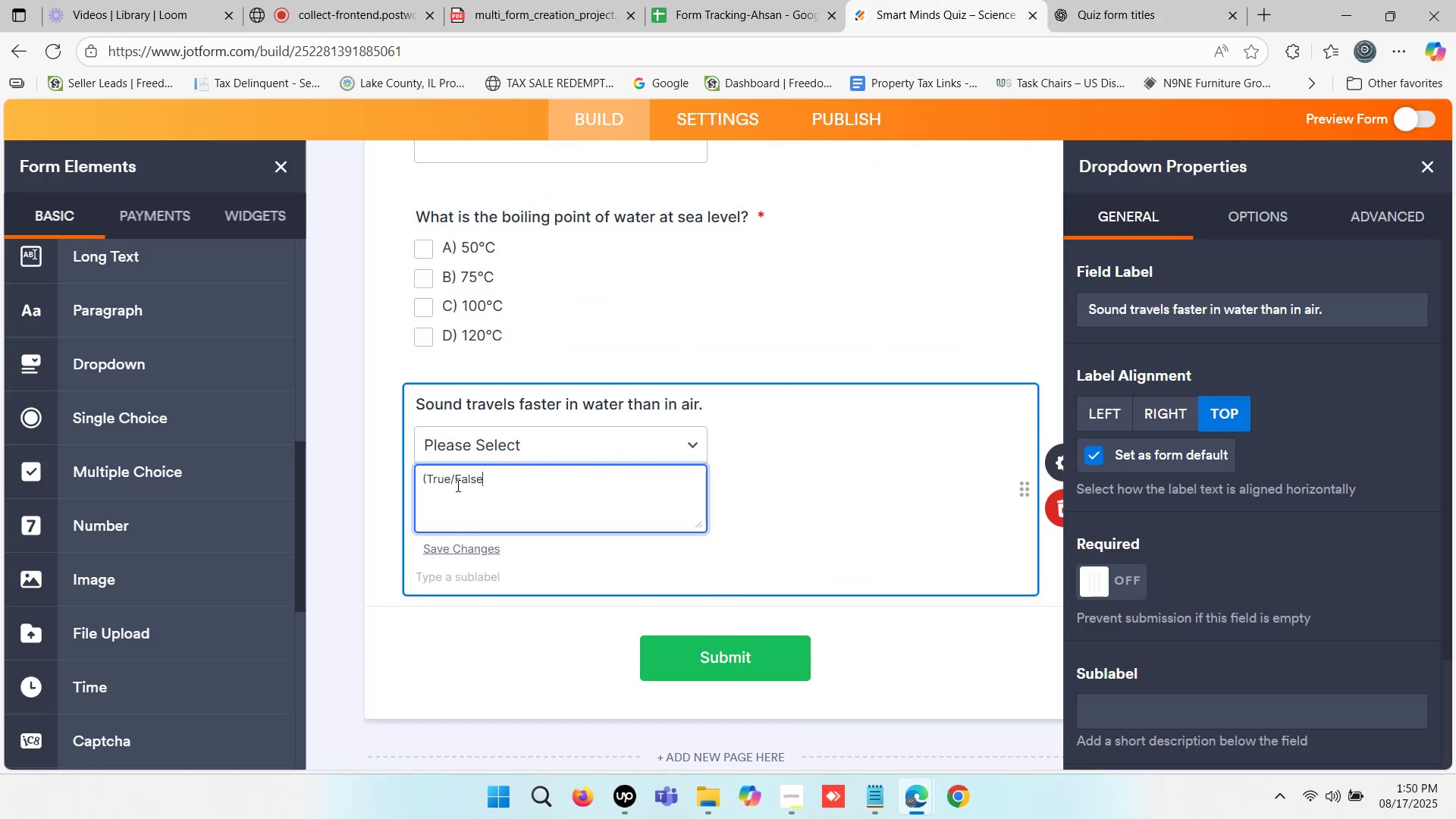 
left_click([453, 482])
 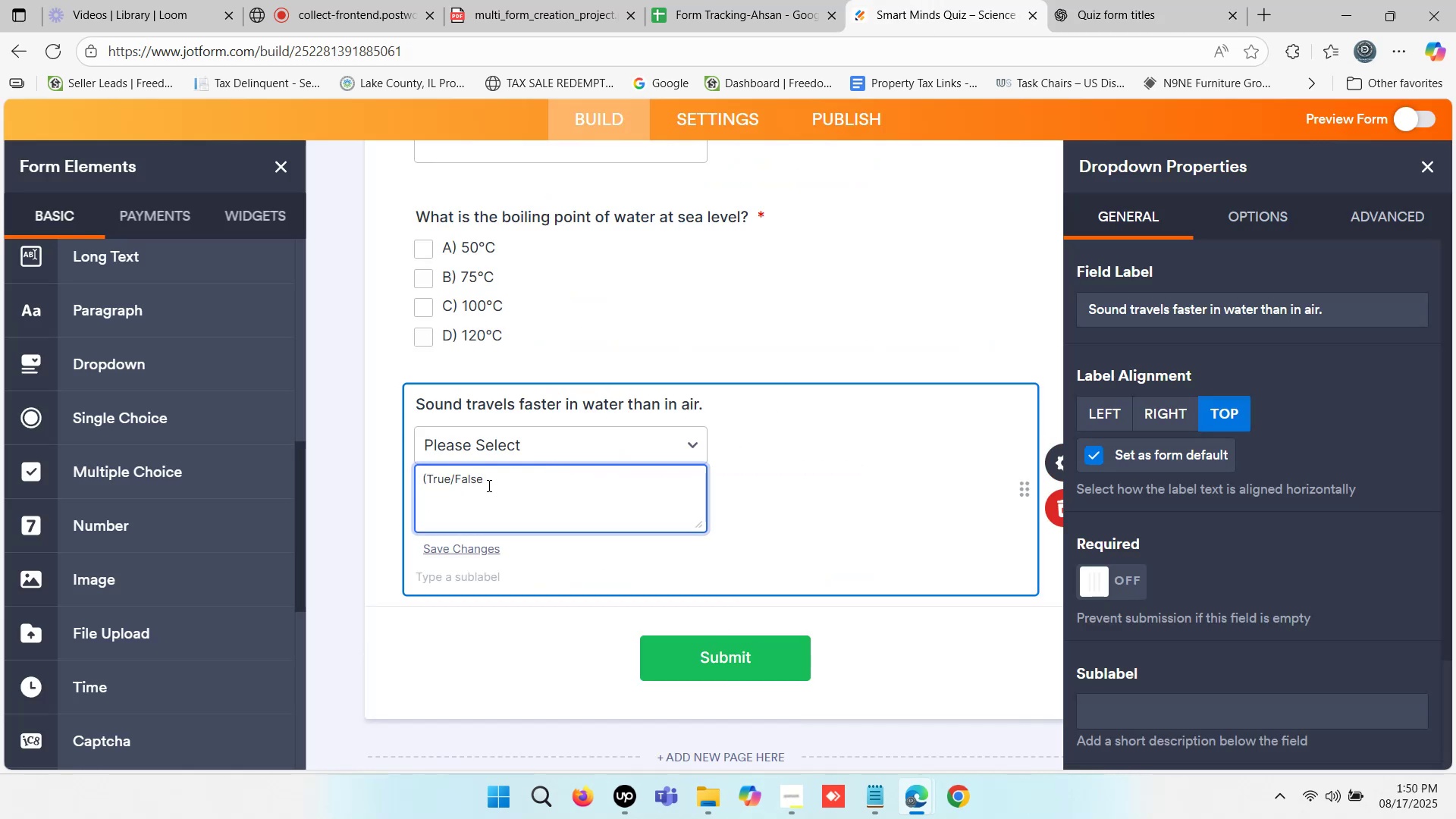 
key(Enter)
 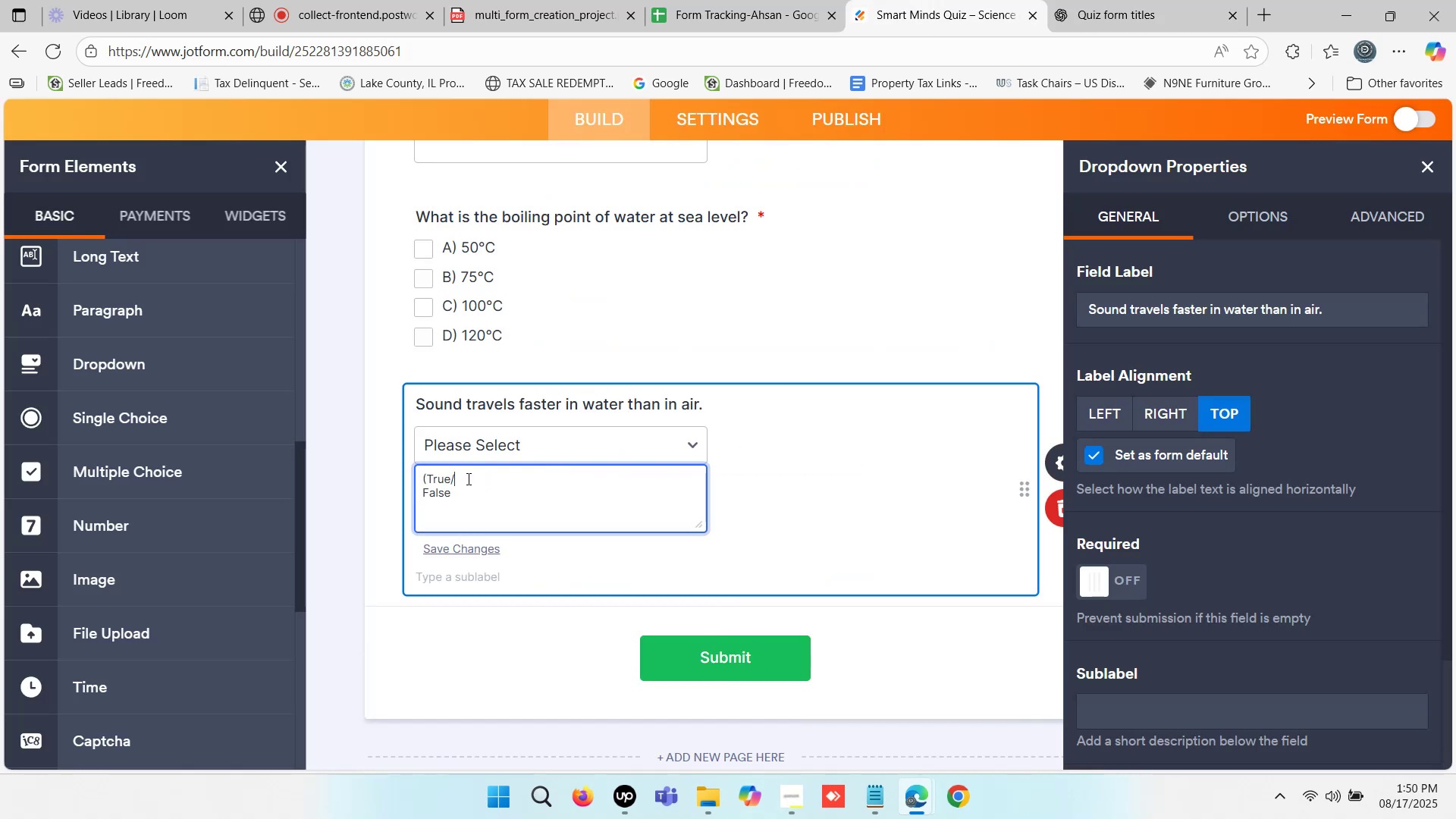 
left_click([467, 479])
 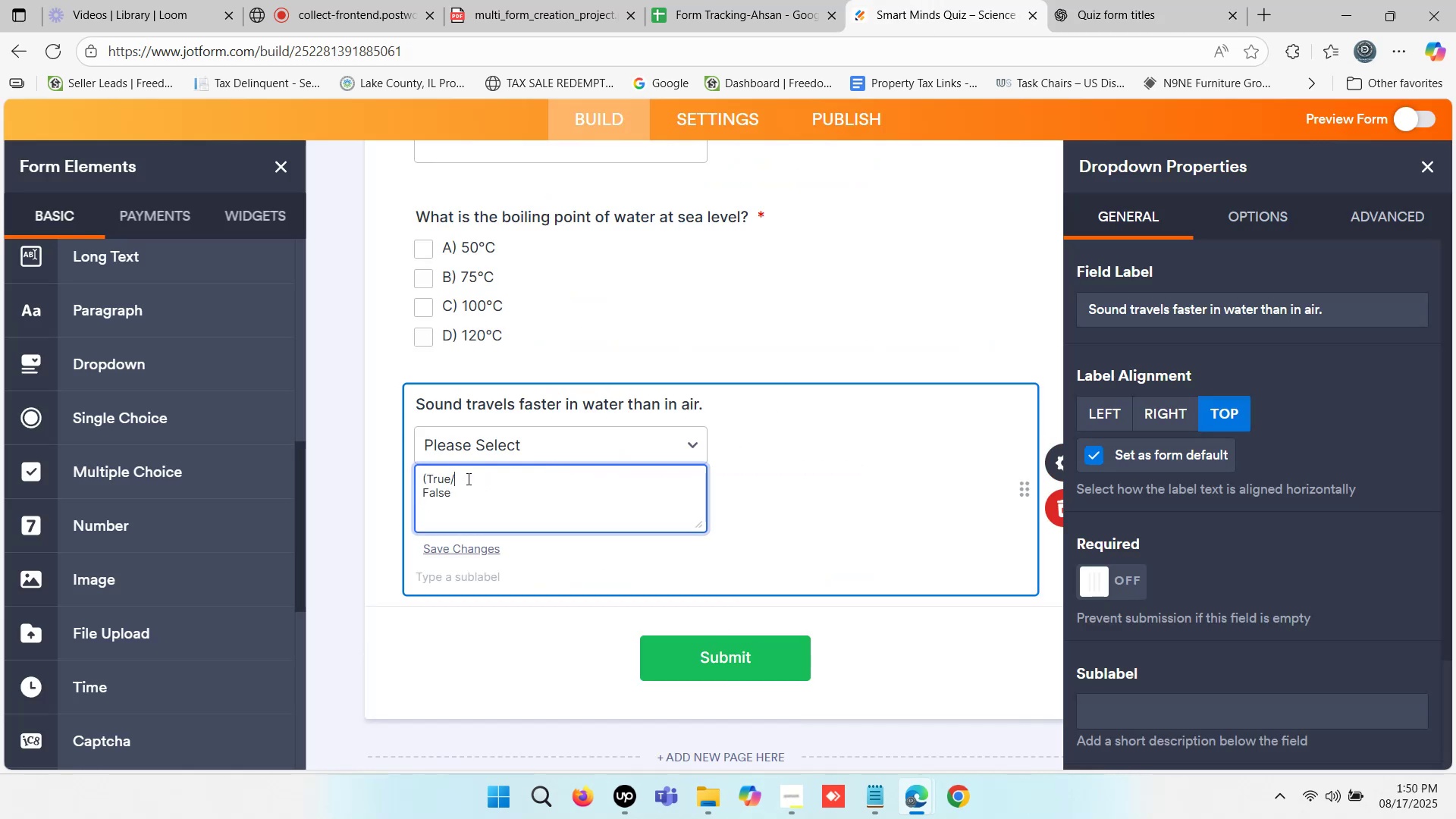 
key(Backspace)
 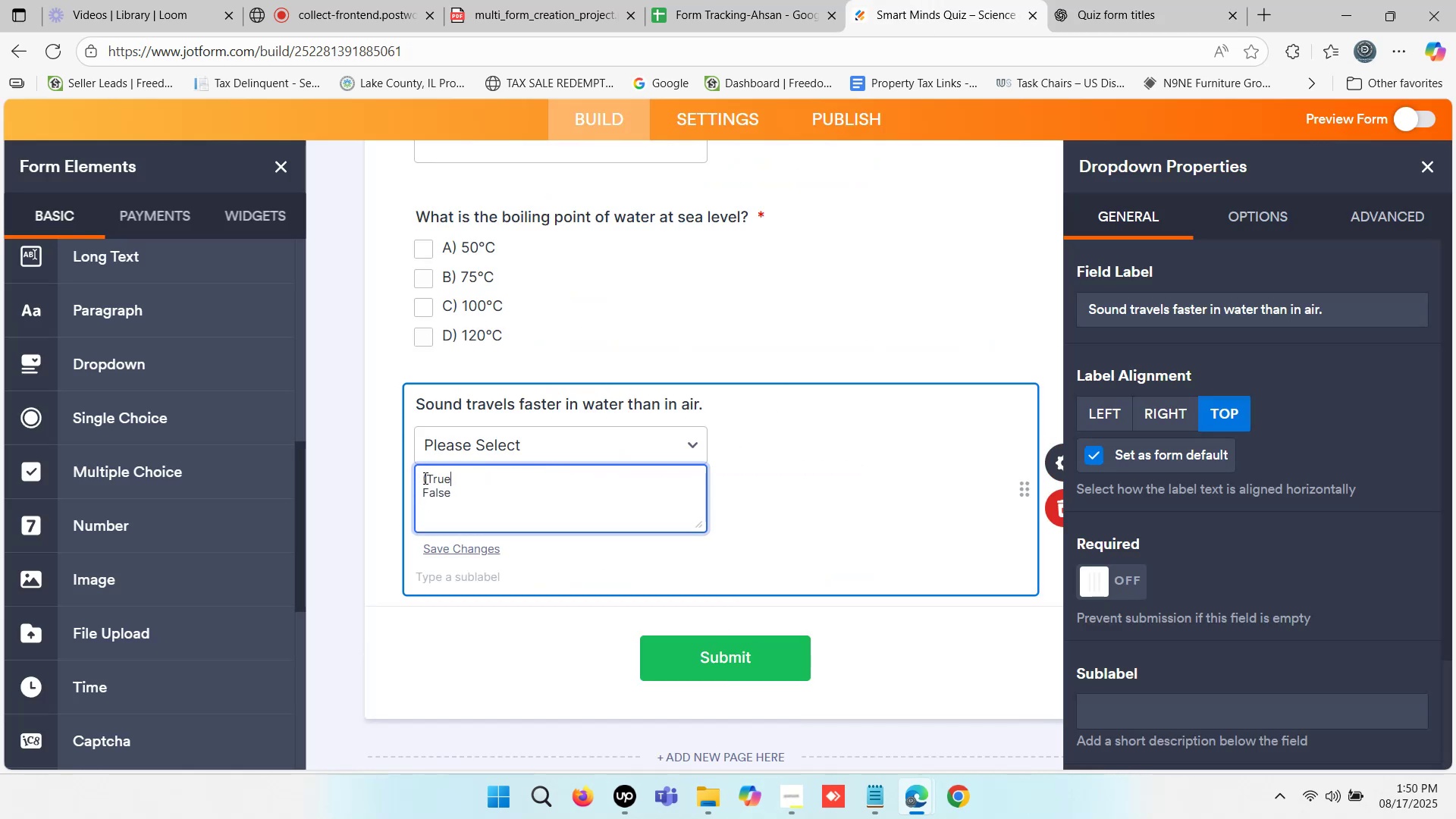 
left_click([424, 478])
 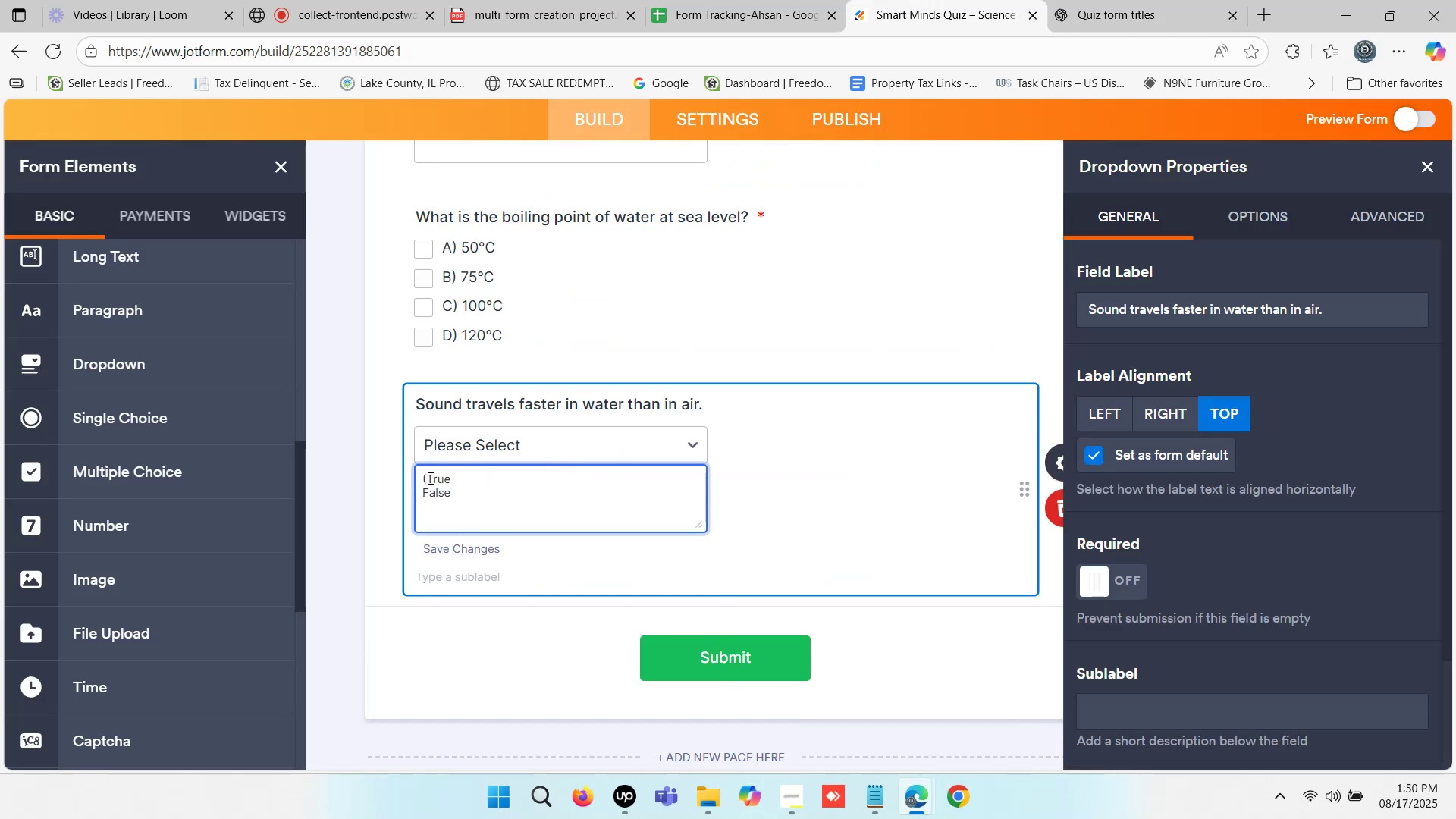 
left_click([429, 478])
 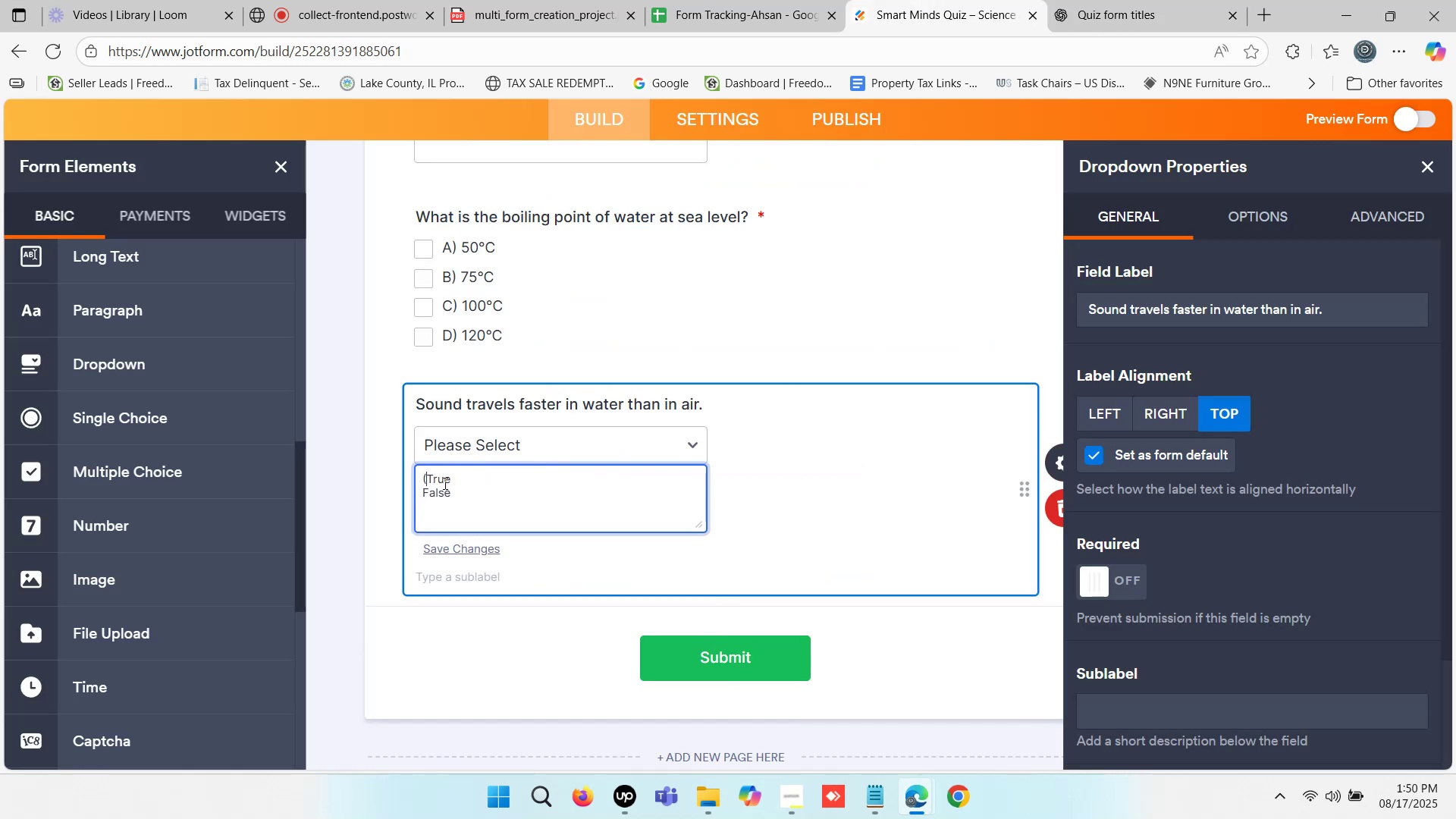 
key(Backspace)
 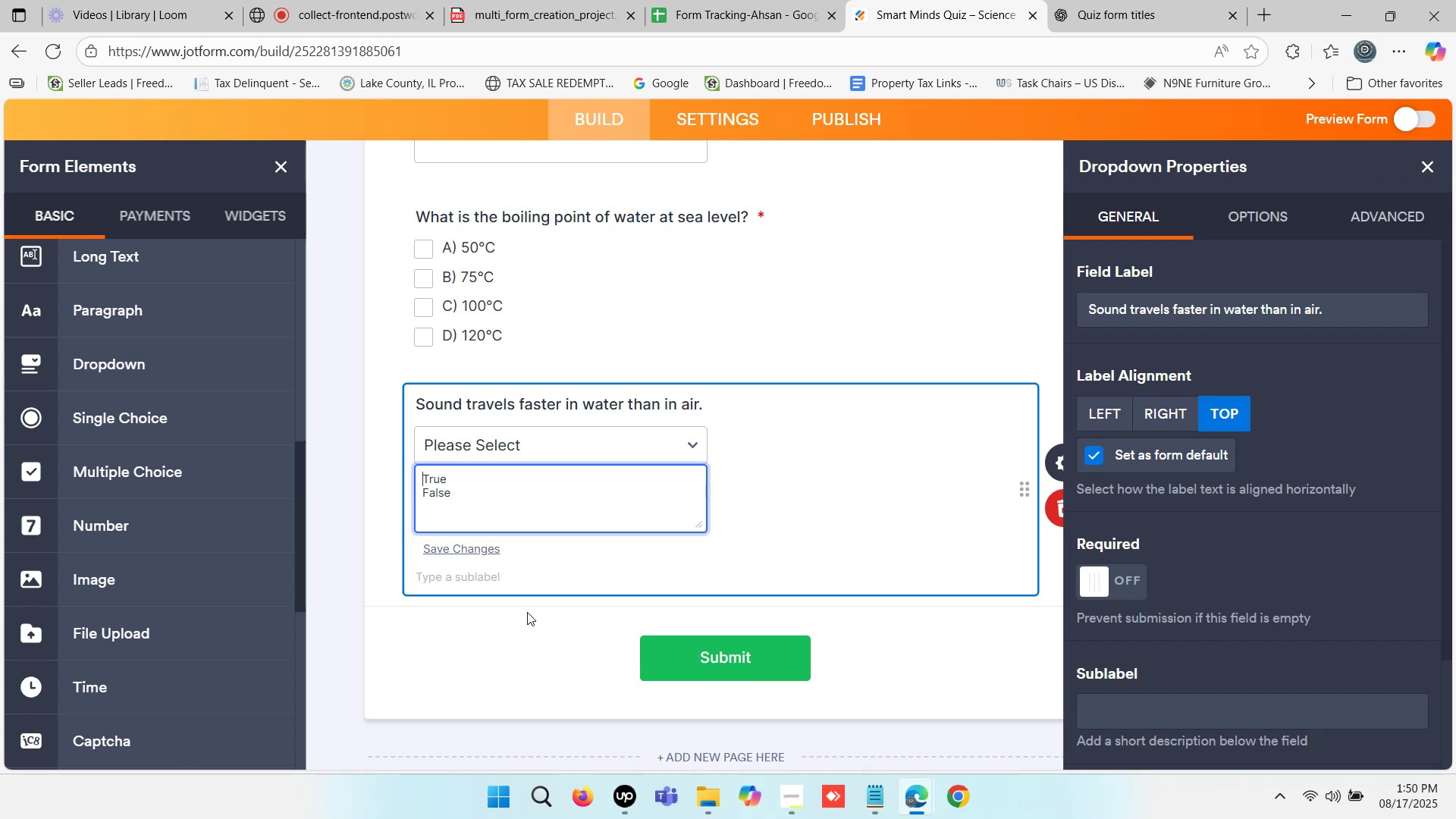 
left_click([463, 553])
 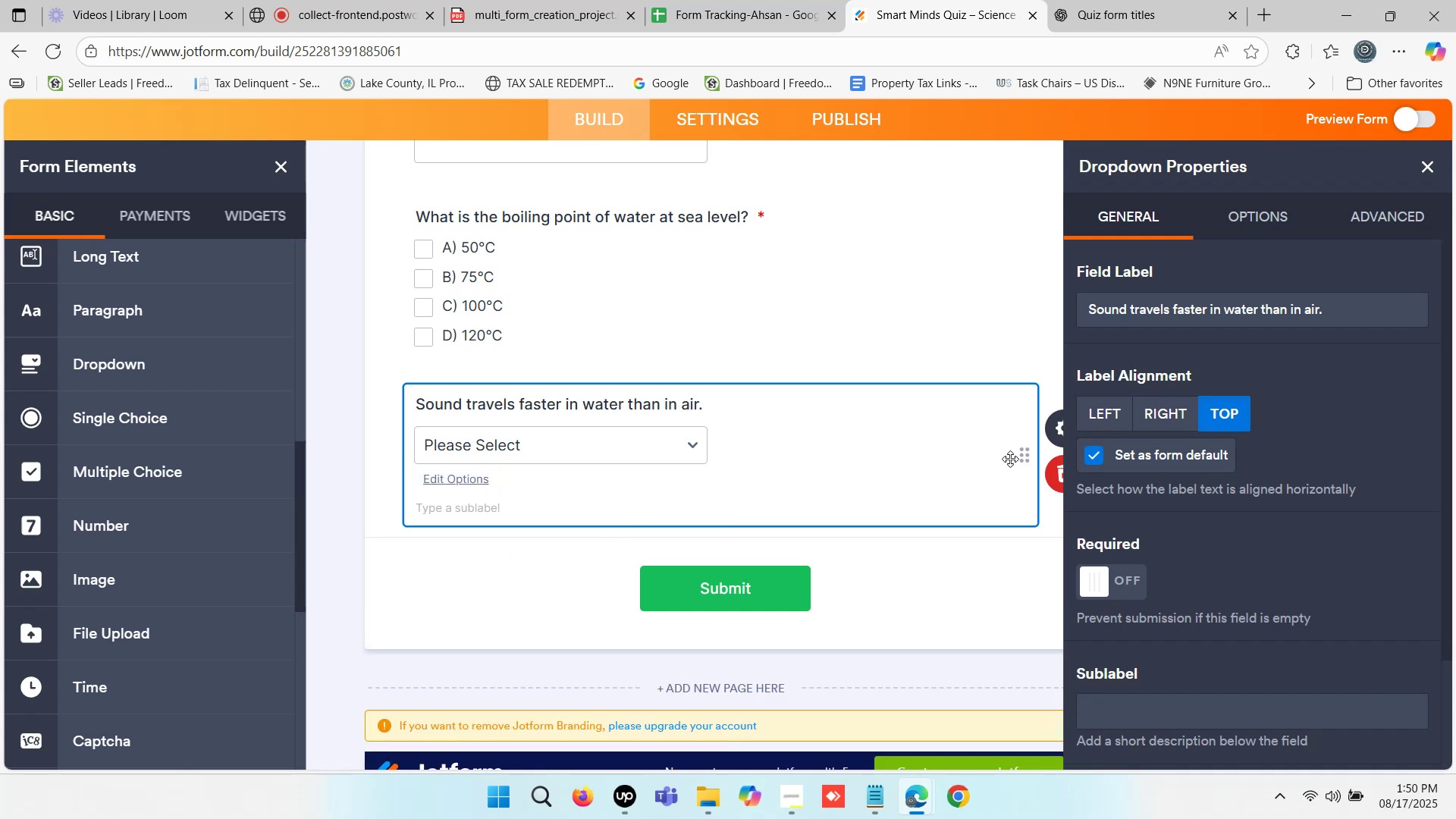 
left_click([830, 428])
 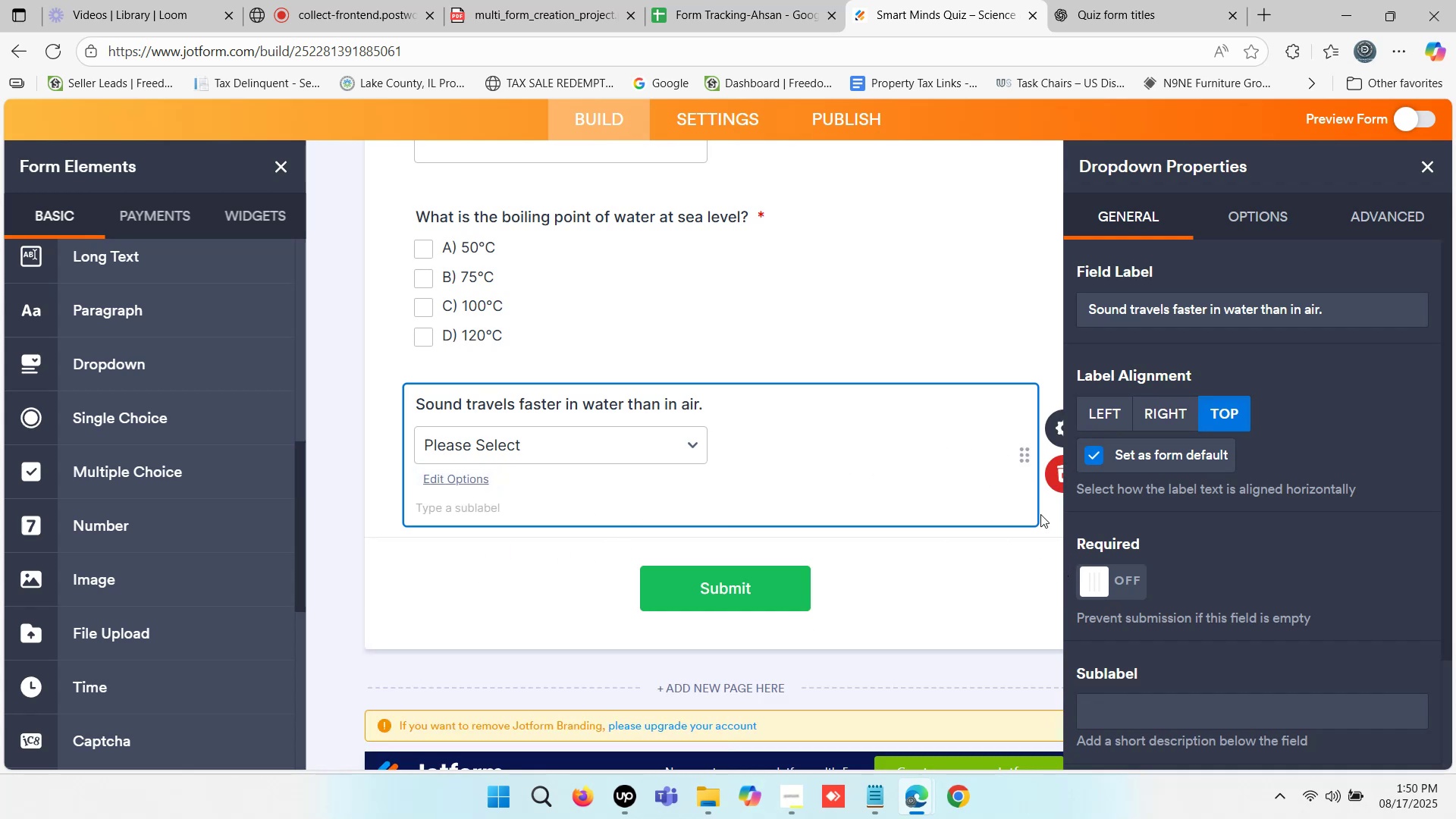 
left_click([1094, 577])
 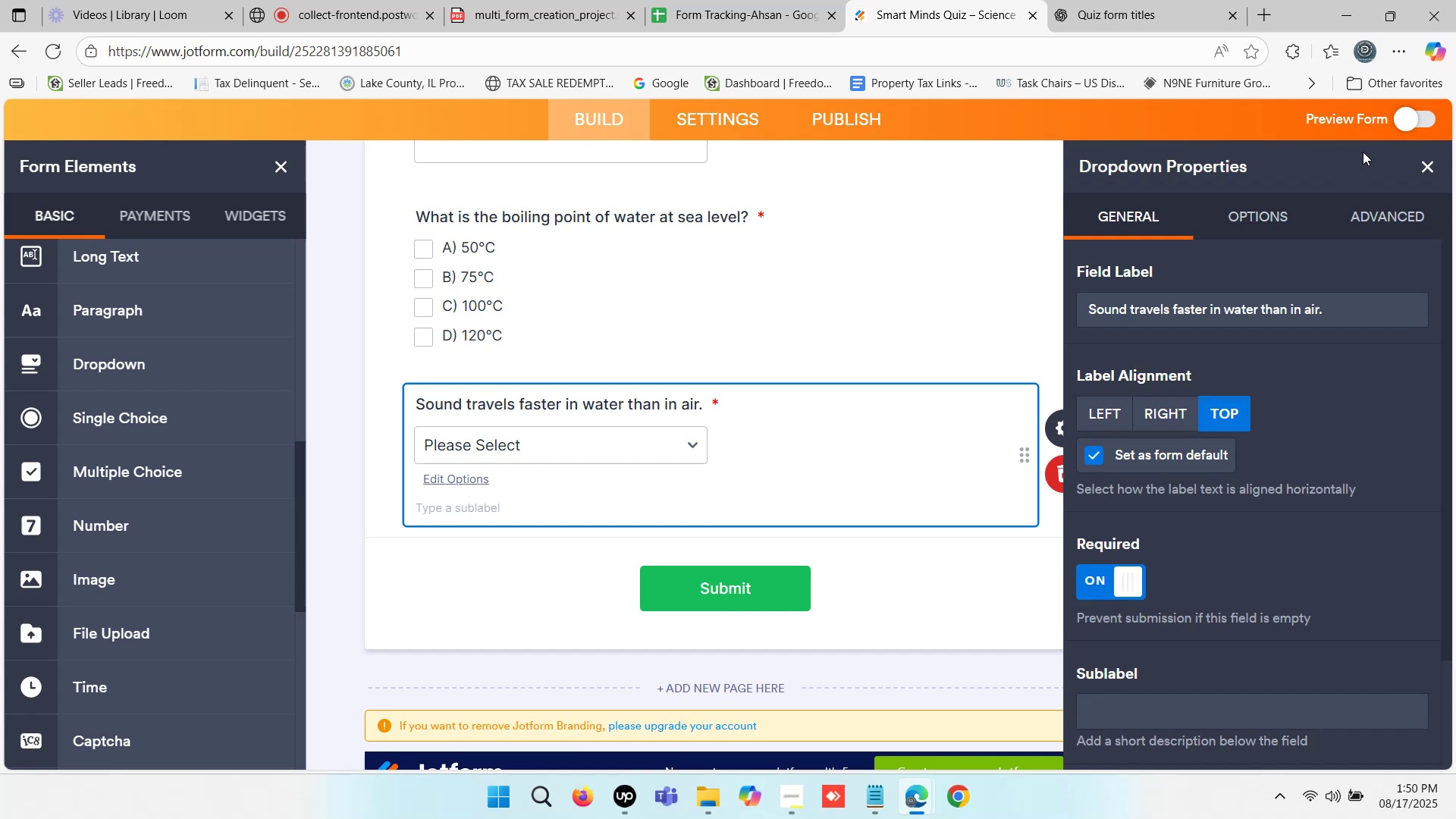 
left_click([1404, 121])
 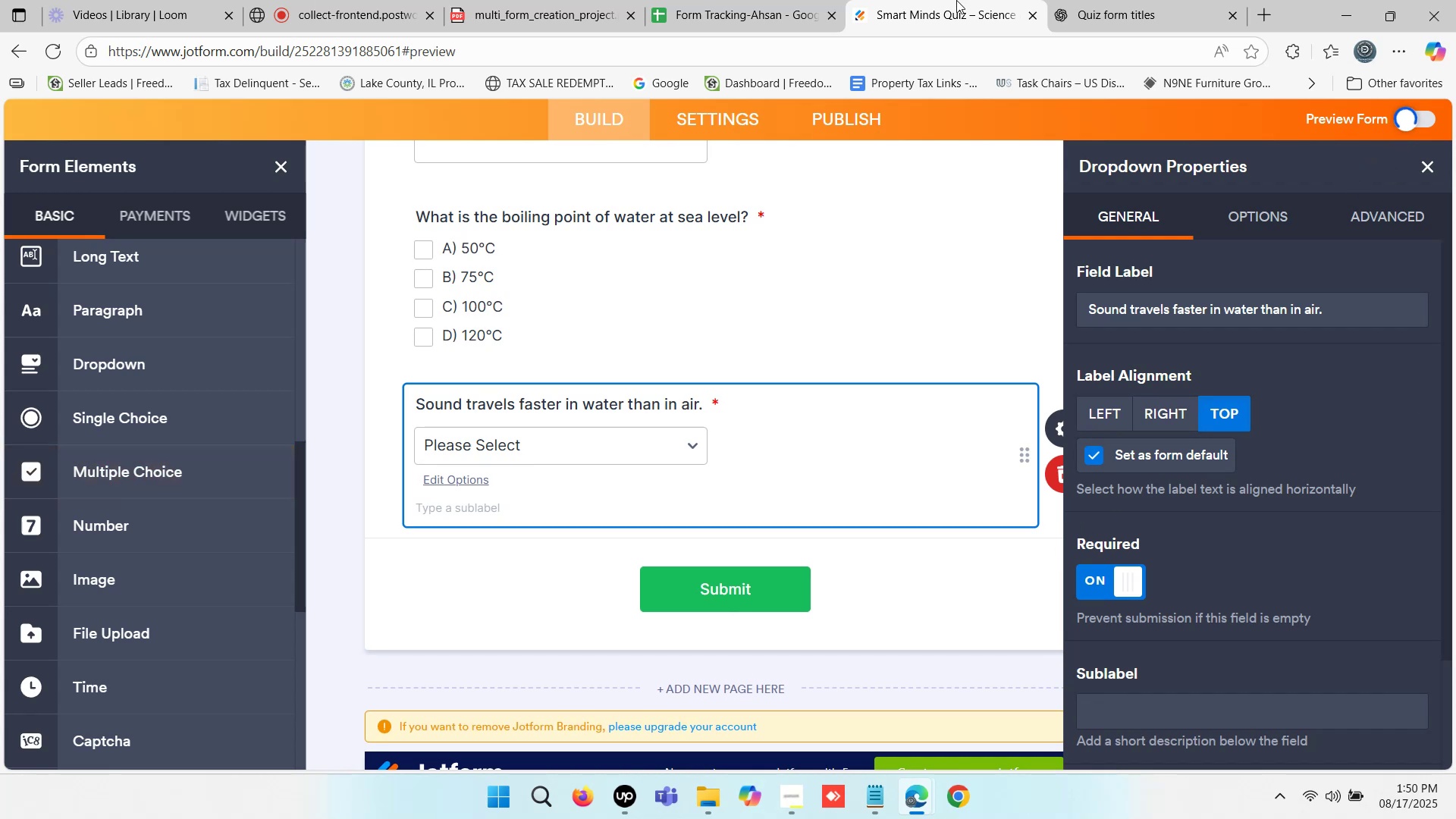 
scroll: coordinate [887, 418], scroll_direction: down, amount: 2.0
 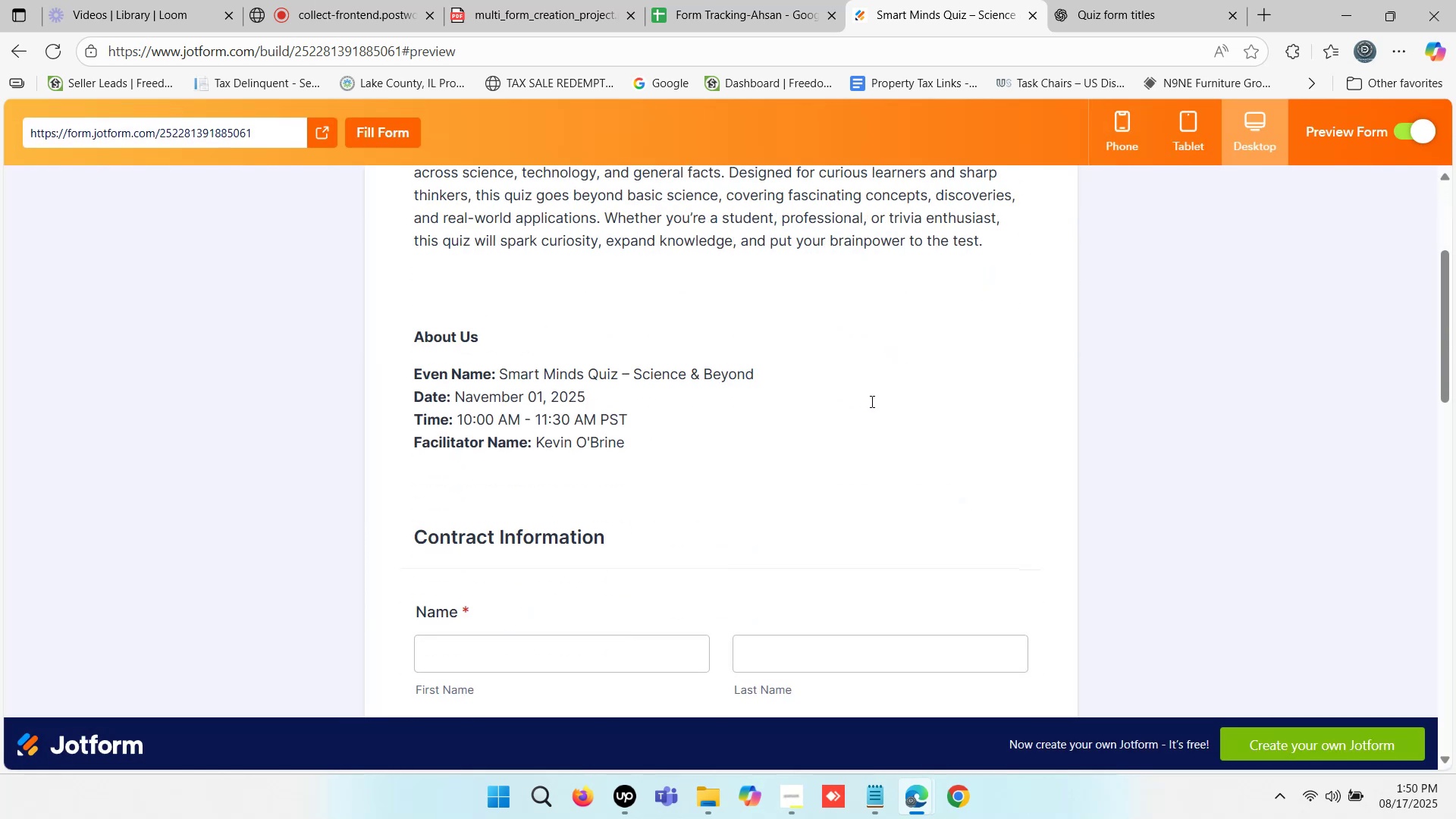 
scroll: coordinate [864, 385], scroll_direction: up, amount: 1.0
 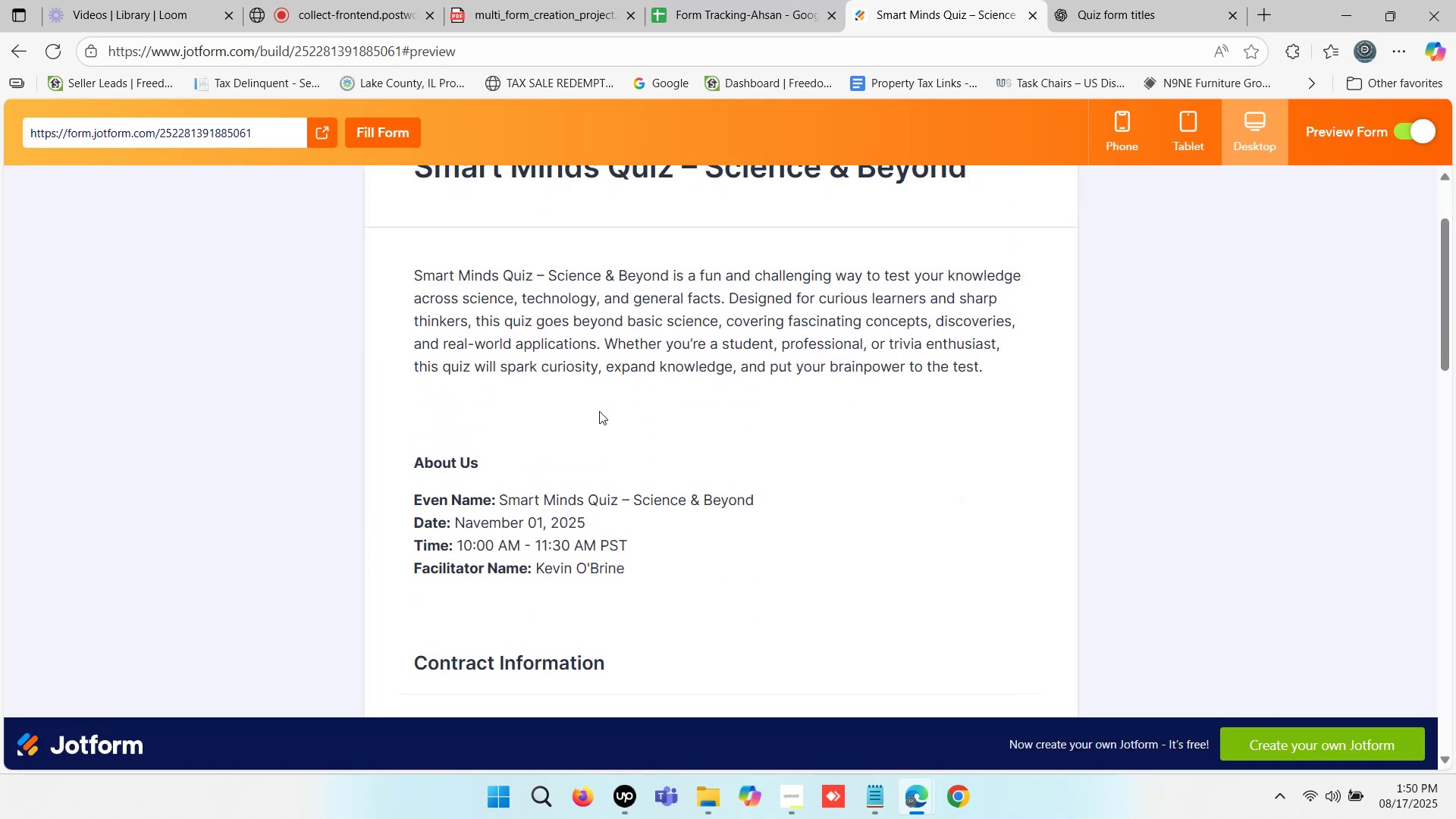 
scroll: coordinate [595, 396], scroll_direction: down, amount: 10.0
 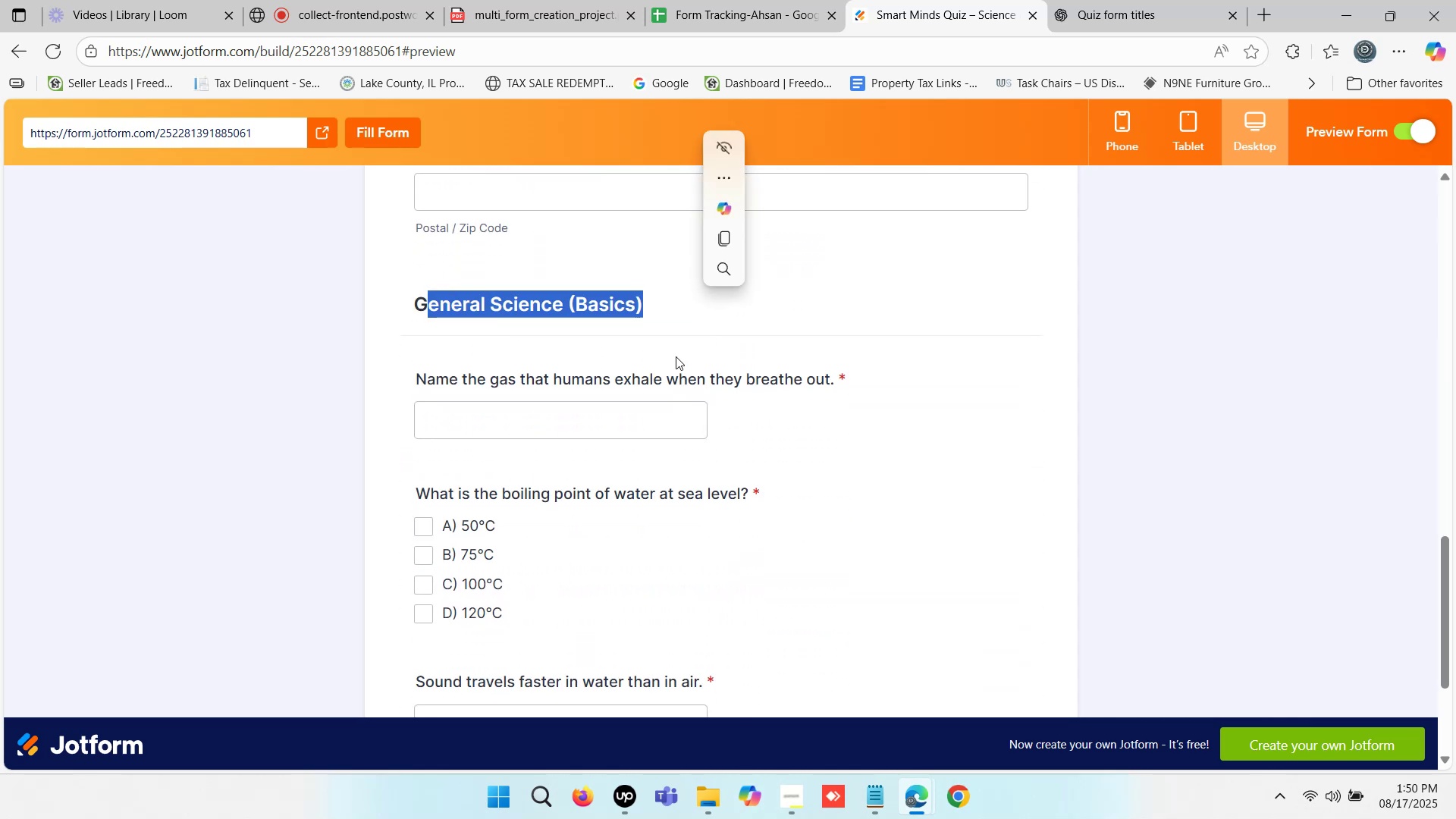 
left_click([560, 381])
 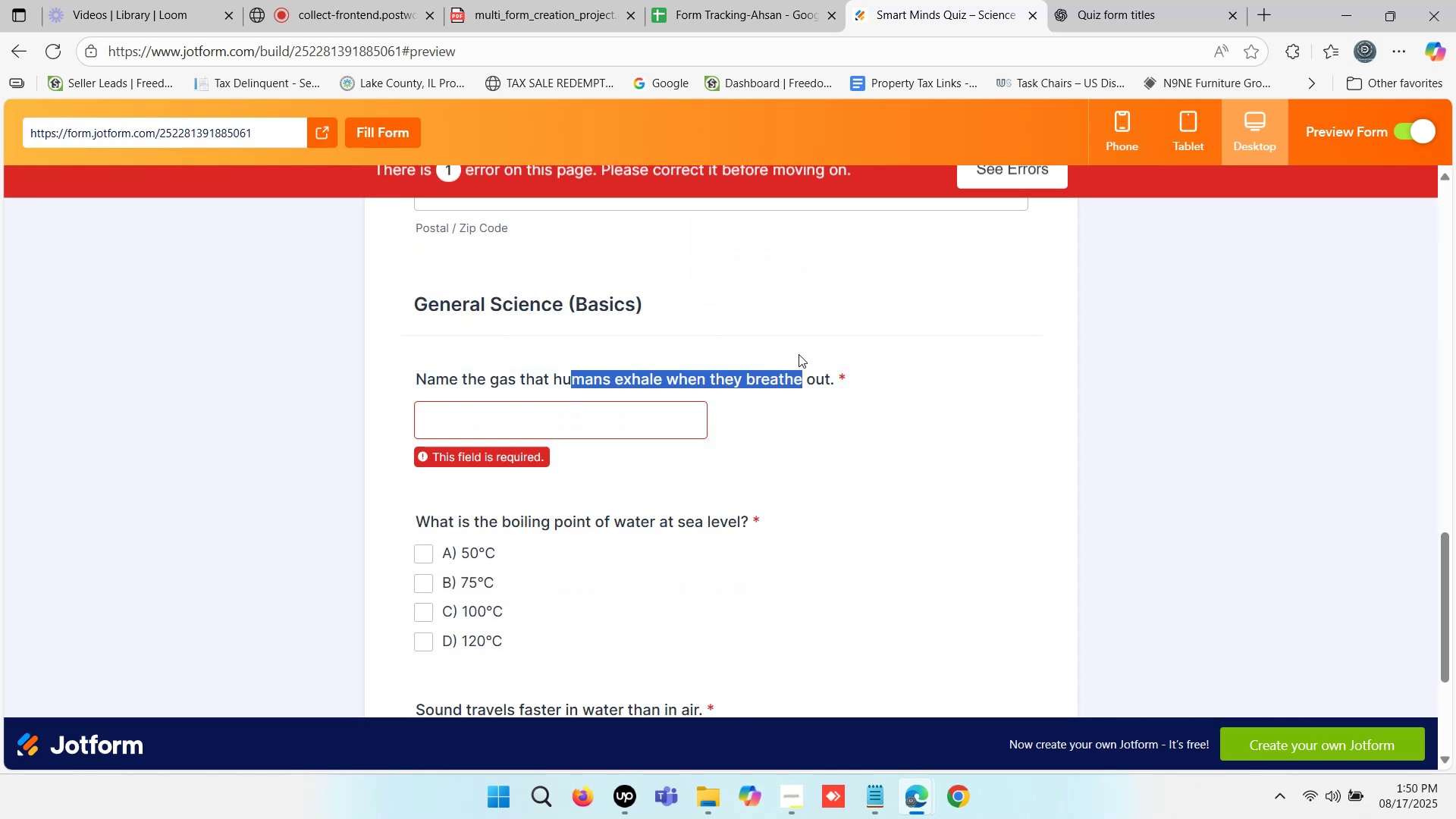 
scroll: coordinate [581, 479], scroll_direction: down, amount: 2.0
 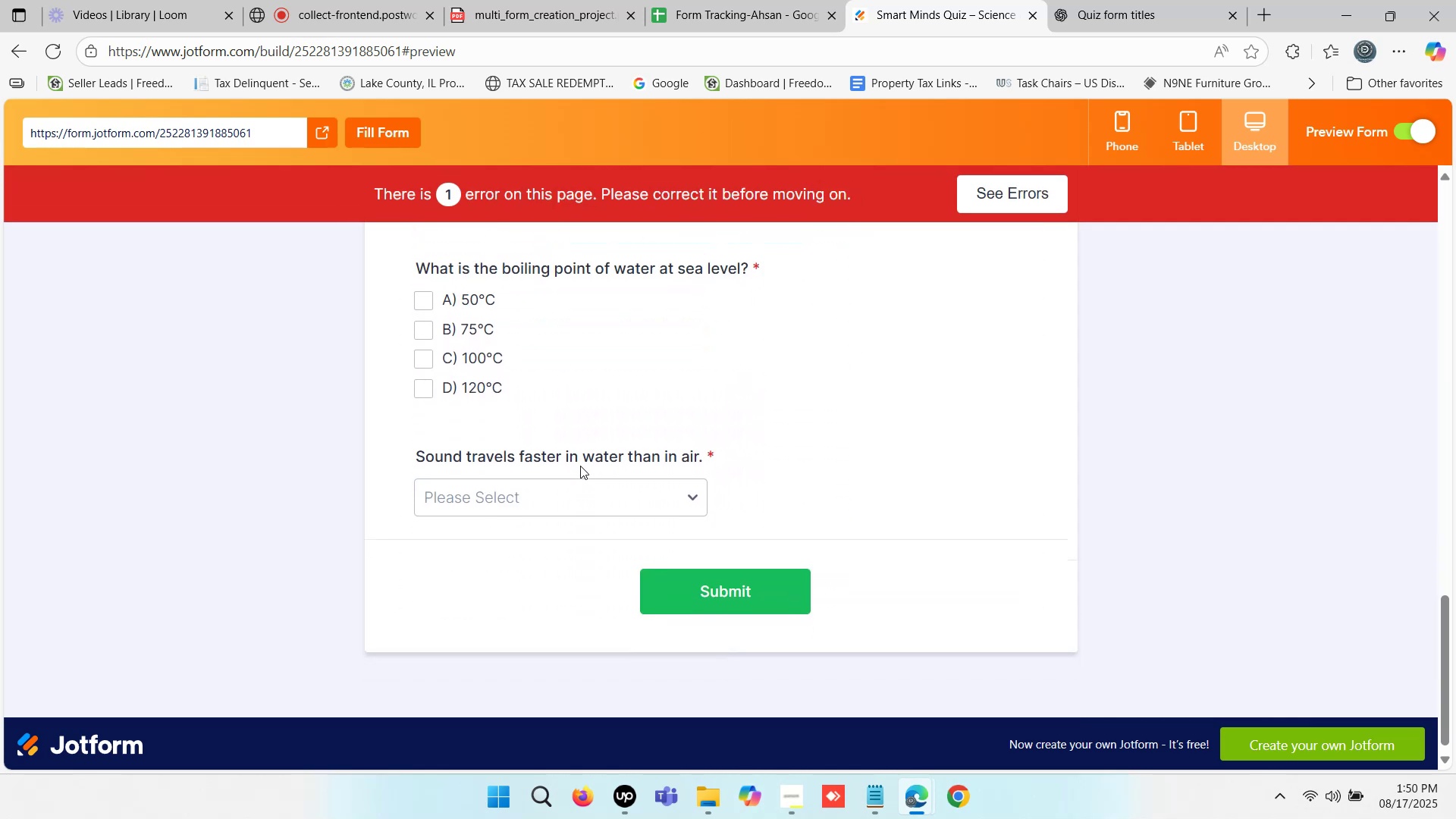 
left_click([580, 464])
 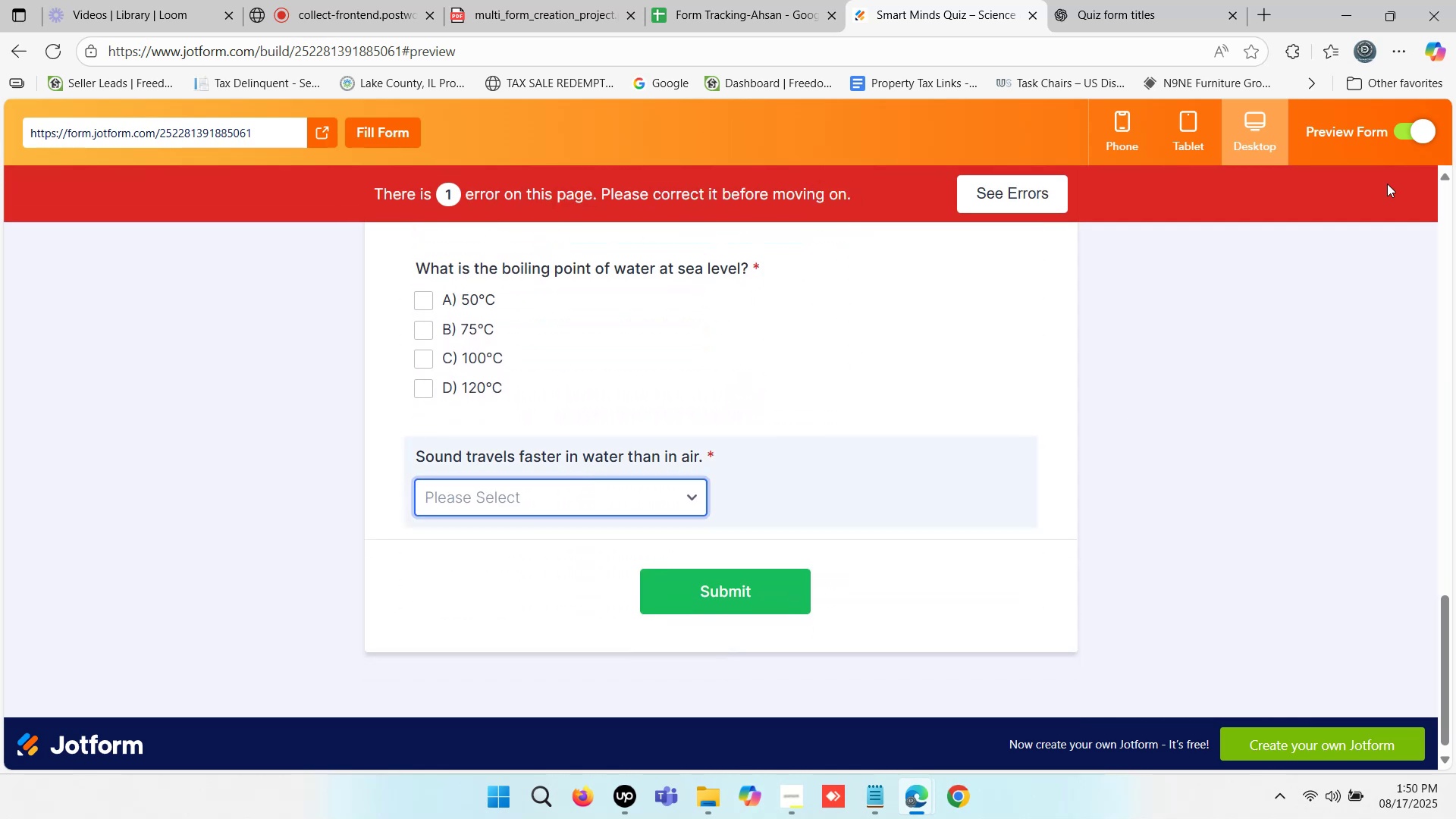 
left_click([1411, 121])
 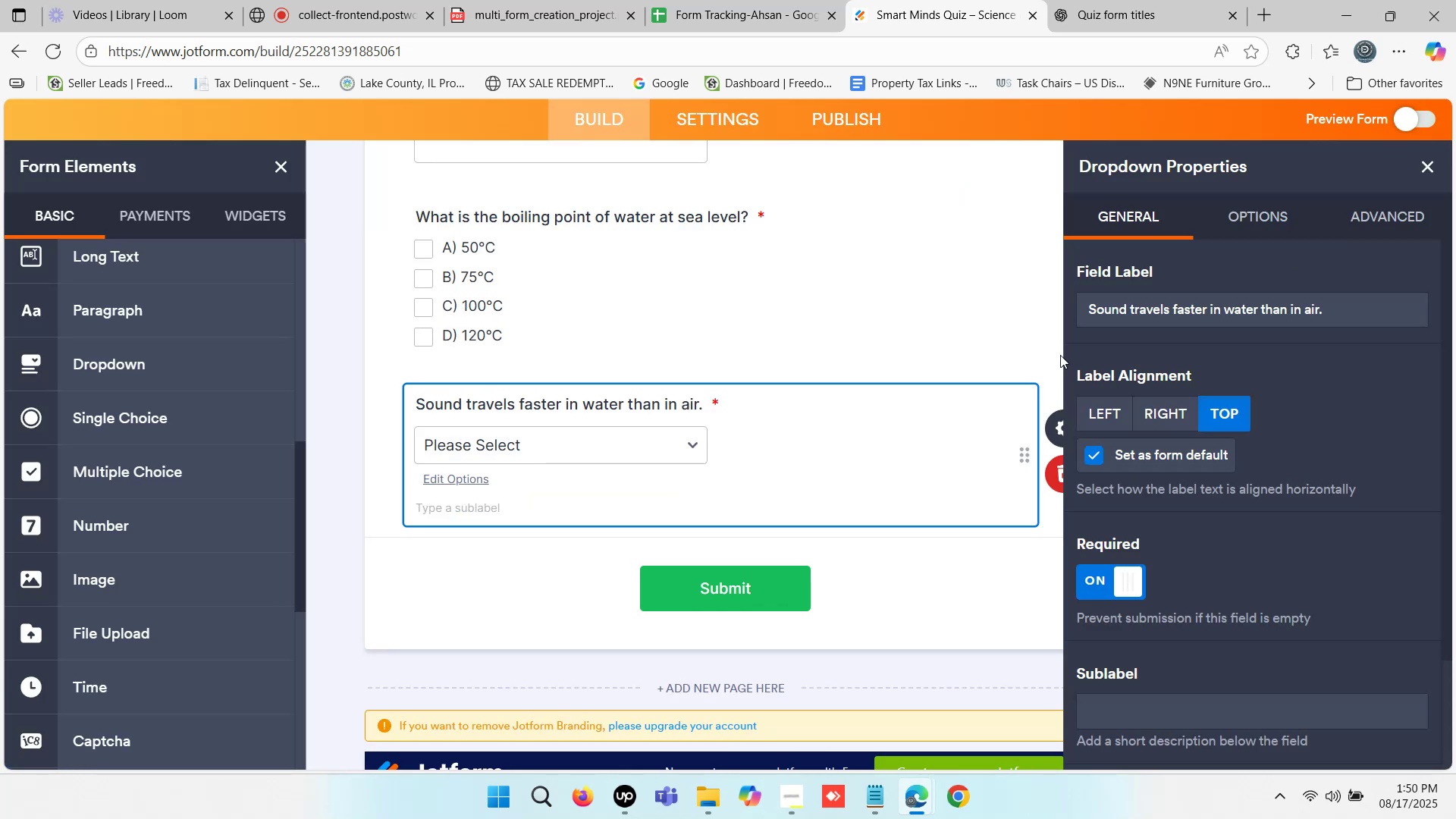 
scroll: coordinate [524, 431], scroll_direction: up, amount: 6.0
 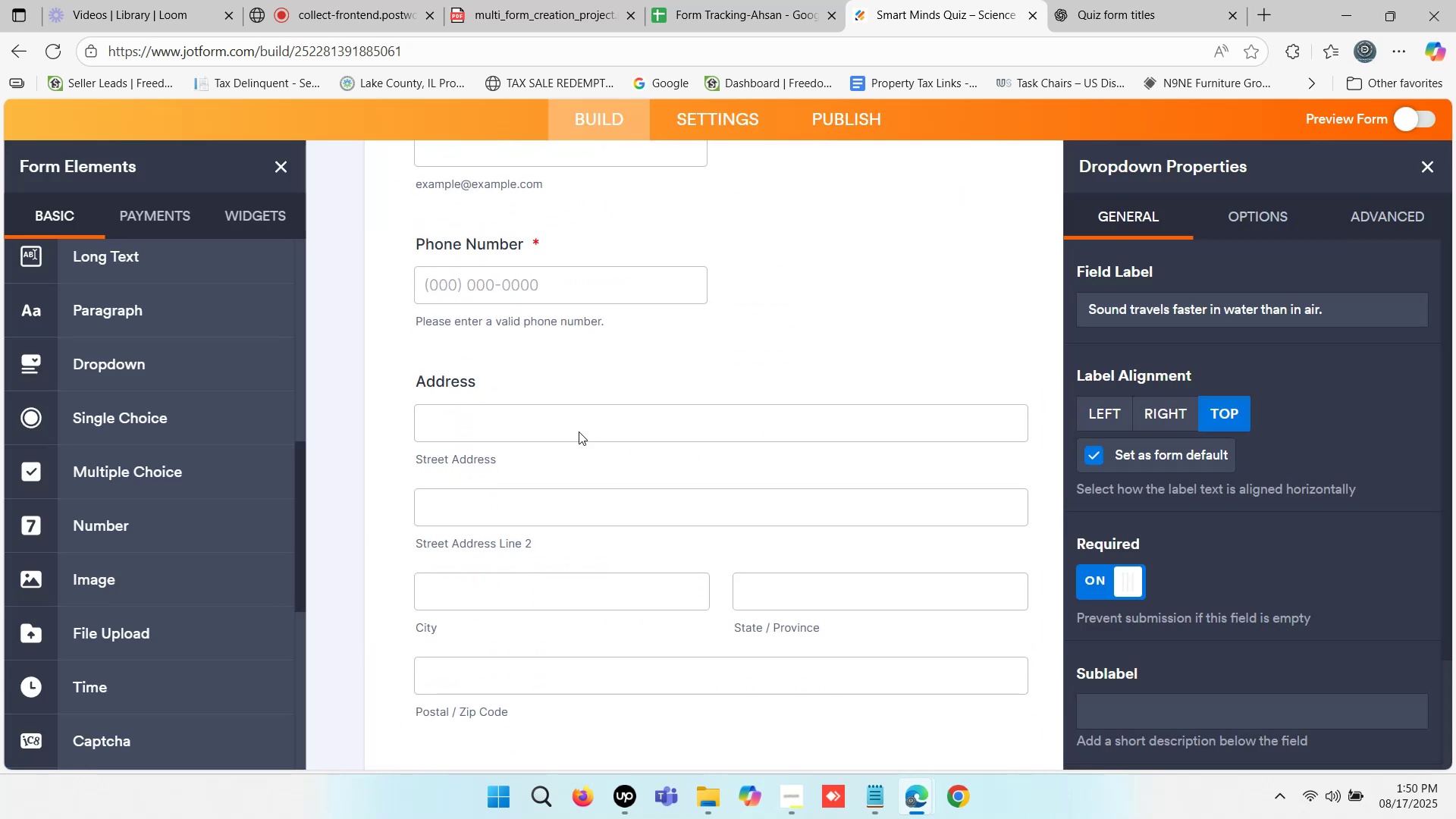 
scroll: coordinate [651, 445], scroll_direction: down, amount: 2.0
 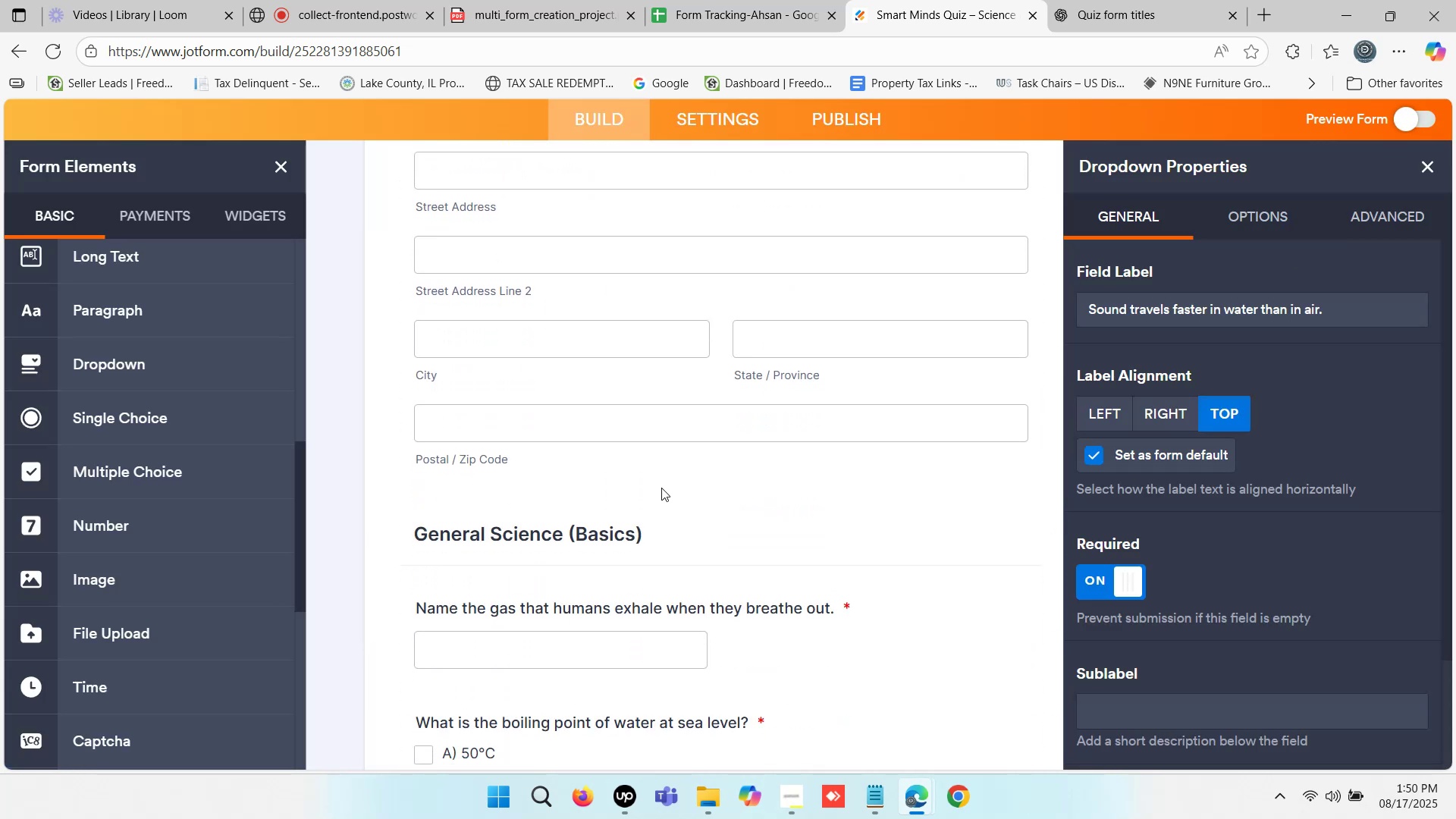 
left_click([661, 488])
 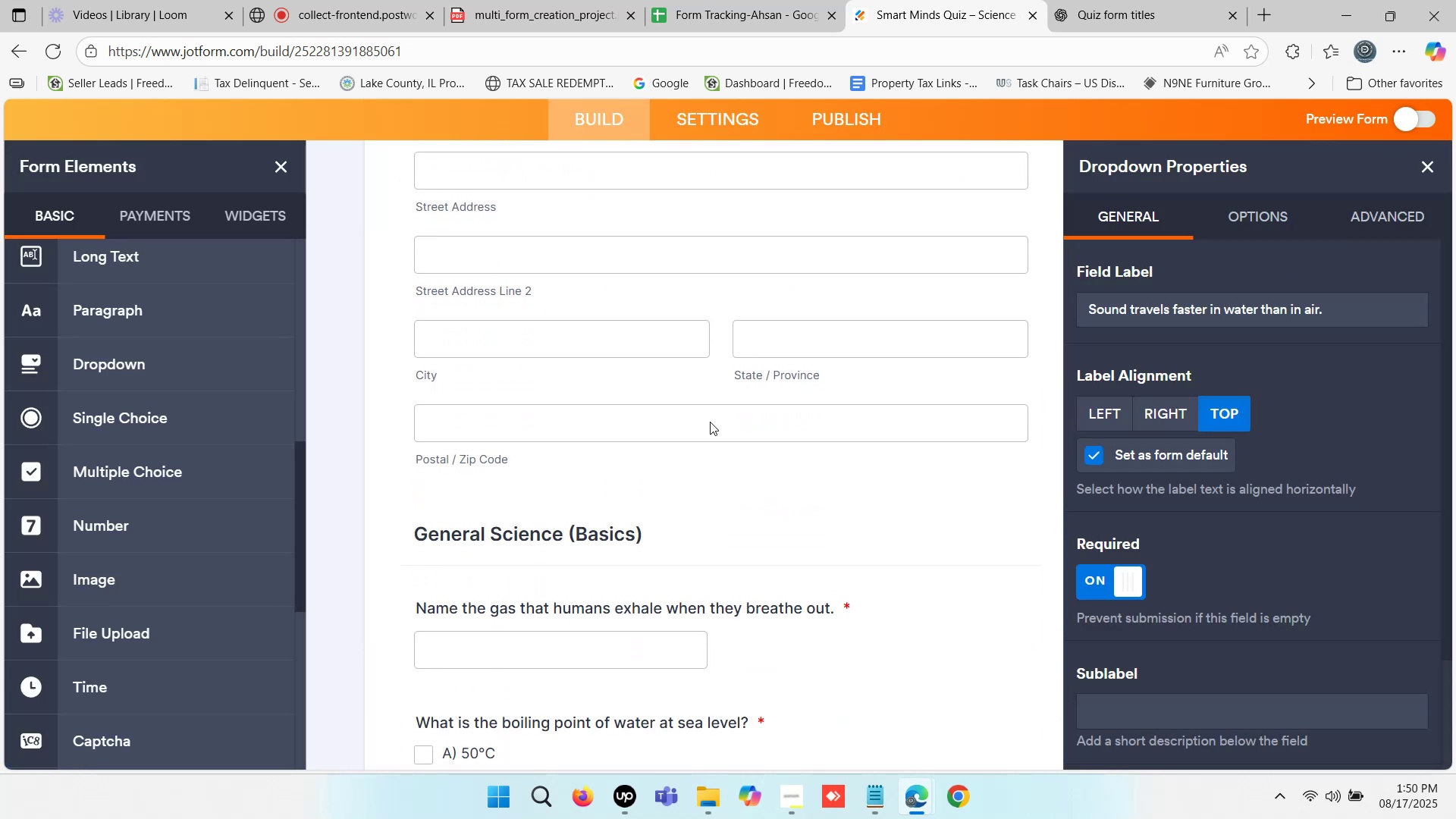 
left_click([713, 395])
 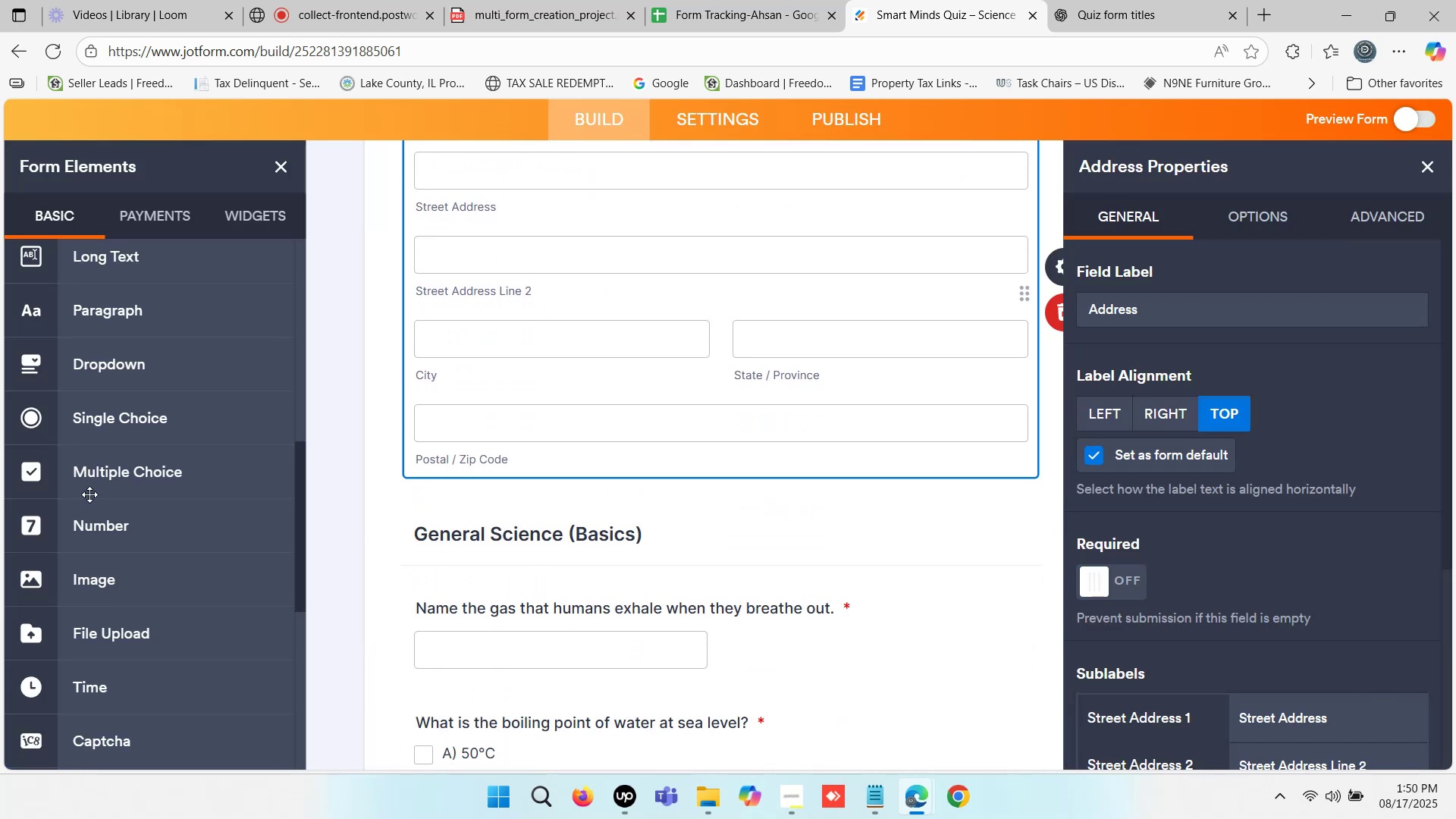 
scroll: coordinate [89, 395], scroll_direction: up, amount: 2.0
 